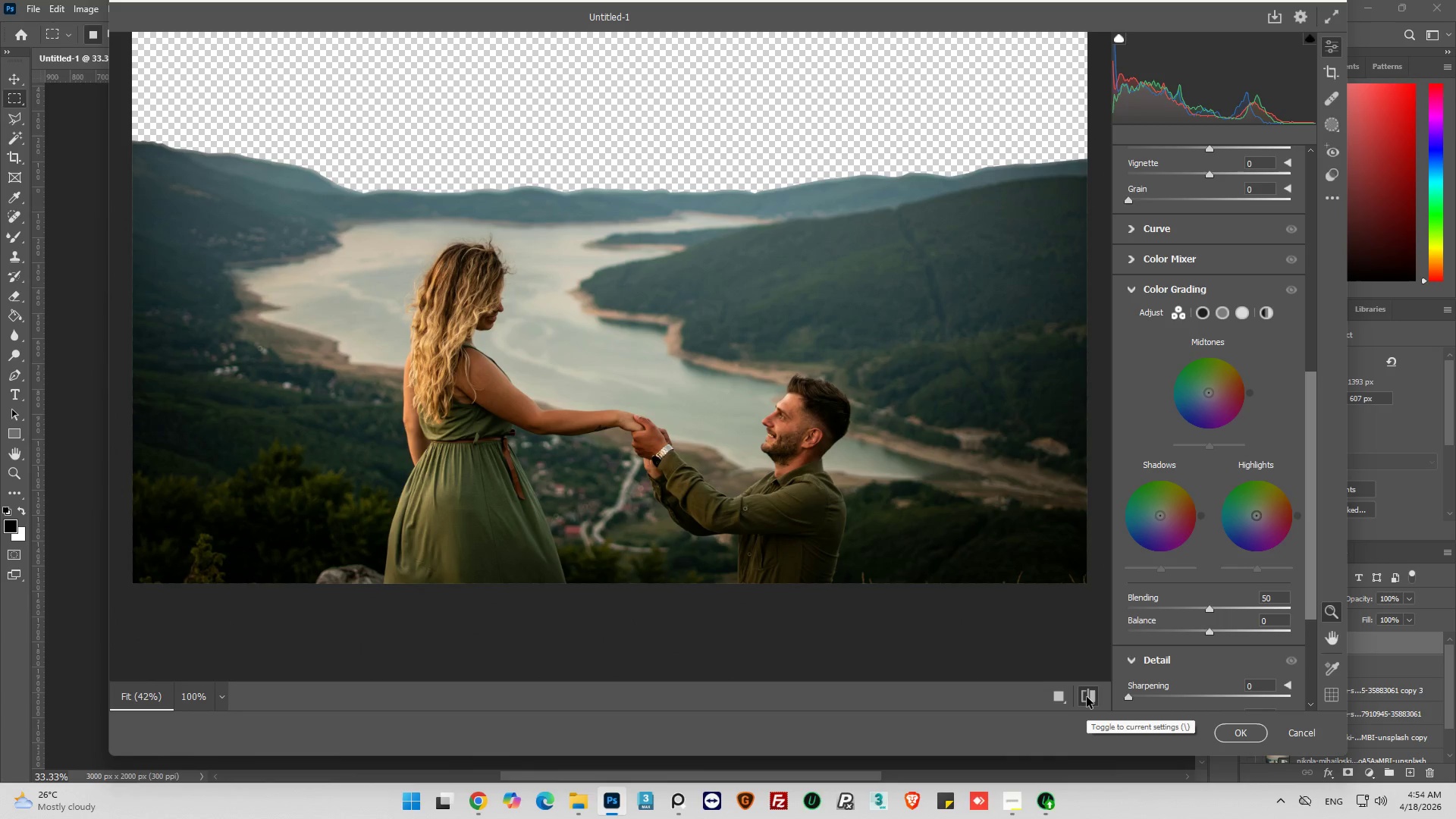 
left_click([1087, 697])
 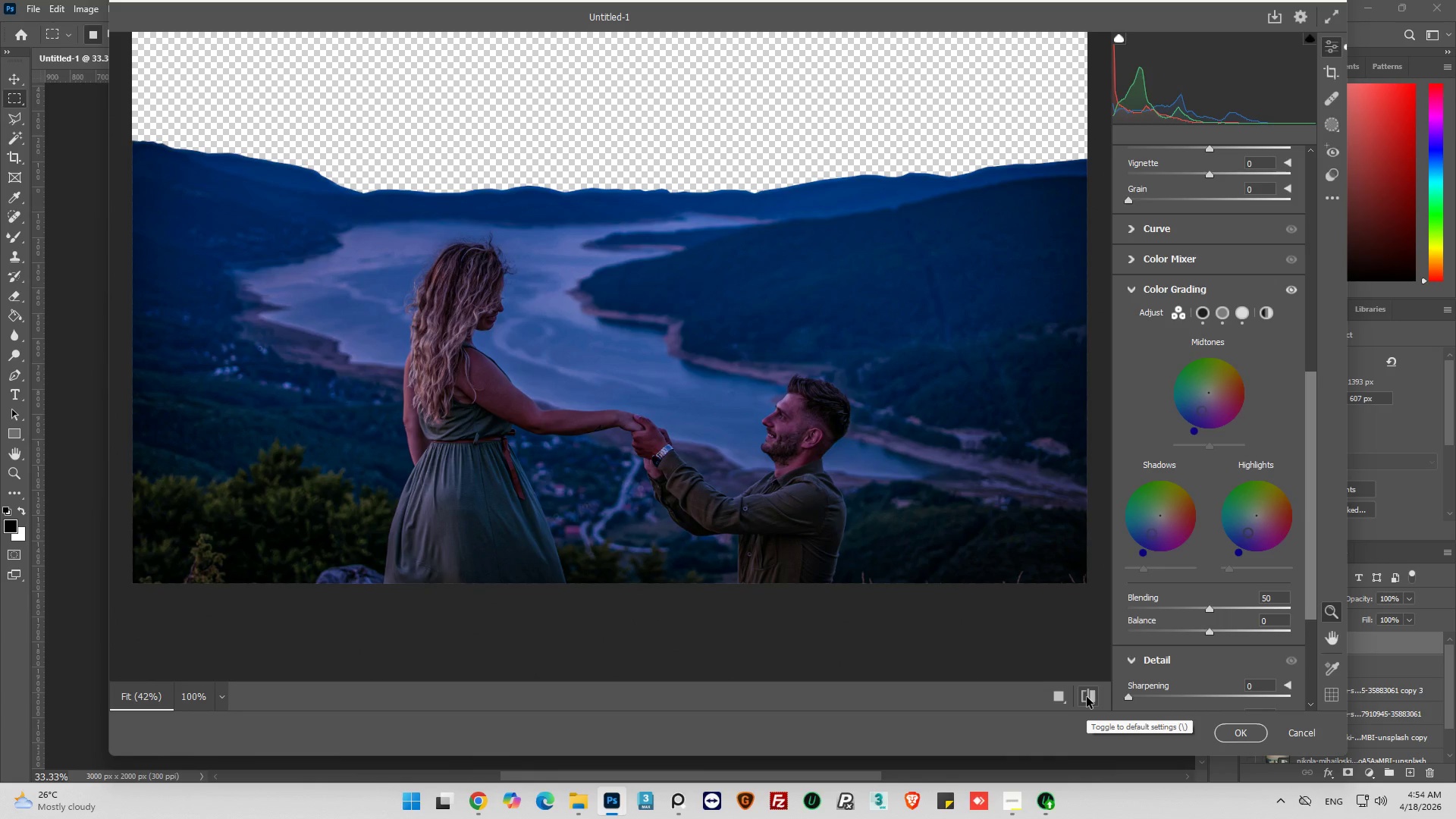 
left_click([1087, 697])
 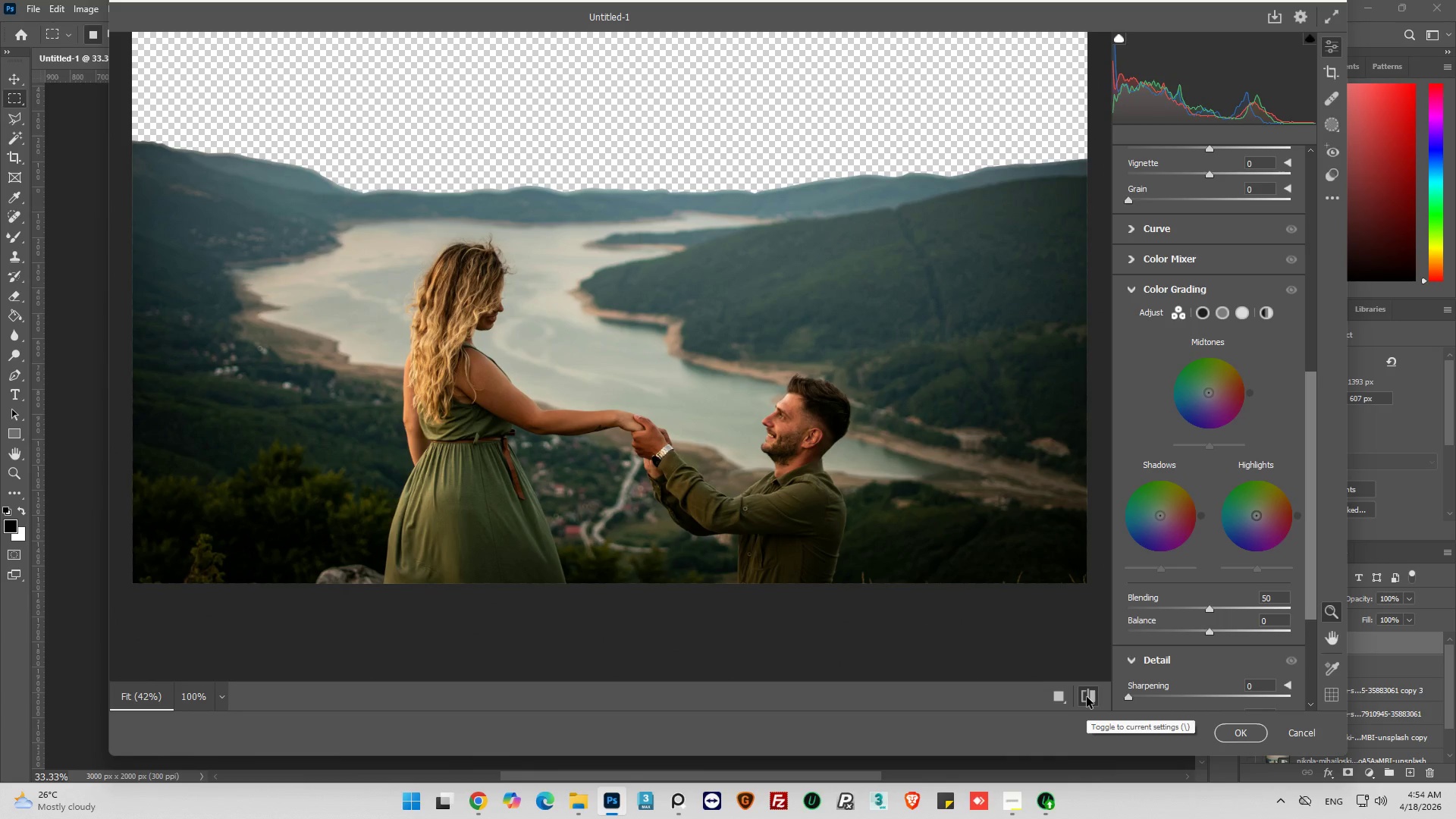 
left_click([1087, 697])
 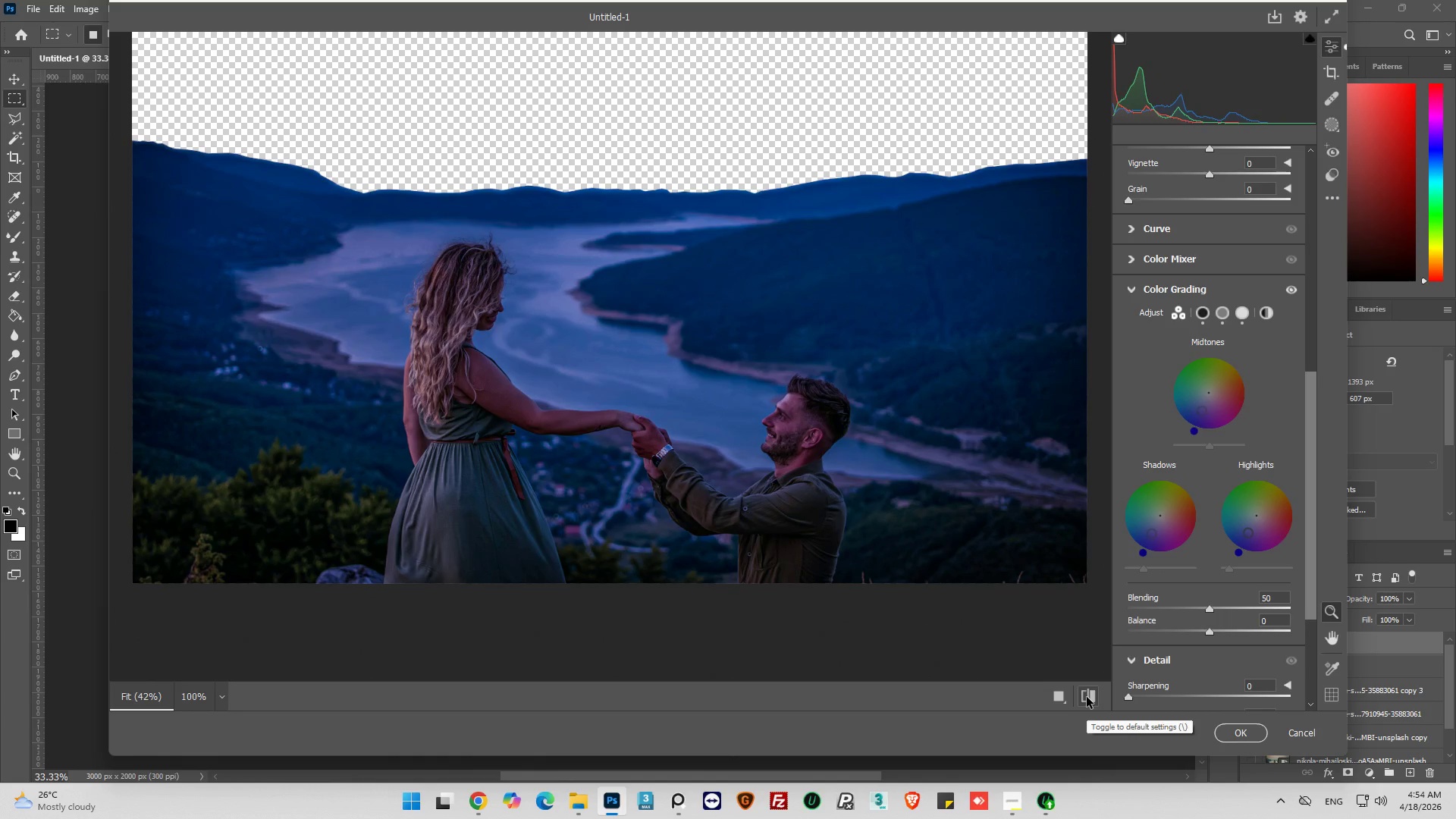 
left_click([1087, 697])
 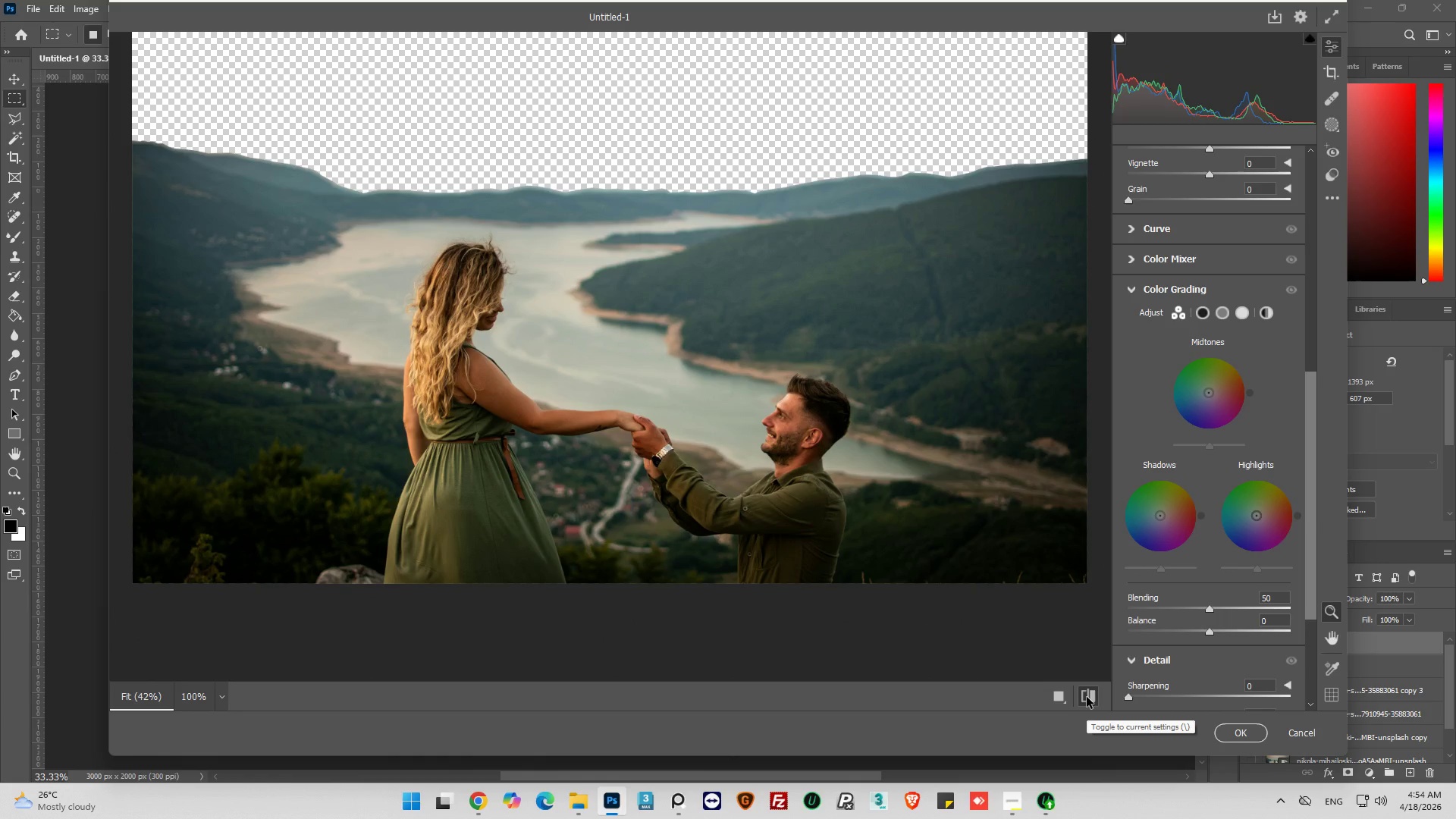 
left_click([1087, 697])
 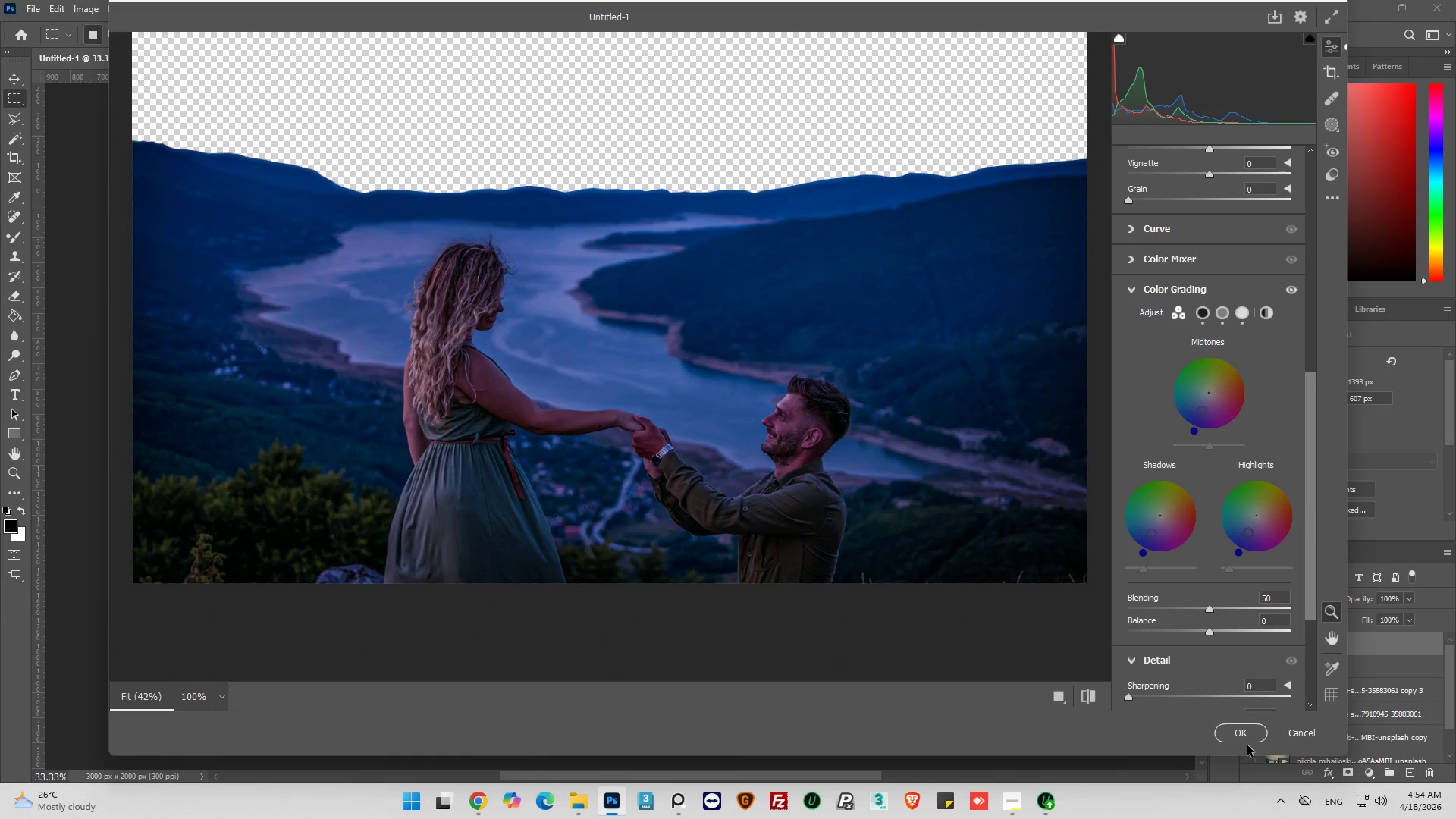 
left_click([1253, 736])
 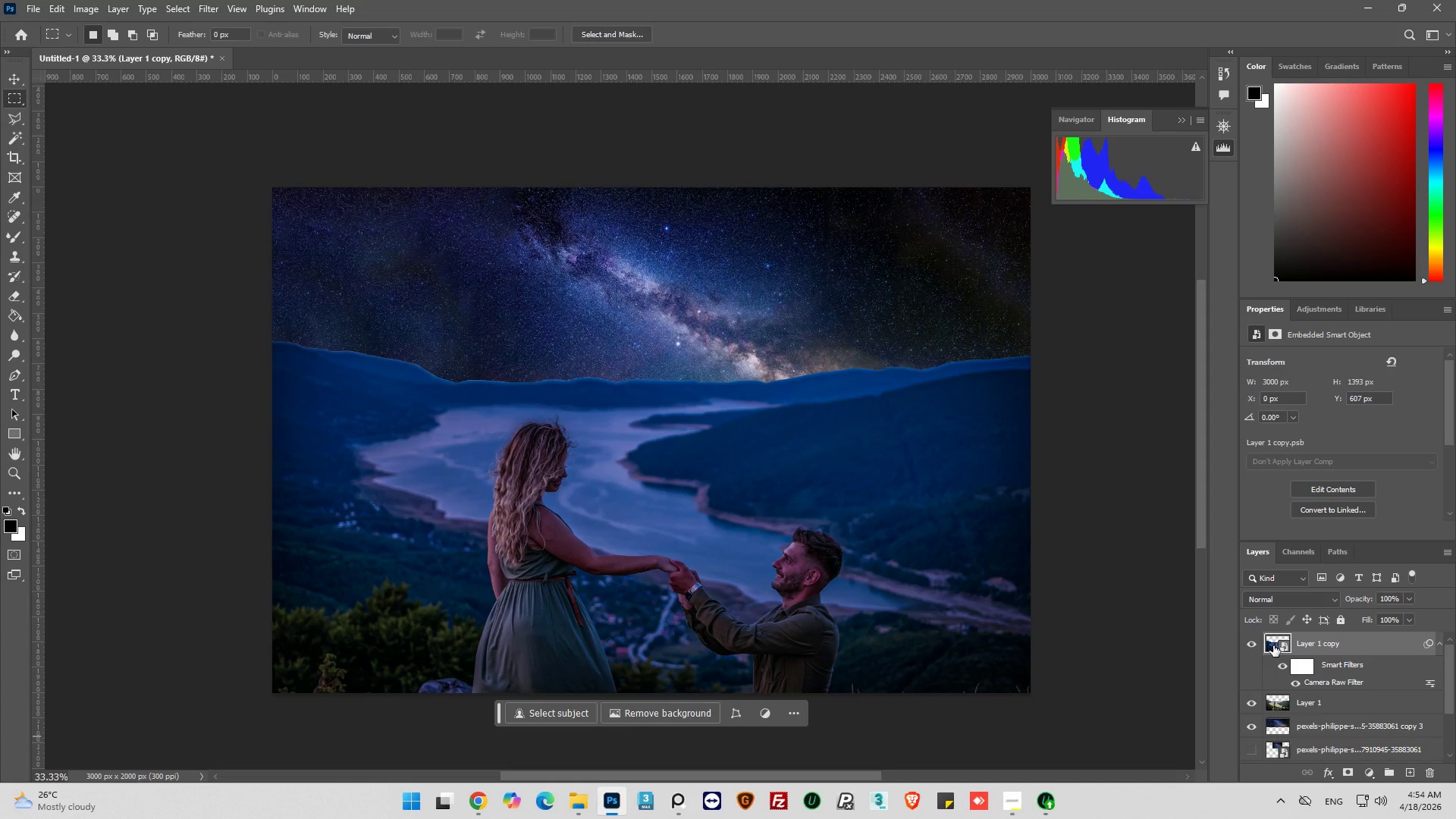 
wait(6.73)
 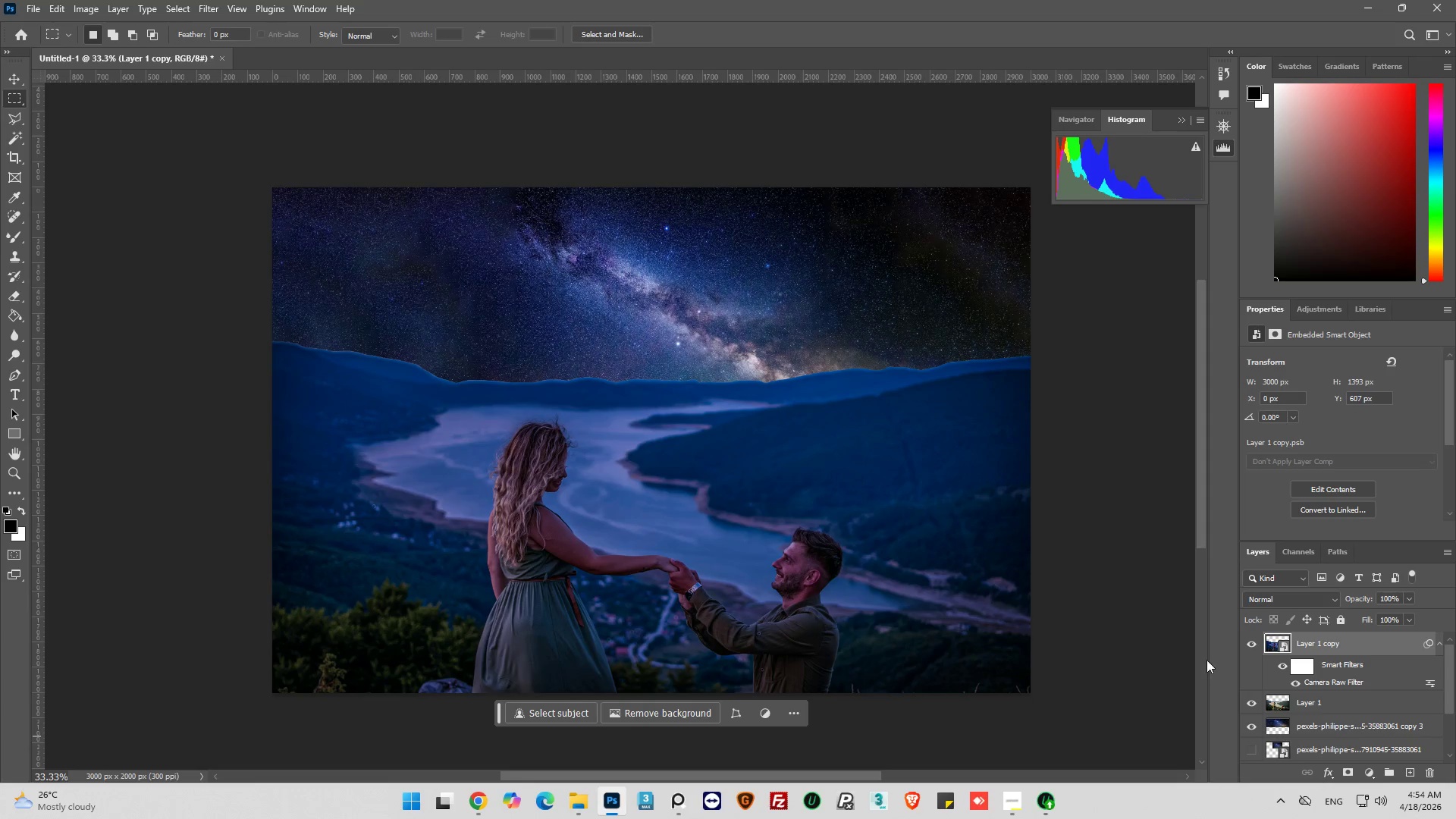 
hold_key(key=ControlLeft, duration=0.66)
left_click([1273, 645])
 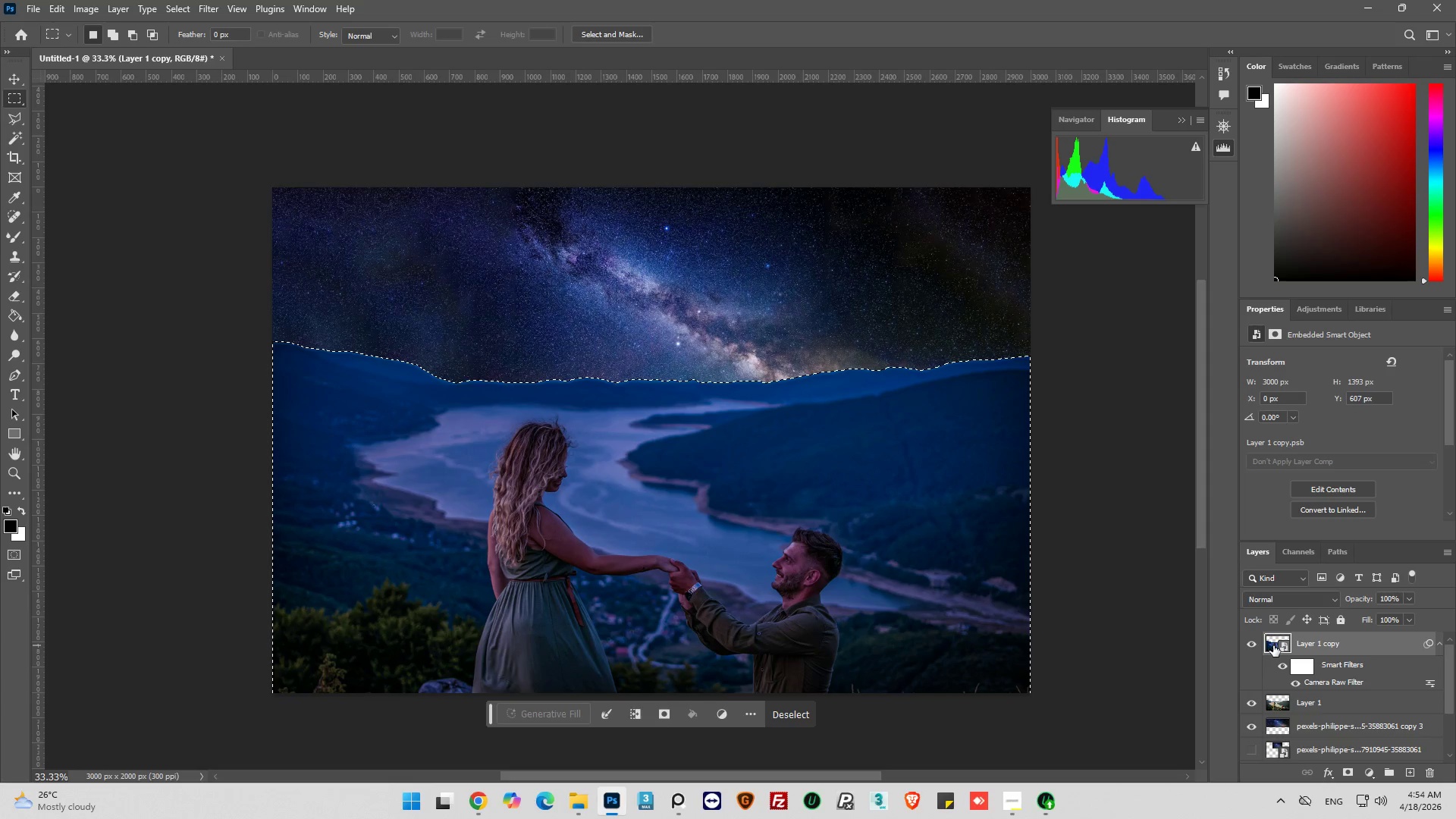 
wait(8.42)
 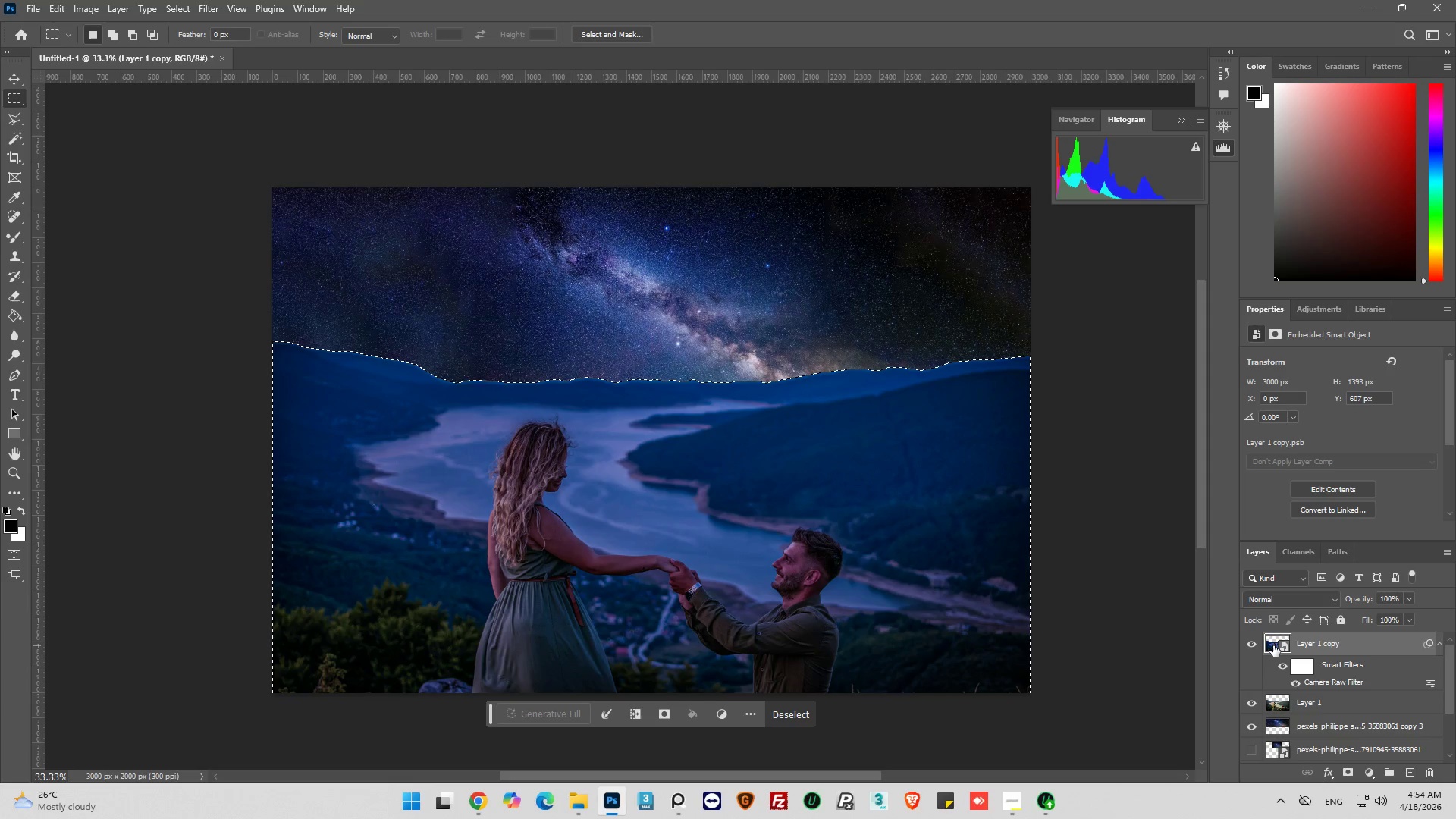 
left_click([1367, 769])
 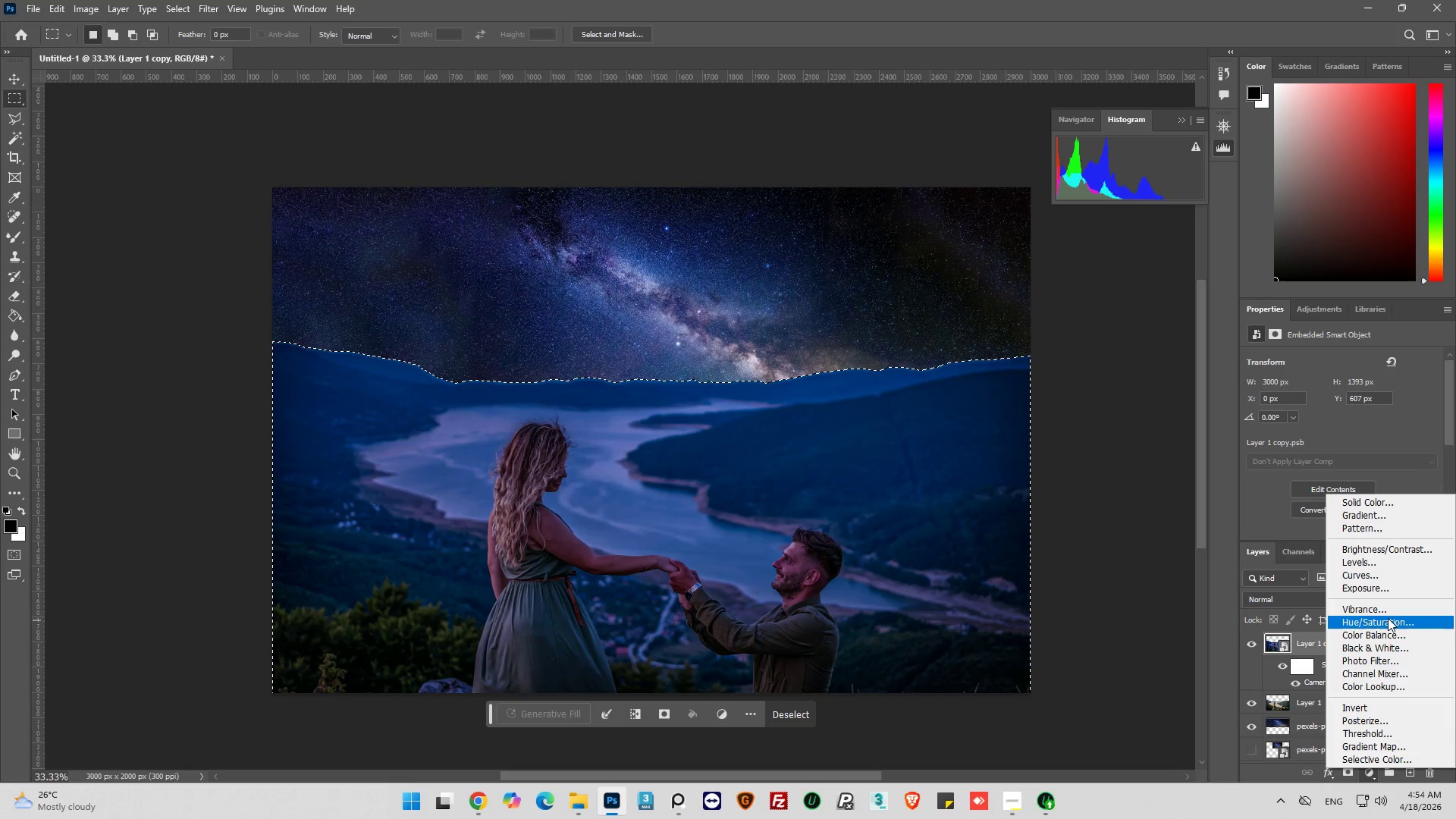 
left_click([1387, 618])
 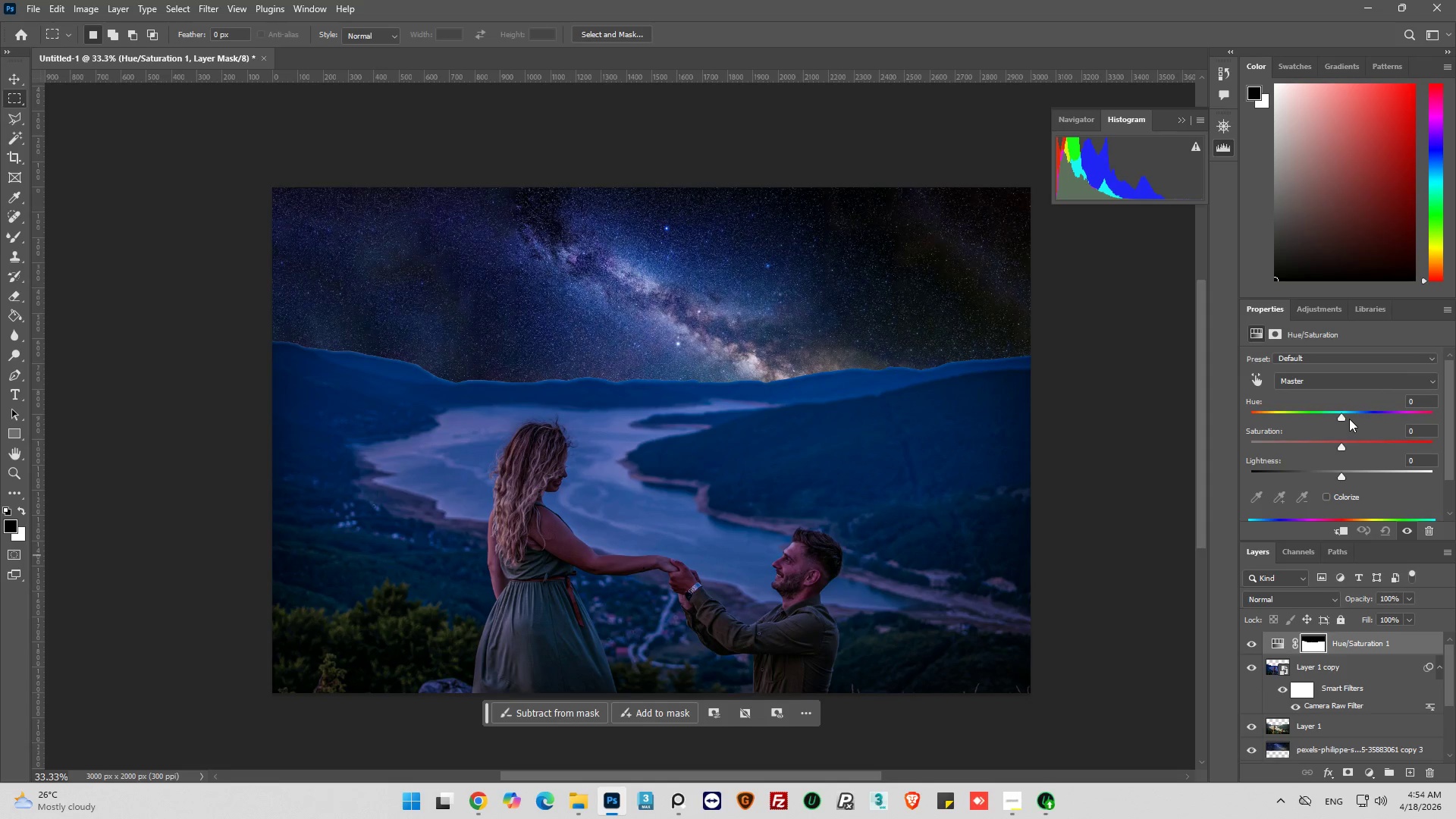 
left_click_drag(start_coordinate=[1340, 419], to_coordinate=[1364, 430])
 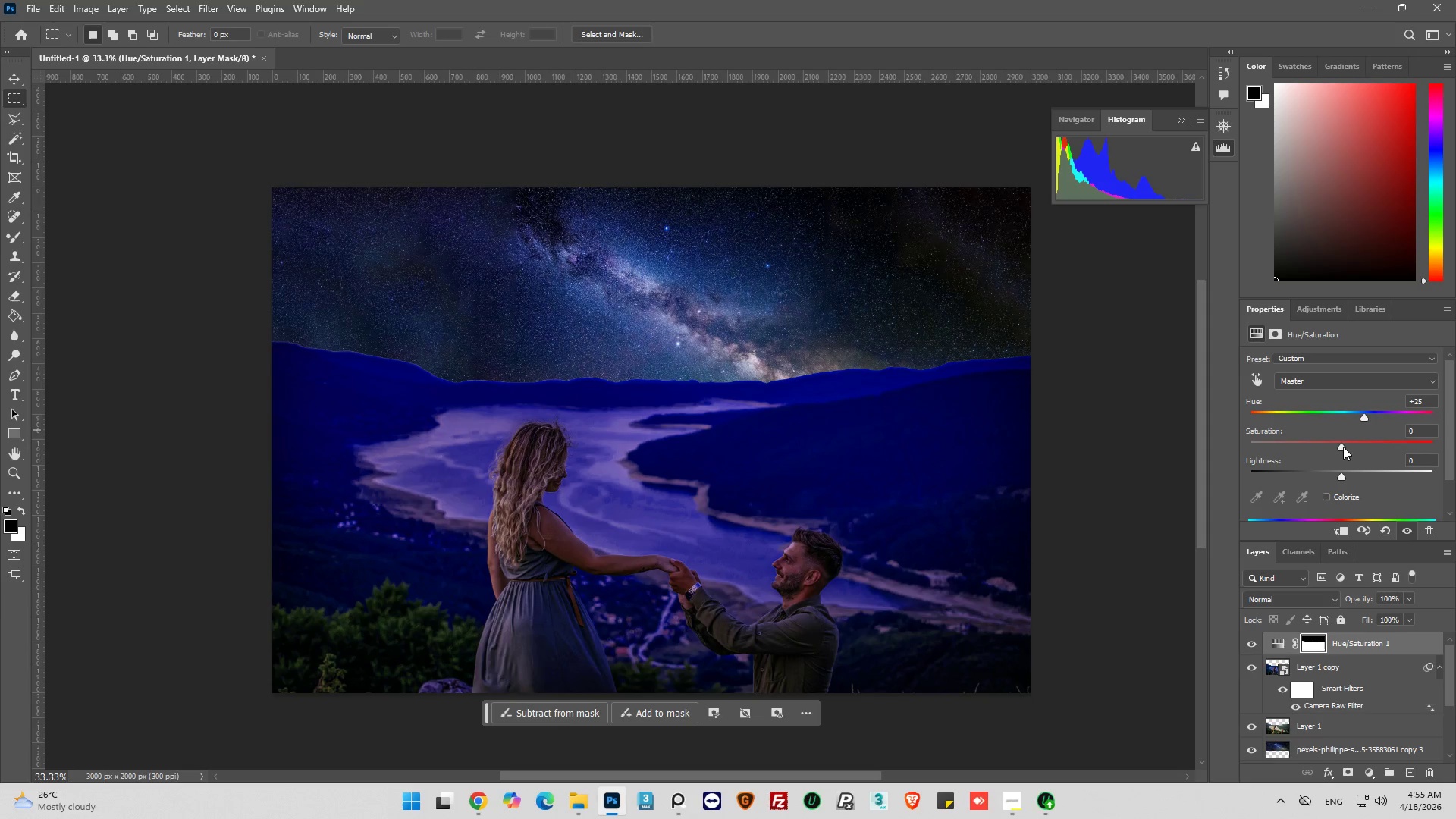 
left_click_drag(start_coordinate=[1341, 447], to_coordinate=[1307, 447])
 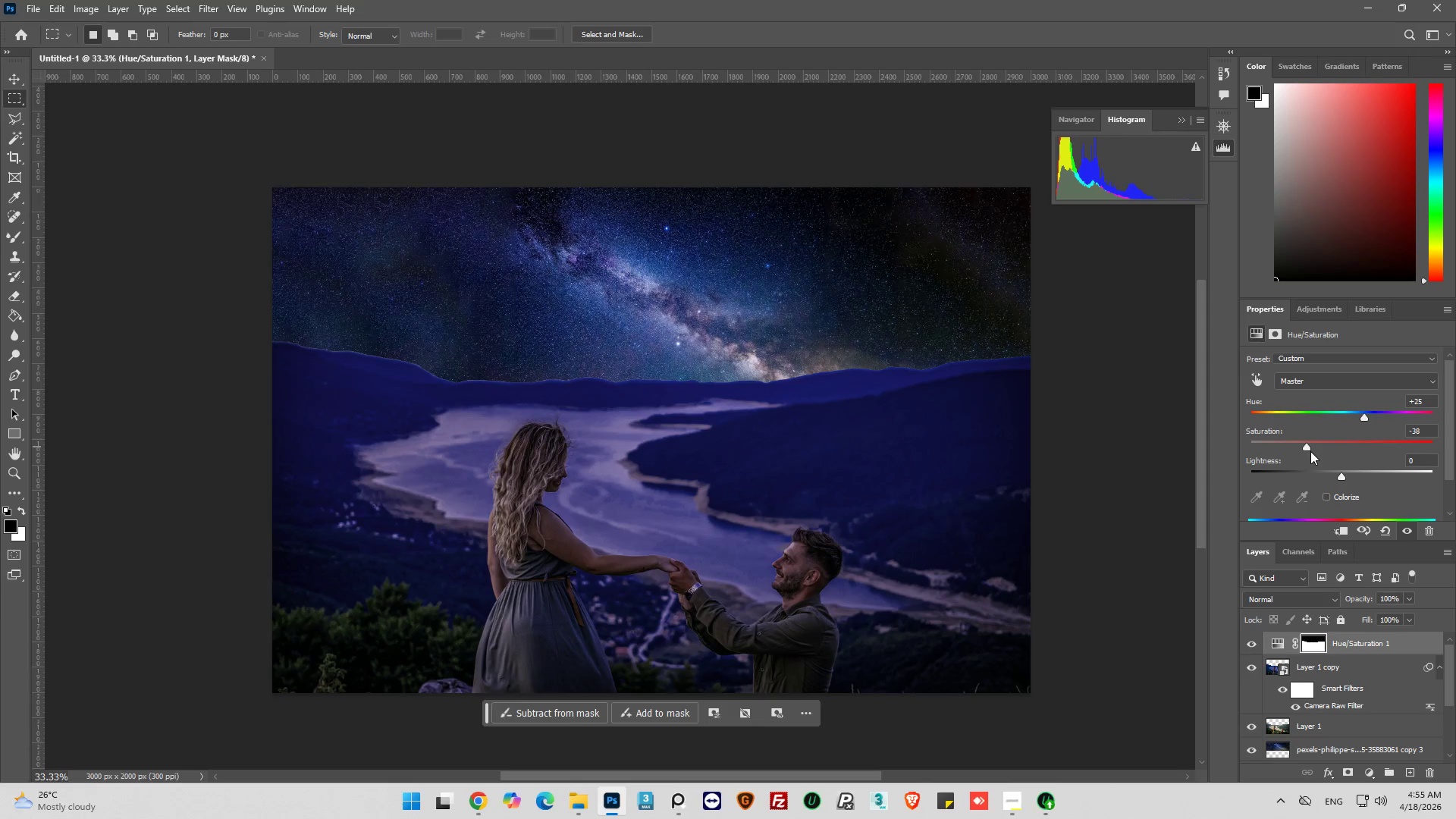 
key(Control+Z)
 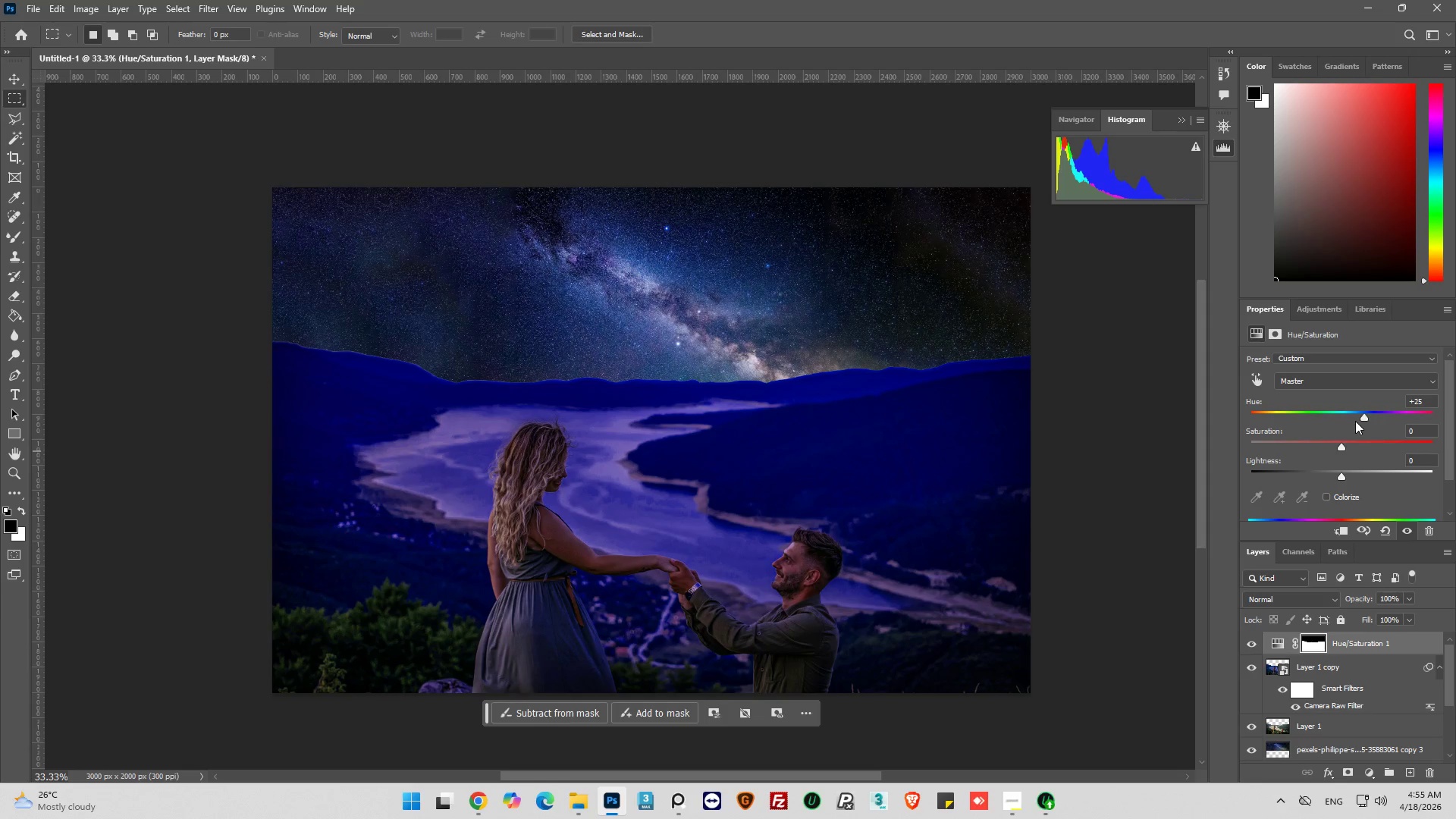 
left_click_drag(start_coordinate=[1367, 418], to_coordinate=[1343, 424])
 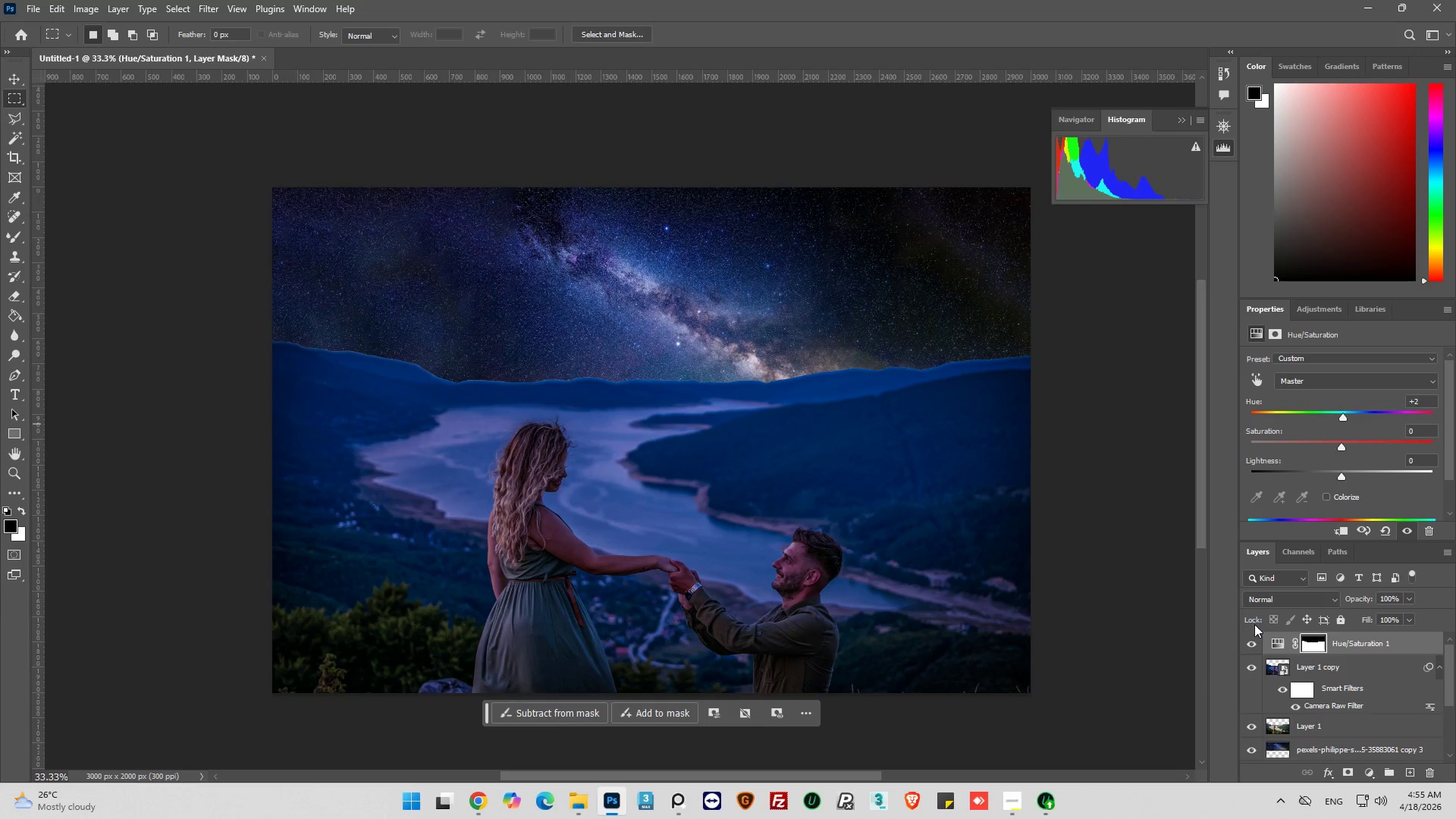 
left_click([1280, 650])
 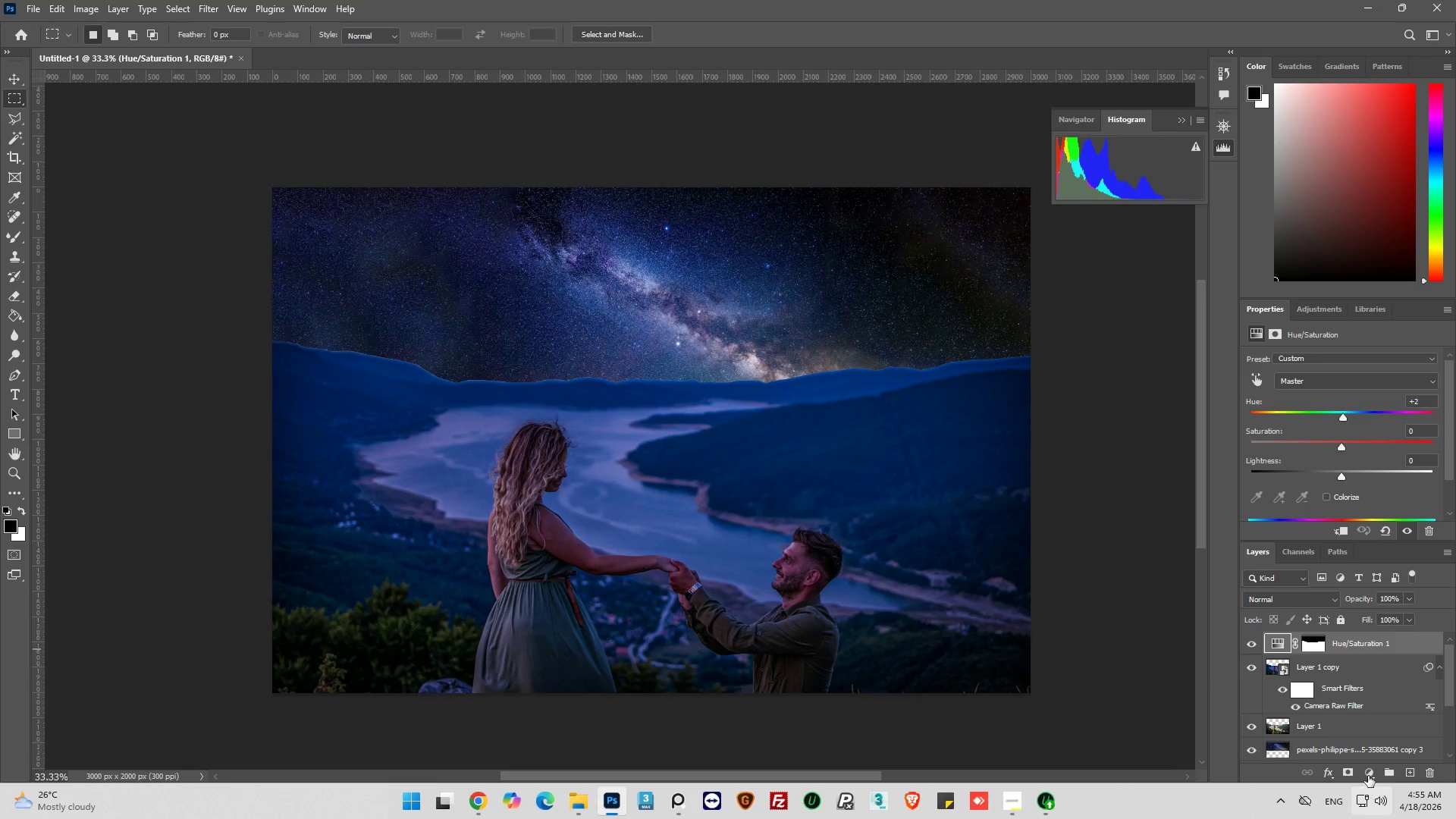 
left_click([1370, 772])
 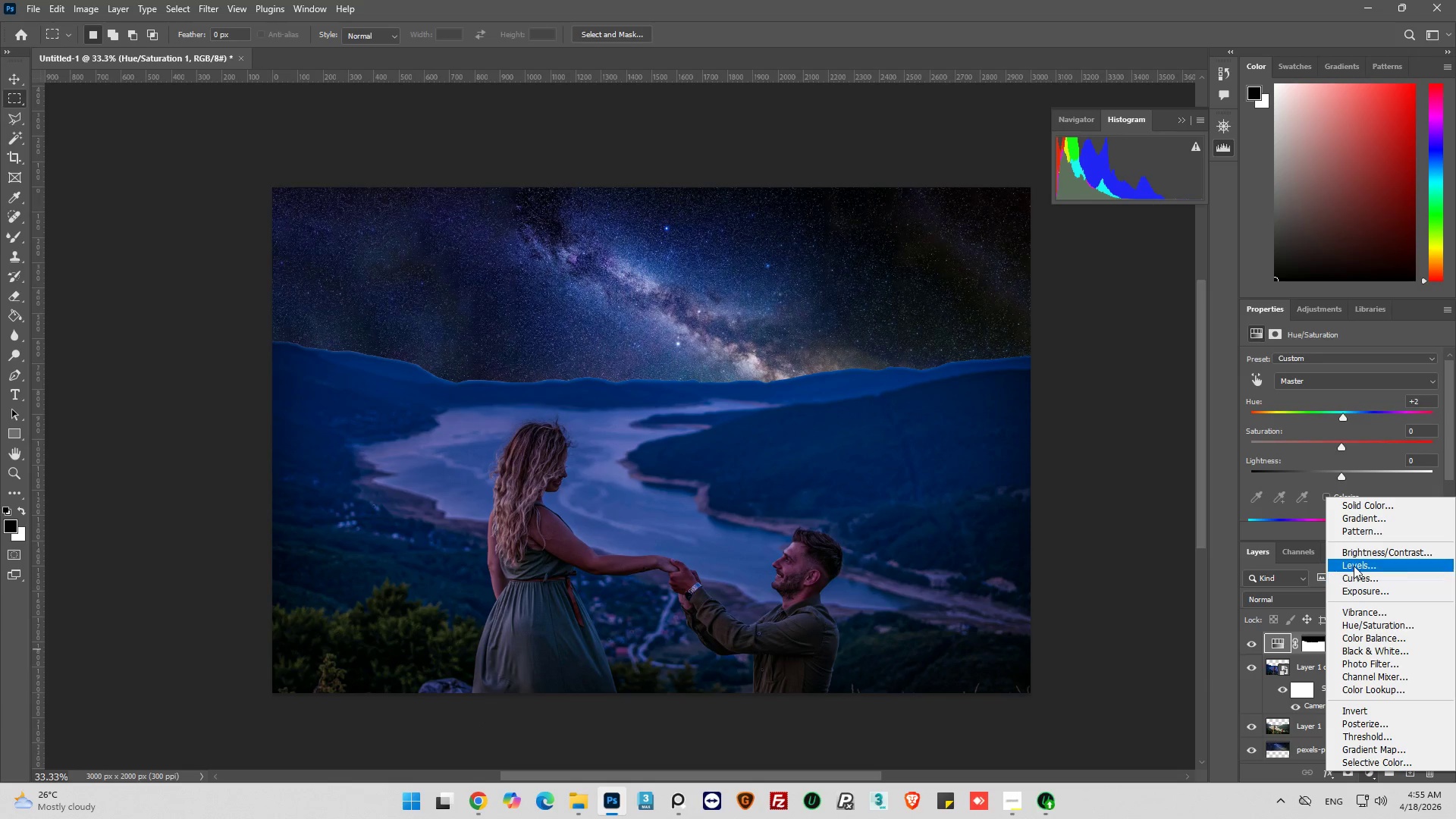 
left_click([1359, 567])
 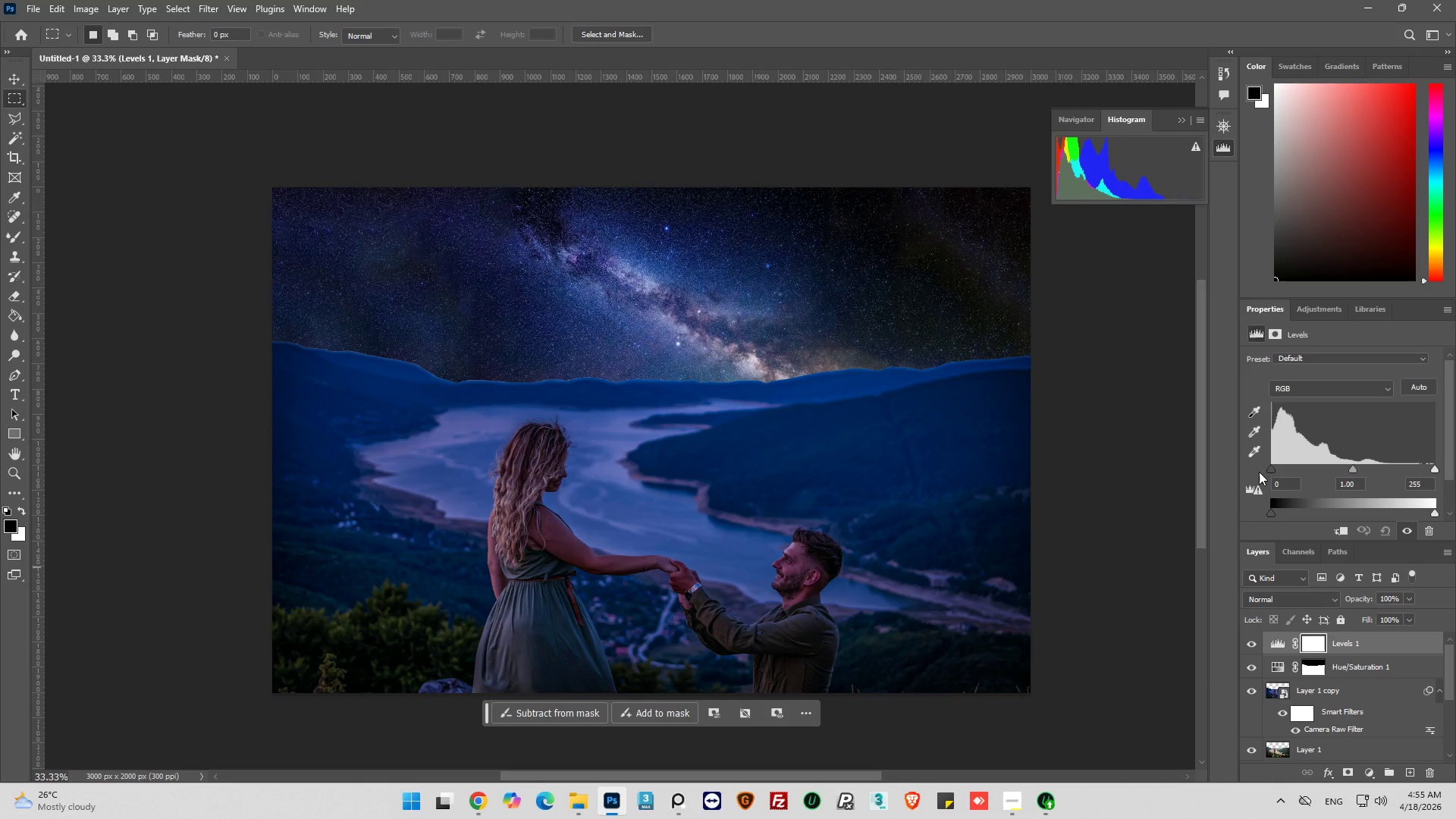 
left_click_drag(start_coordinate=[1272, 469], to_coordinate=[1281, 469])
 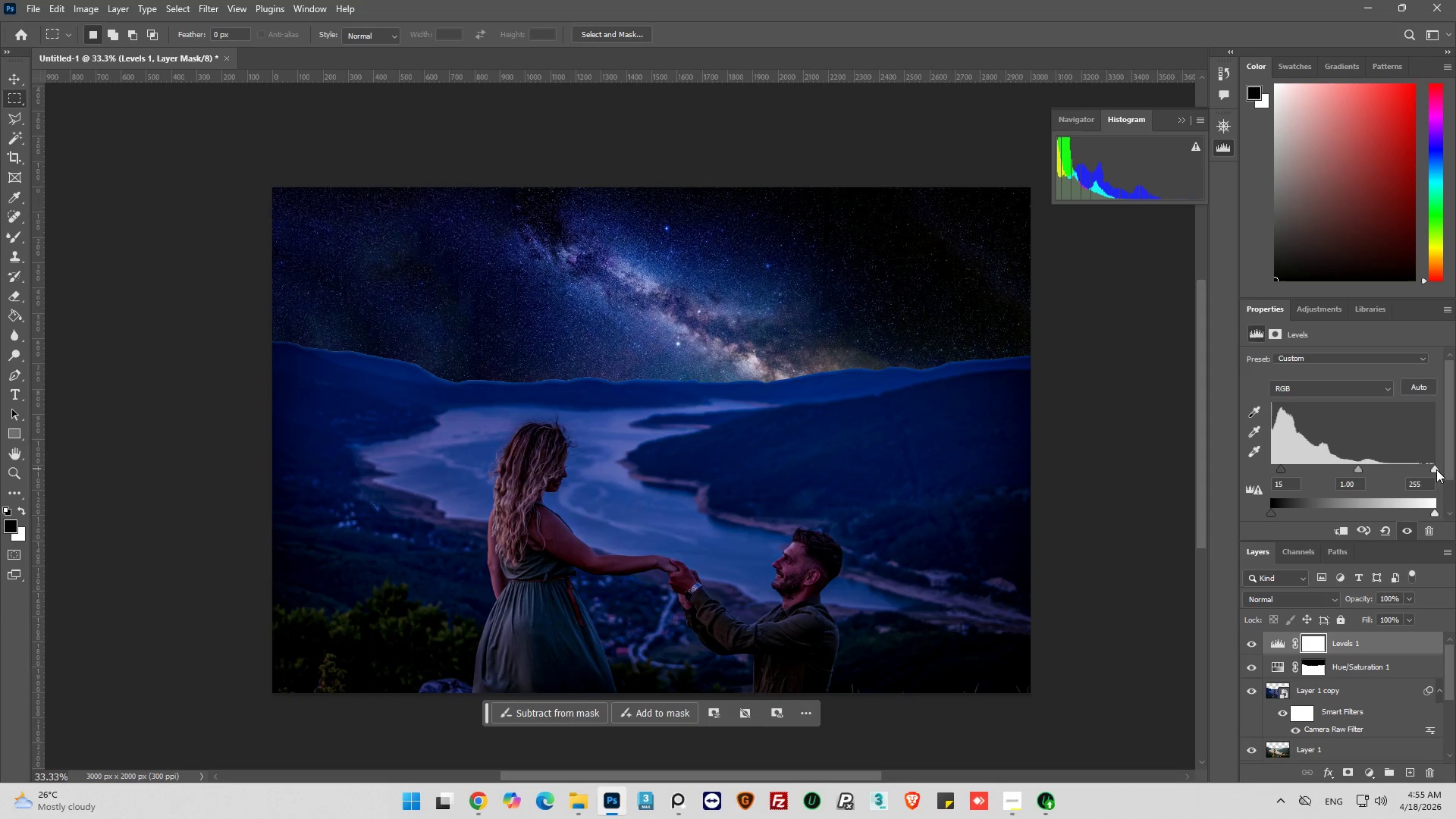 
wait(5.2)
 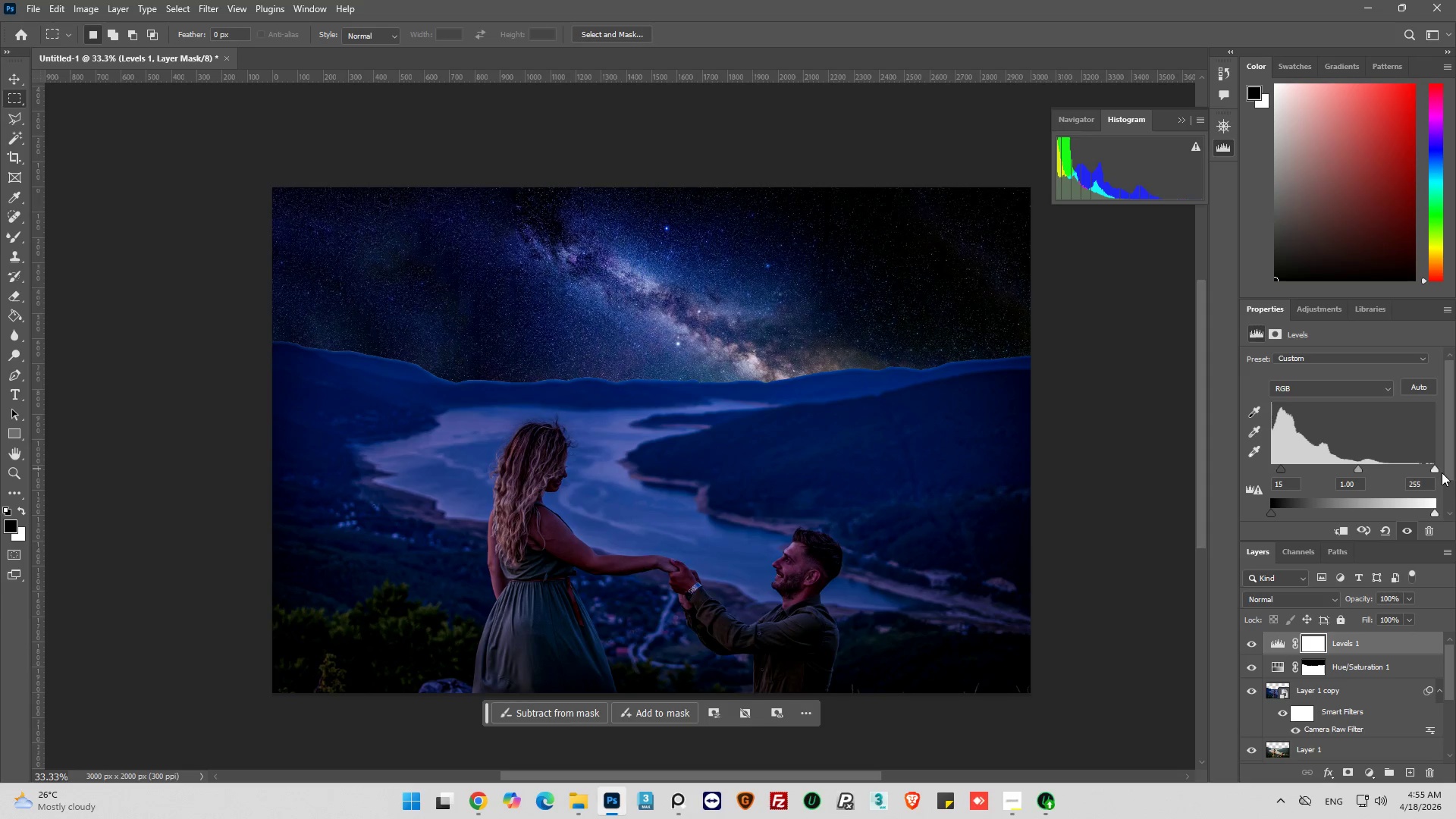 
left_click_drag(start_coordinate=[1356, 468], to_coordinate=[1363, 467])
 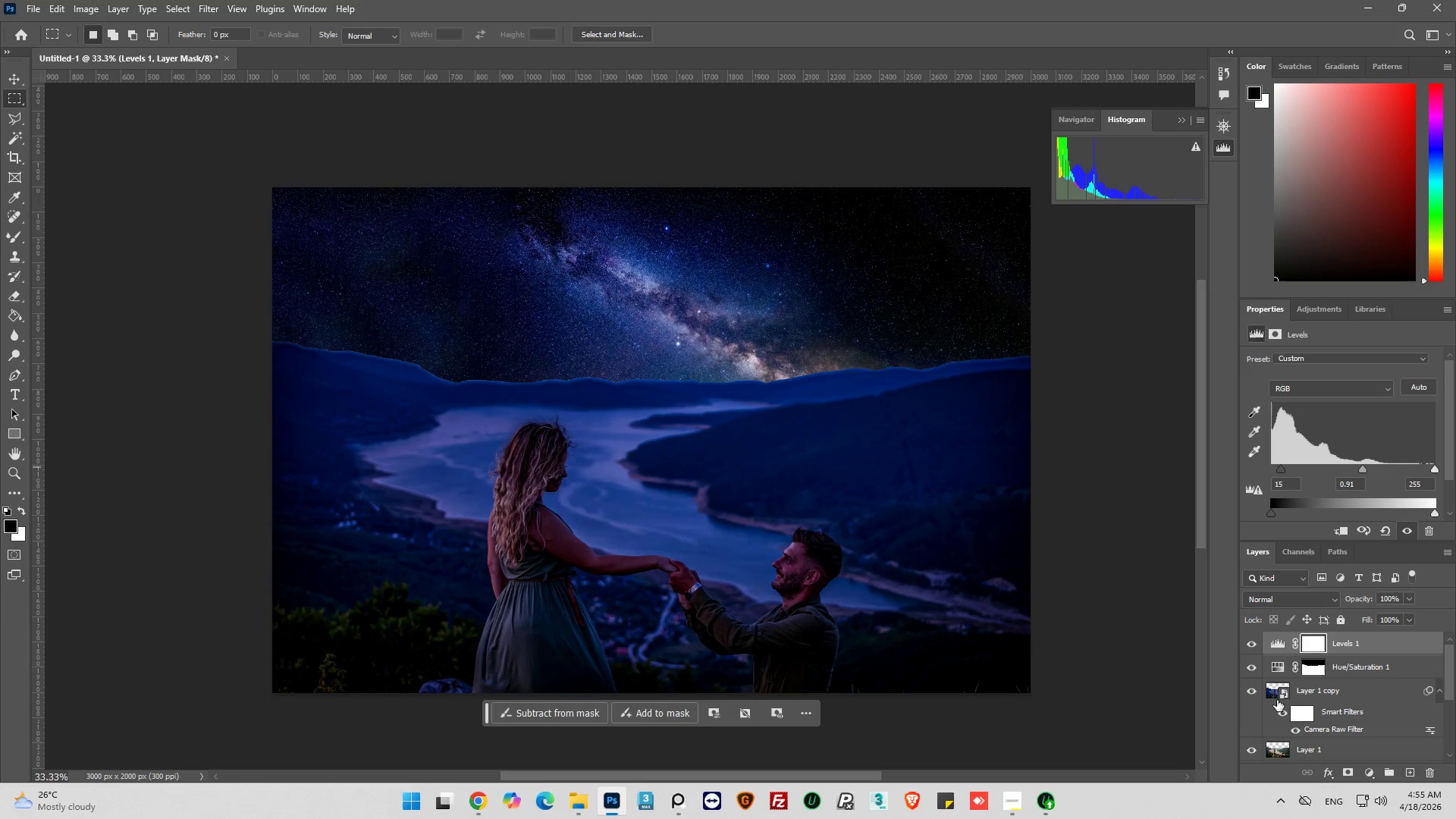 
left_click([1281, 686])
 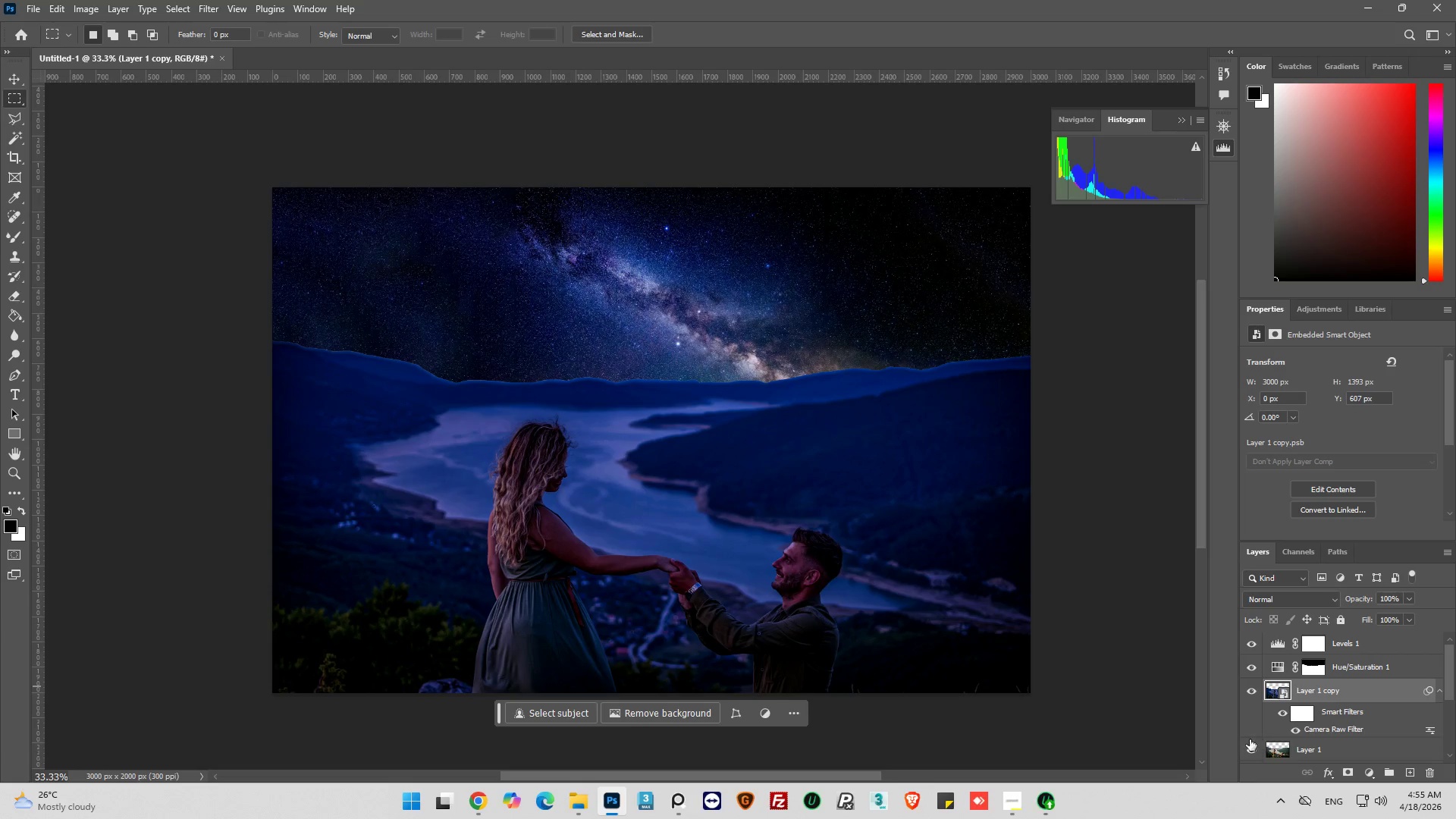 
scroll: coordinate [1316, 703], scroll_direction: down, amount: 7.0
 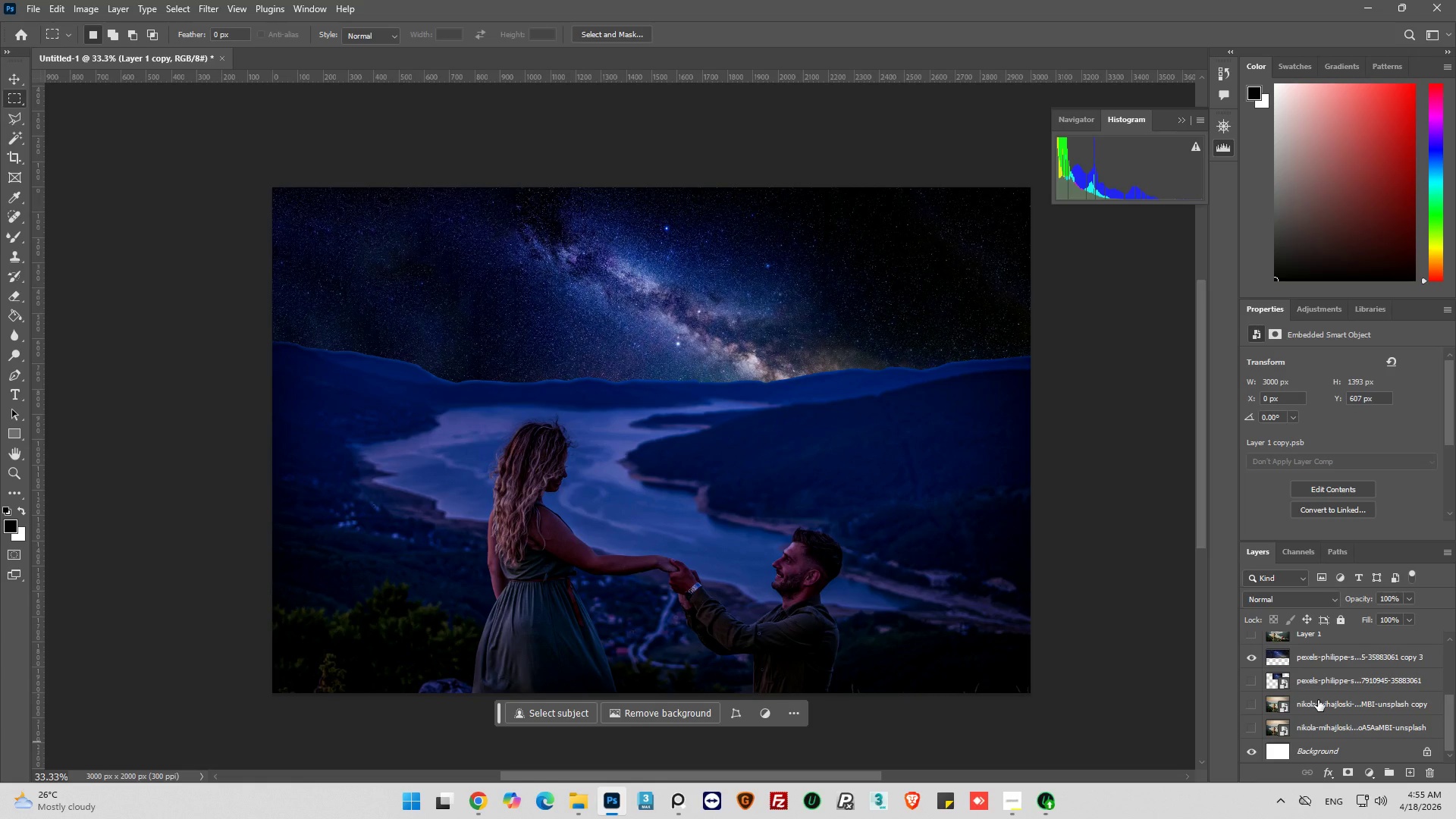 
scroll: coordinate [1318, 700], scroll_direction: up, amount: 4.0
 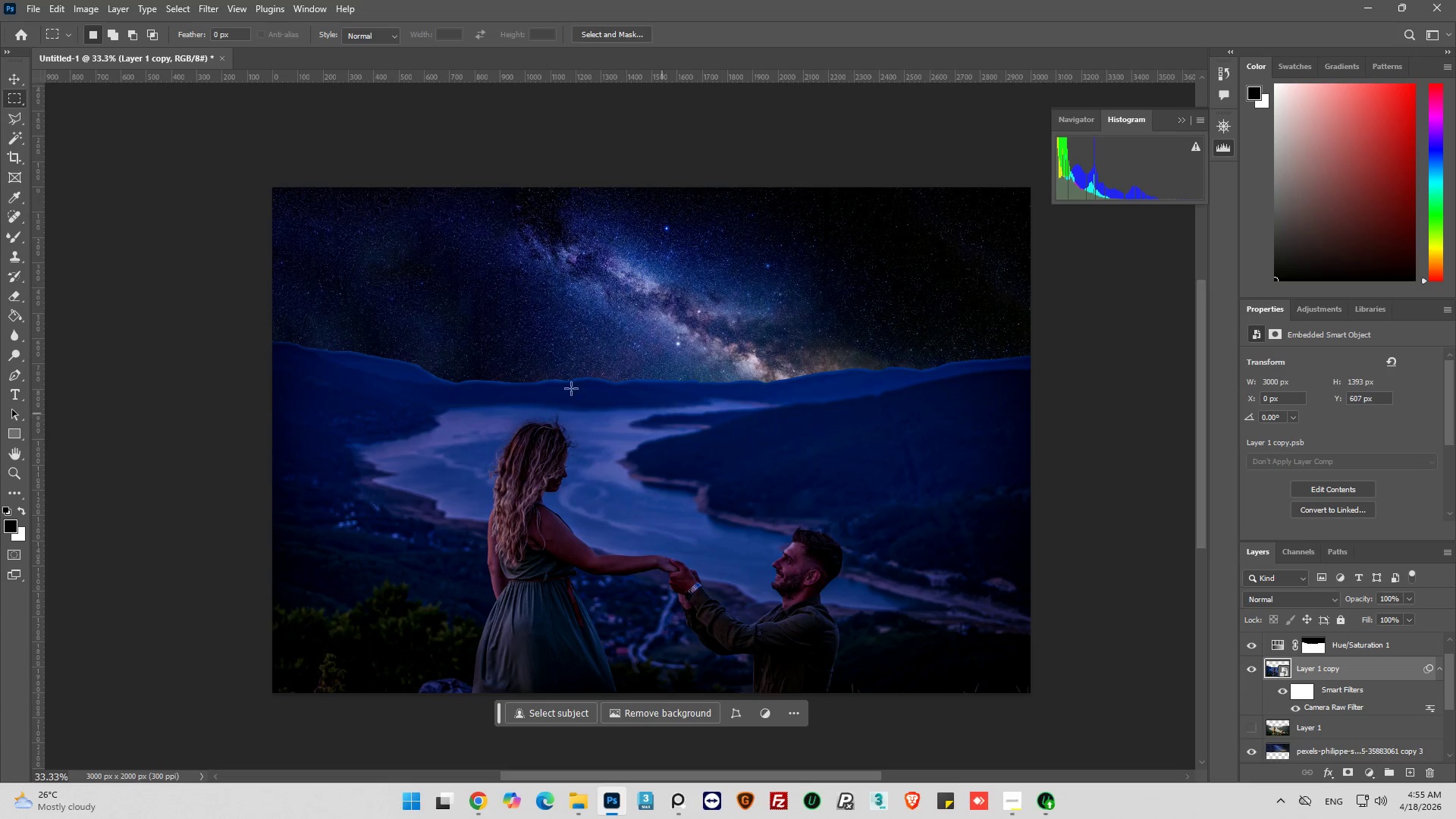 
hold_key(key=AltLeft, duration=0.62)
scroll: coordinate [262, 344], scroll_direction: up, amount: 7.0
 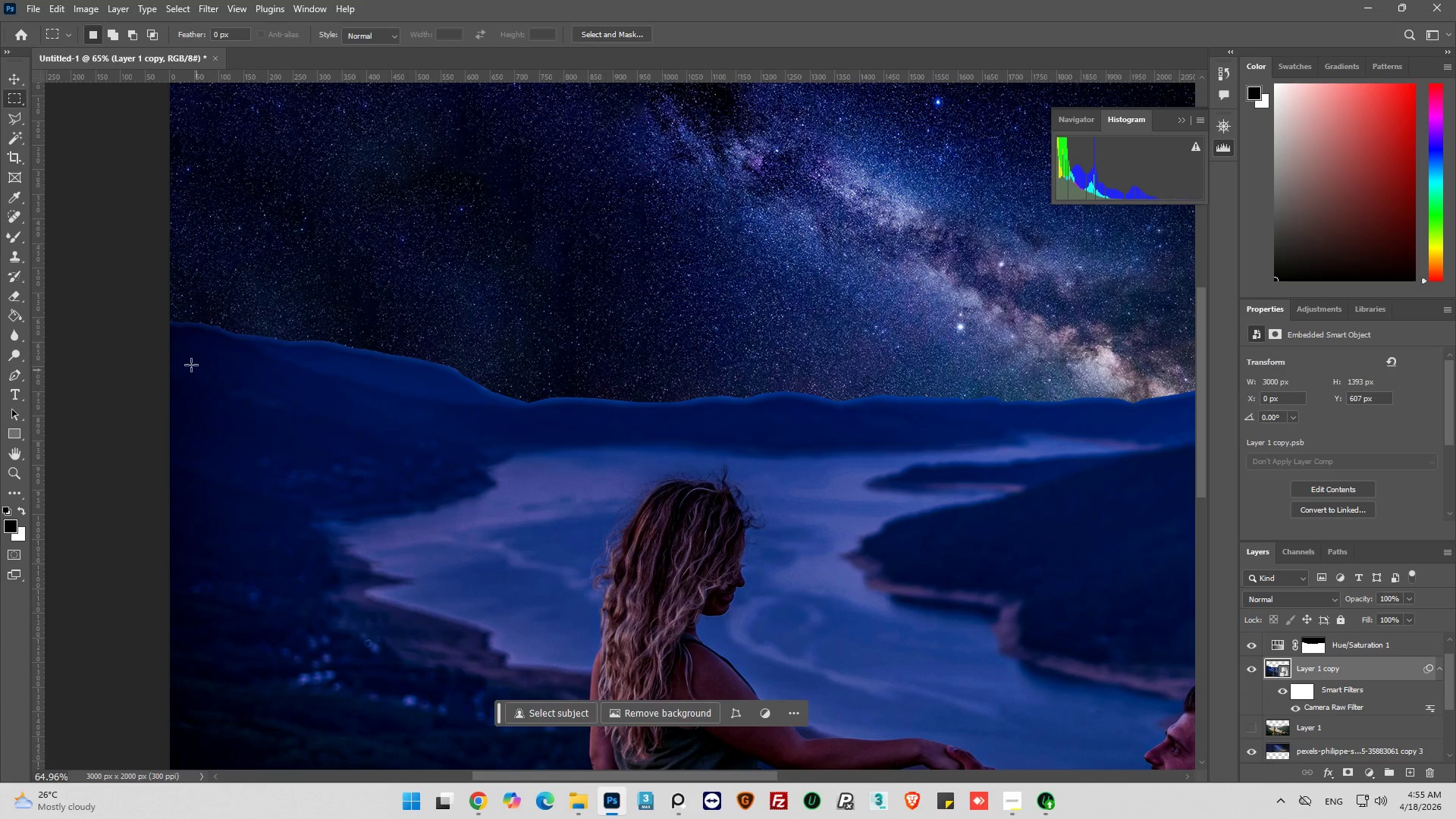 
key(Alt+AltLeft)
 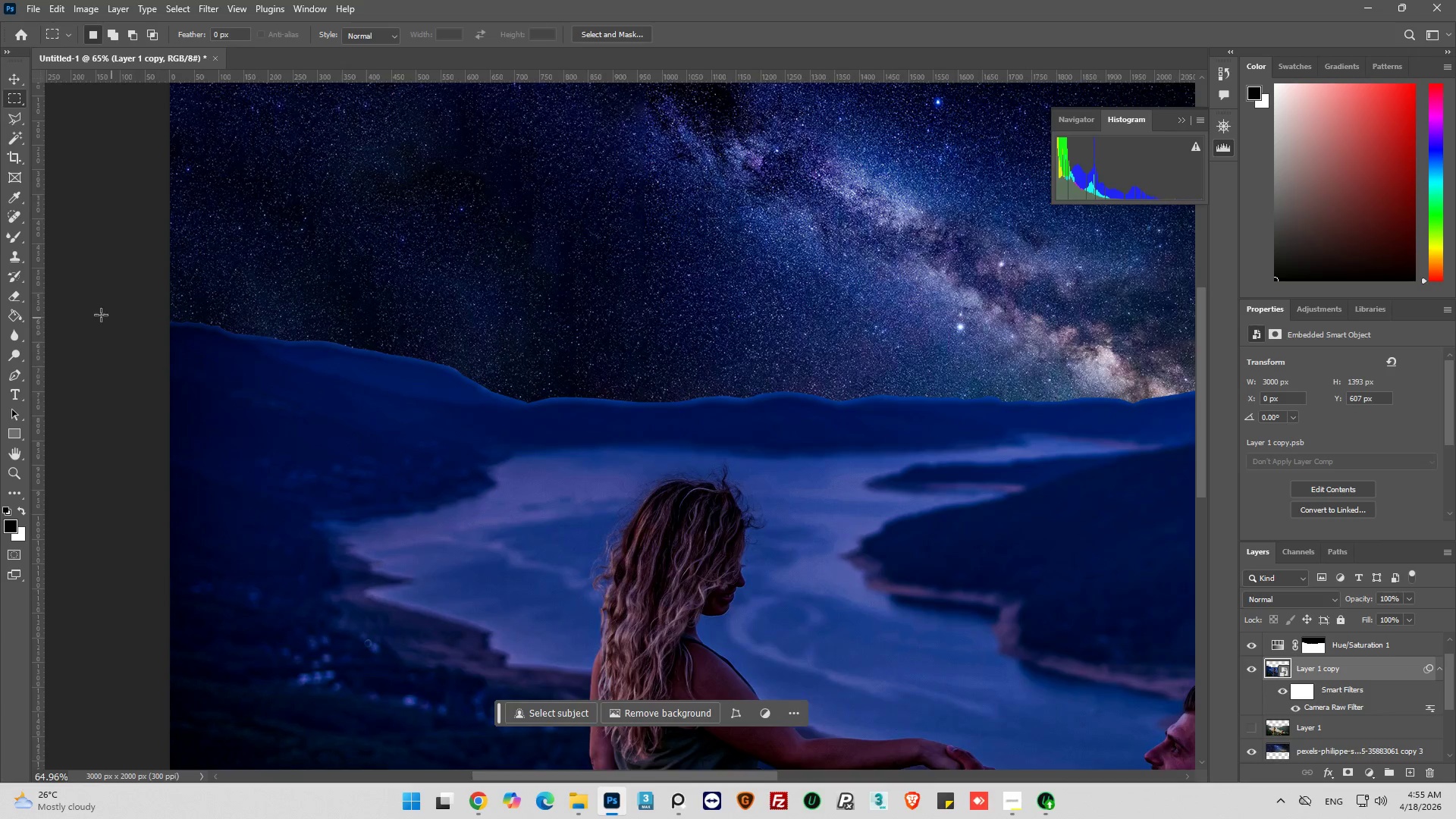 
scroll: coordinate [102, 315], scroll_direction: up, amount: 2.0
 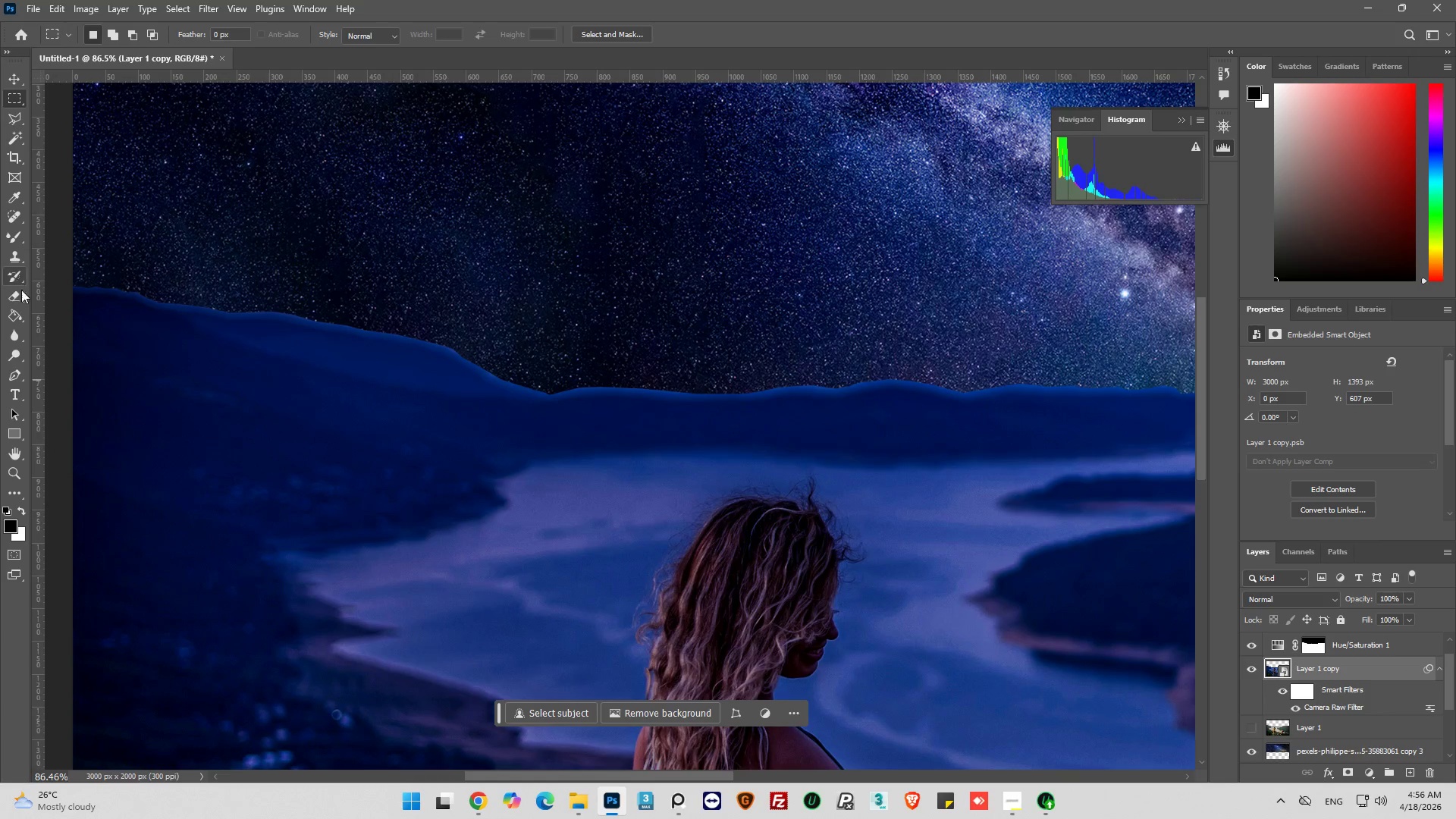 
mouse_move([11, 334])
 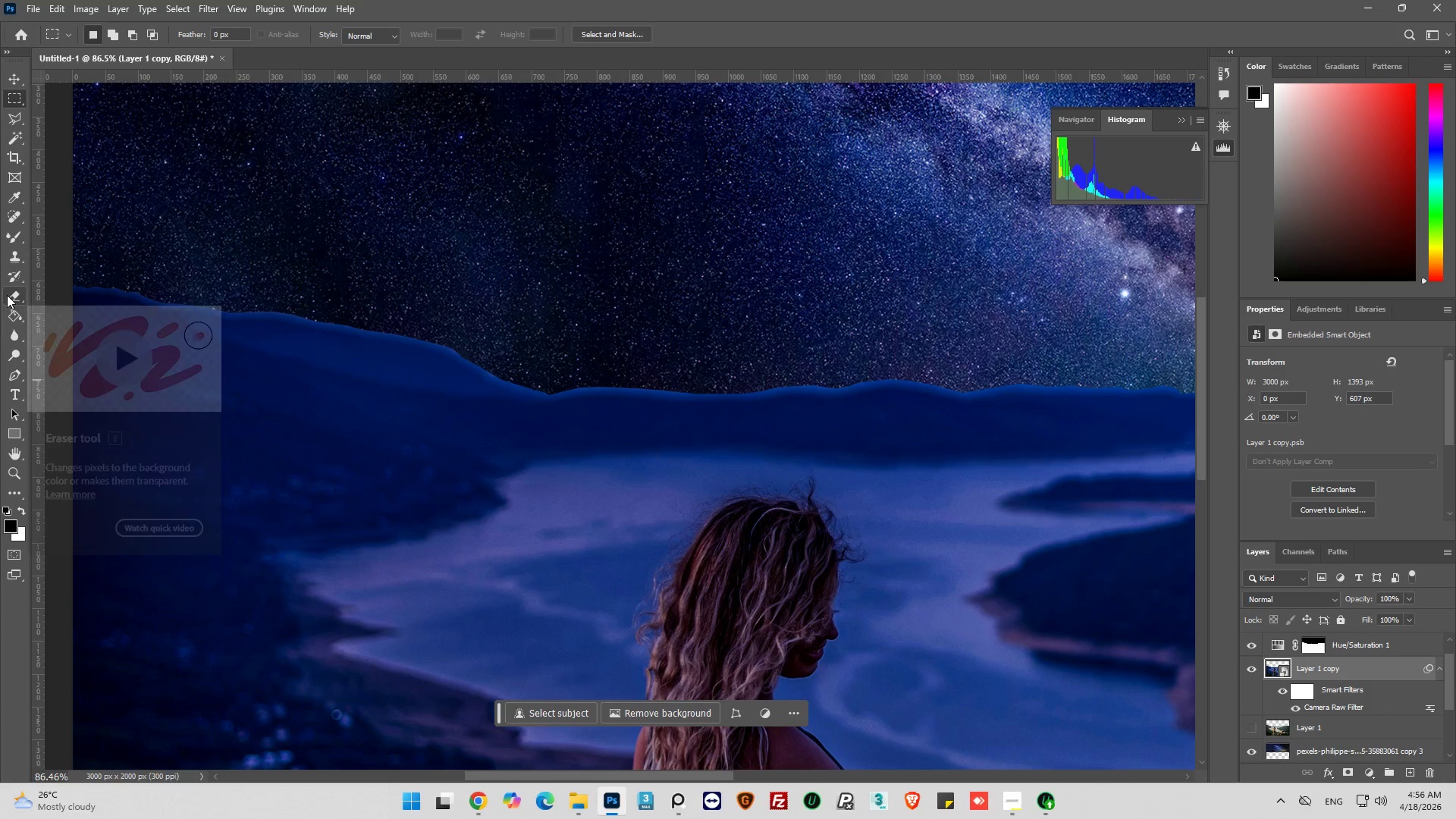 
left_click([7, 293])
 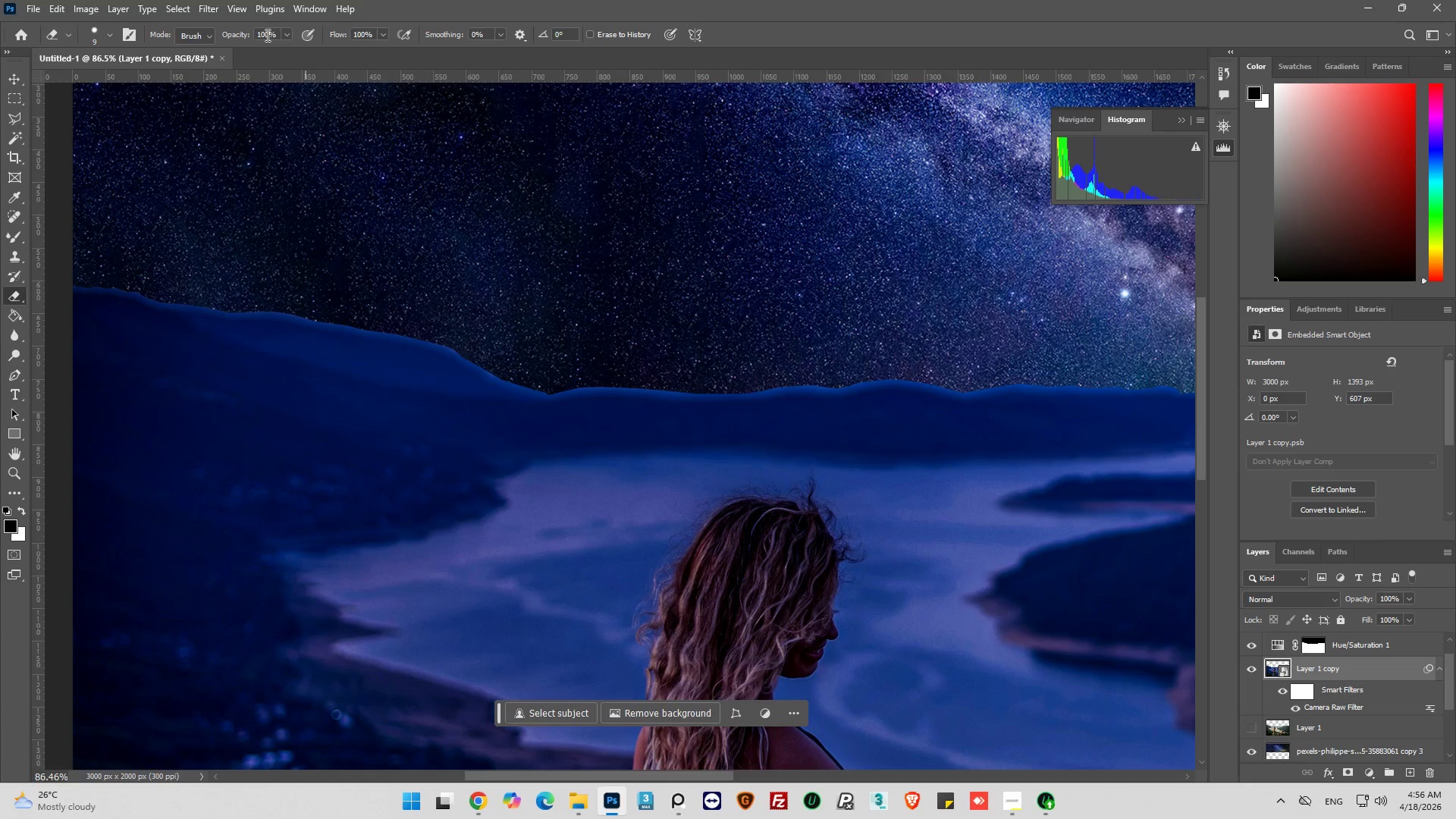 
double_click([266, 35])
 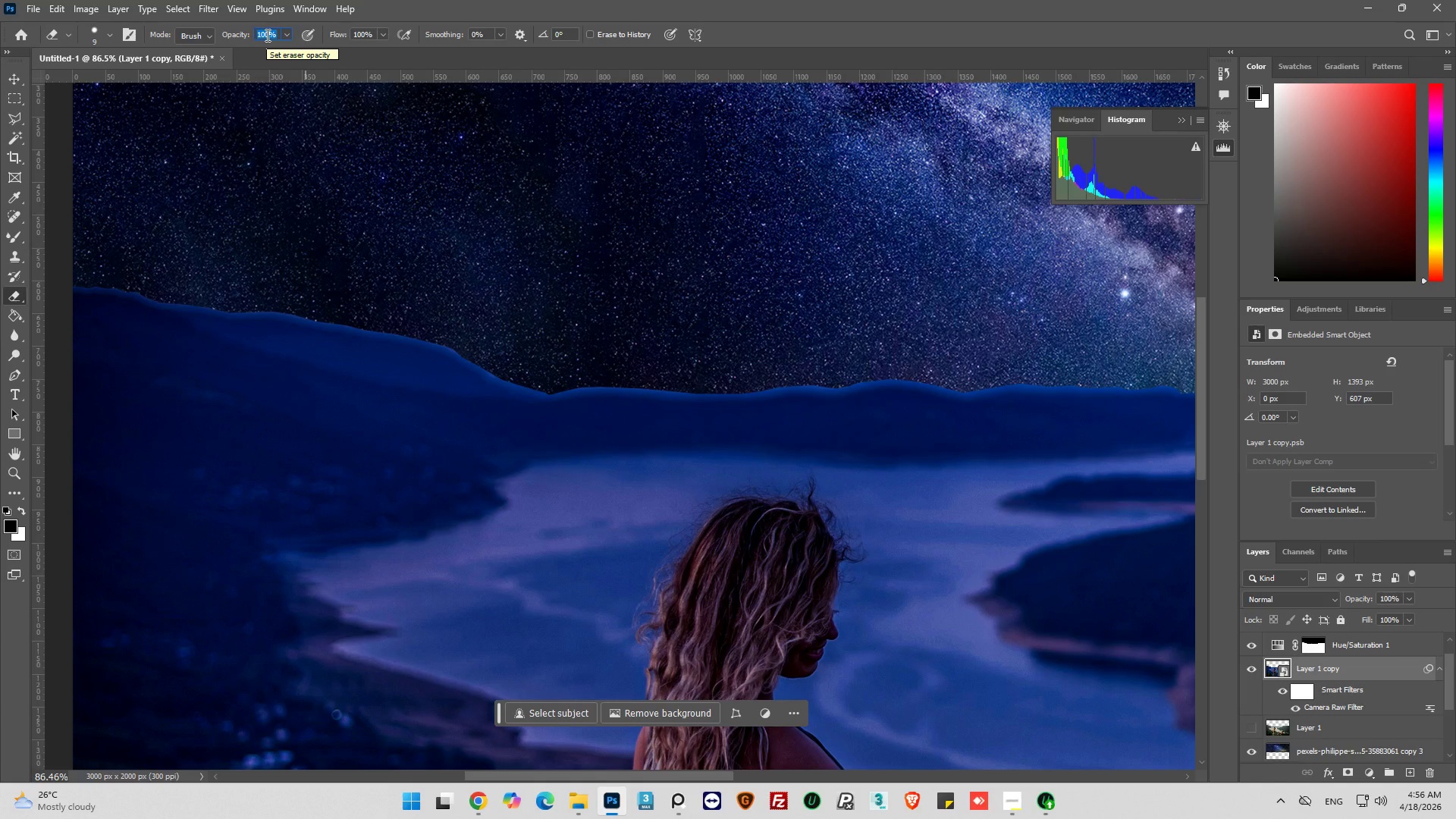 
type(25)
 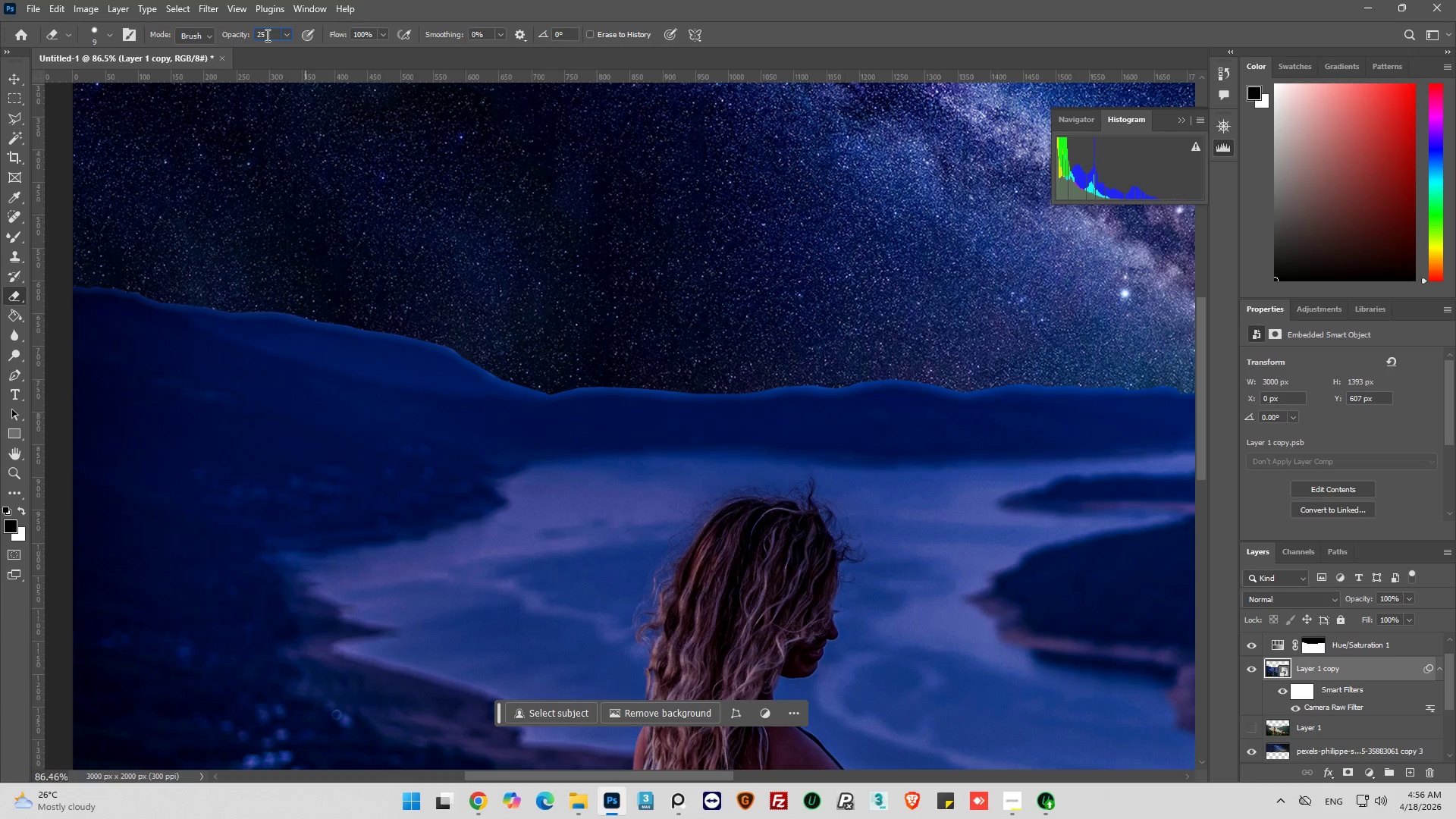 
key(Enter)
 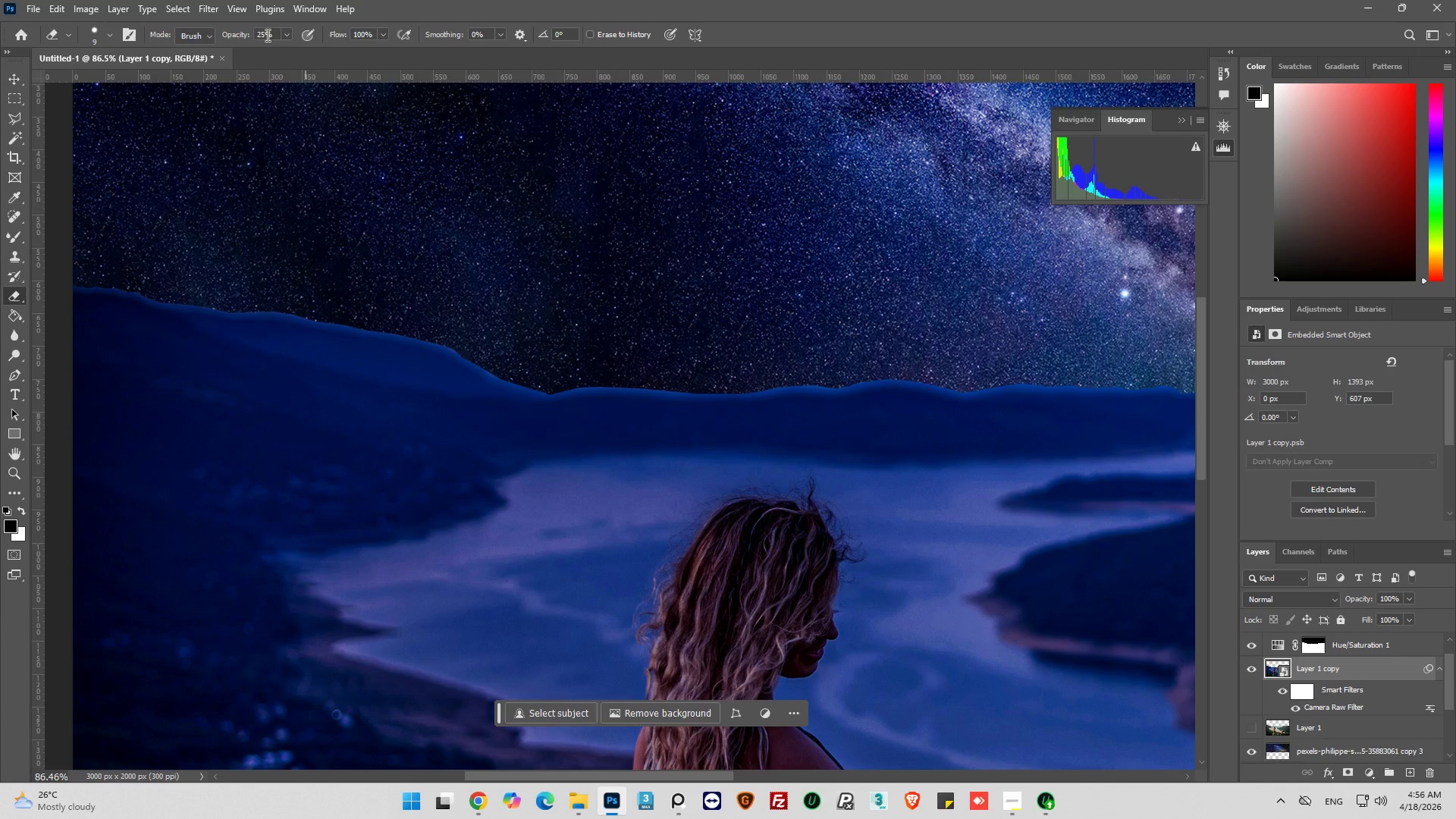 
key(Backspace)
 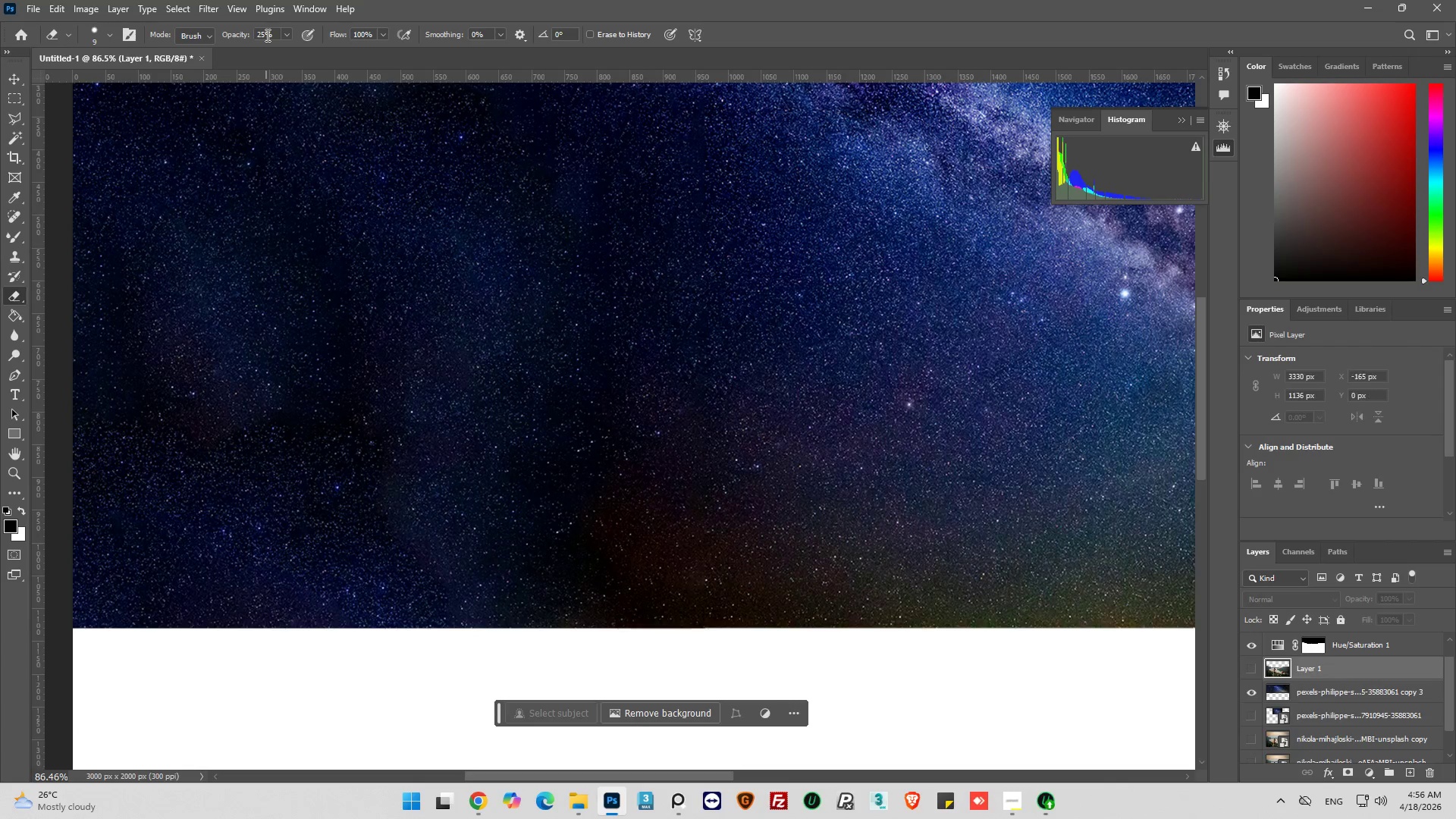 
key(Backspace)
 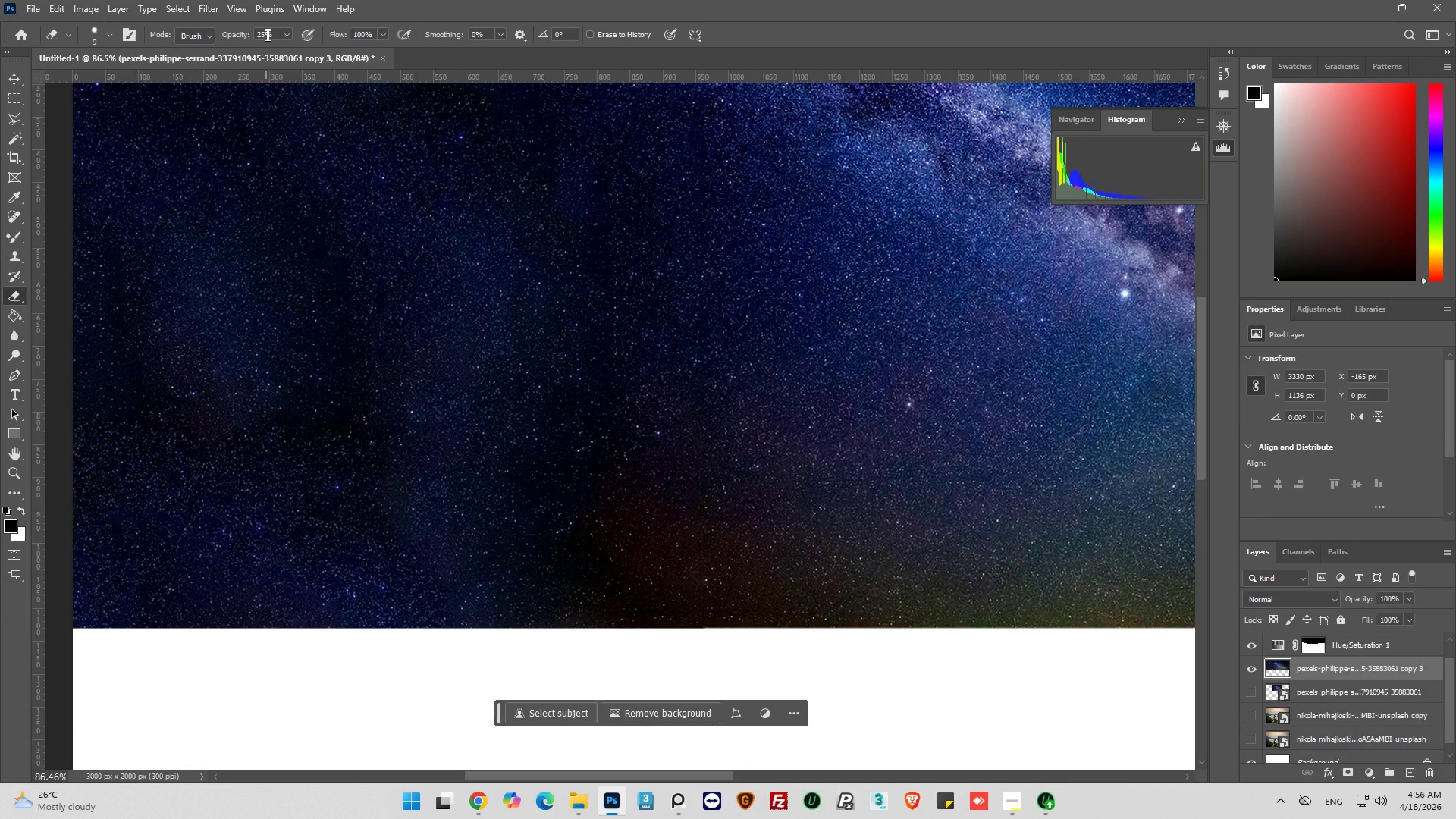 
key(Control+Z)
 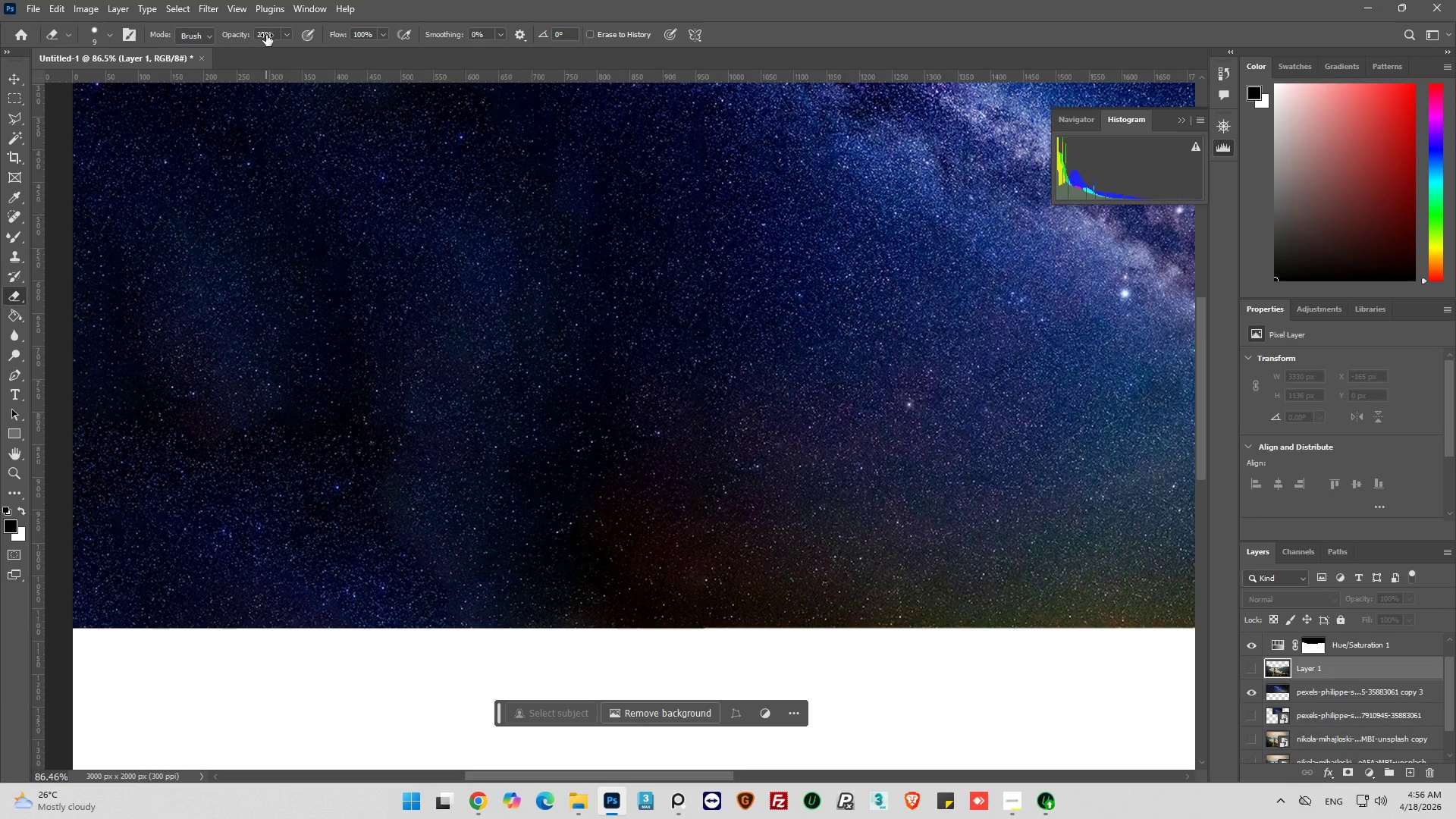 
key(Control+Z)
 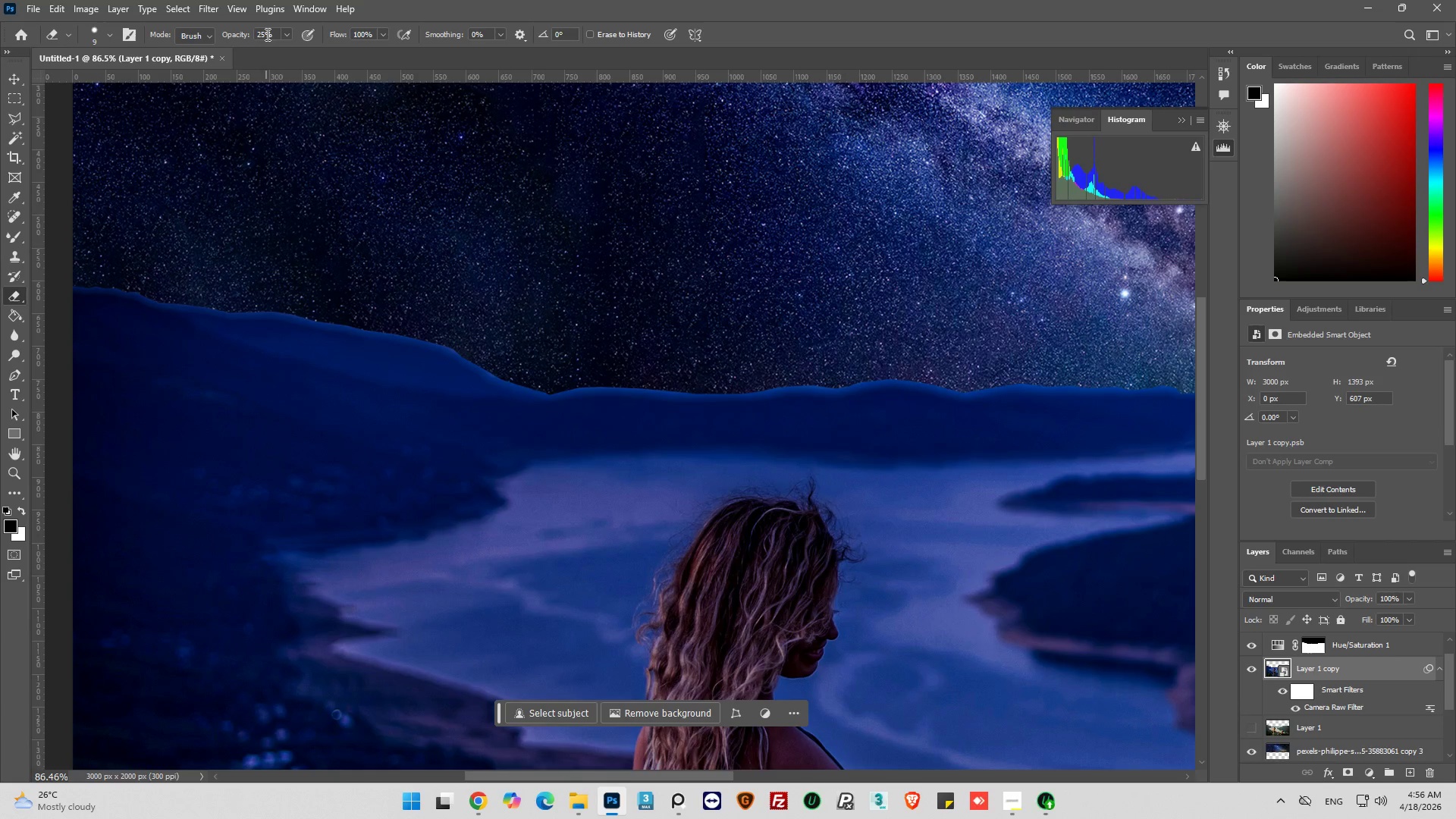 
double_click([267, 33])
 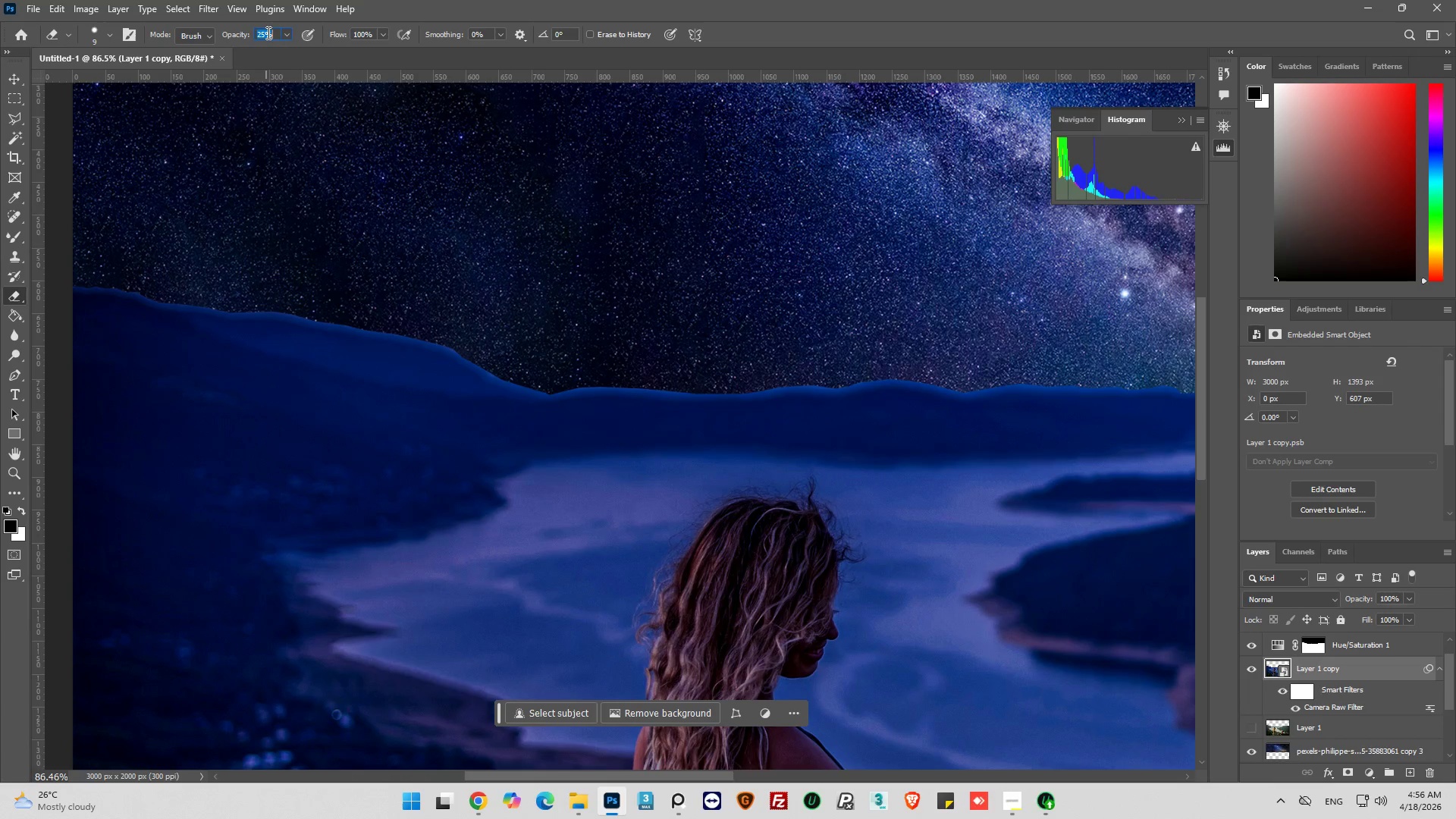 
type(50)
 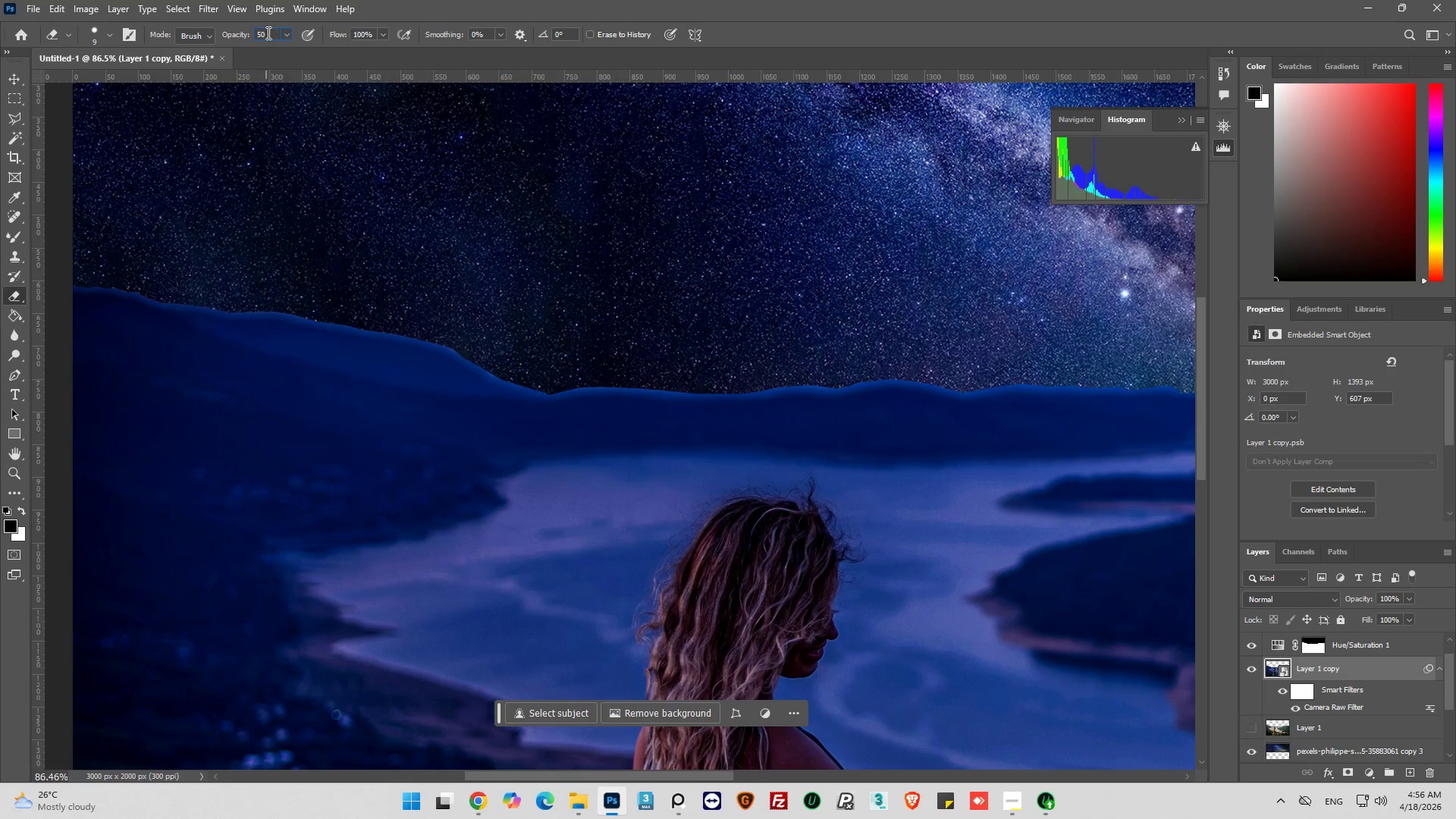 
key(Enter)
 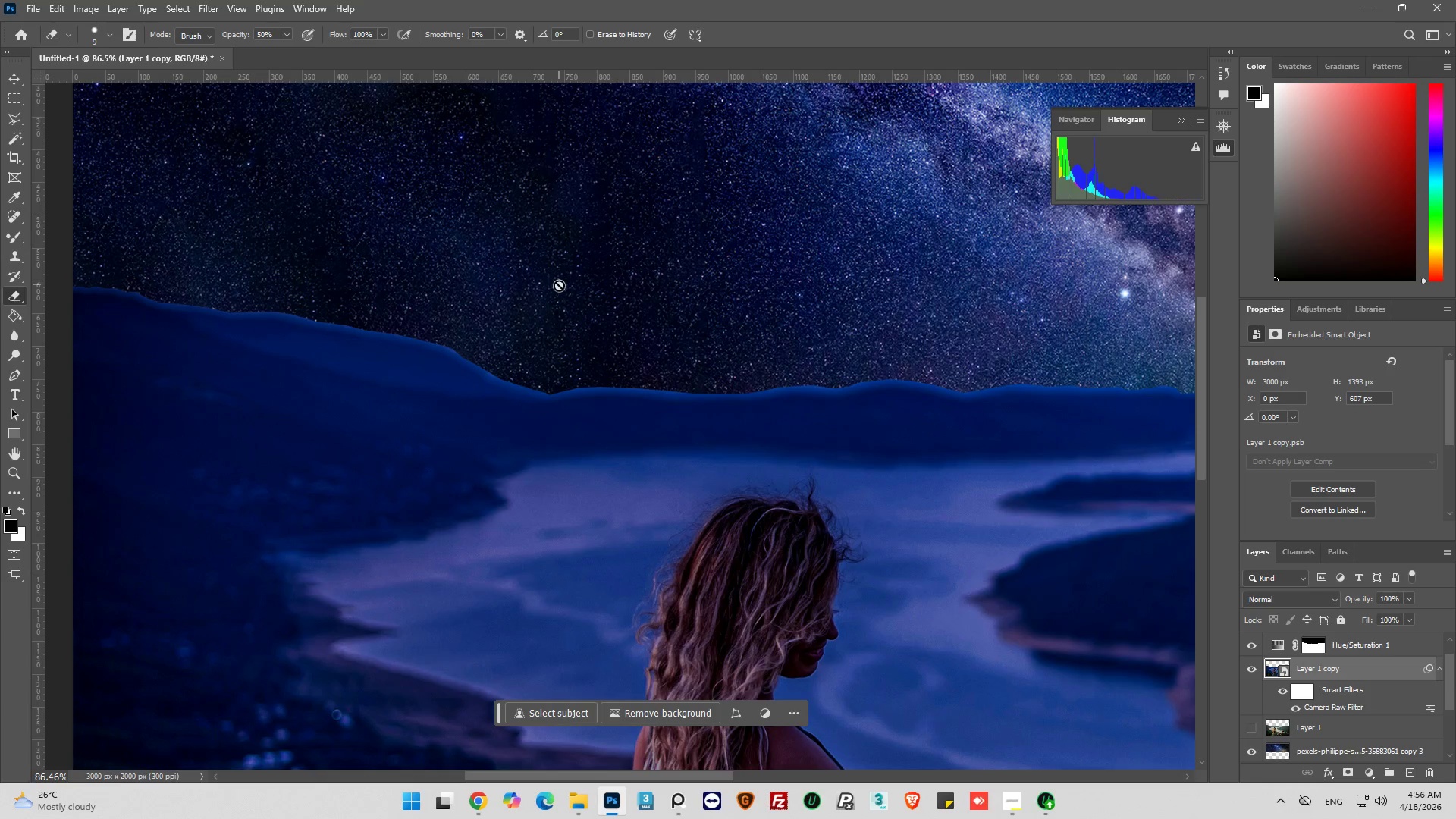 
hold_key(key=AltLeft, duration=0.56)
scroll: coordinate [676, 360], scroll_direction: down, amount: 2.0
 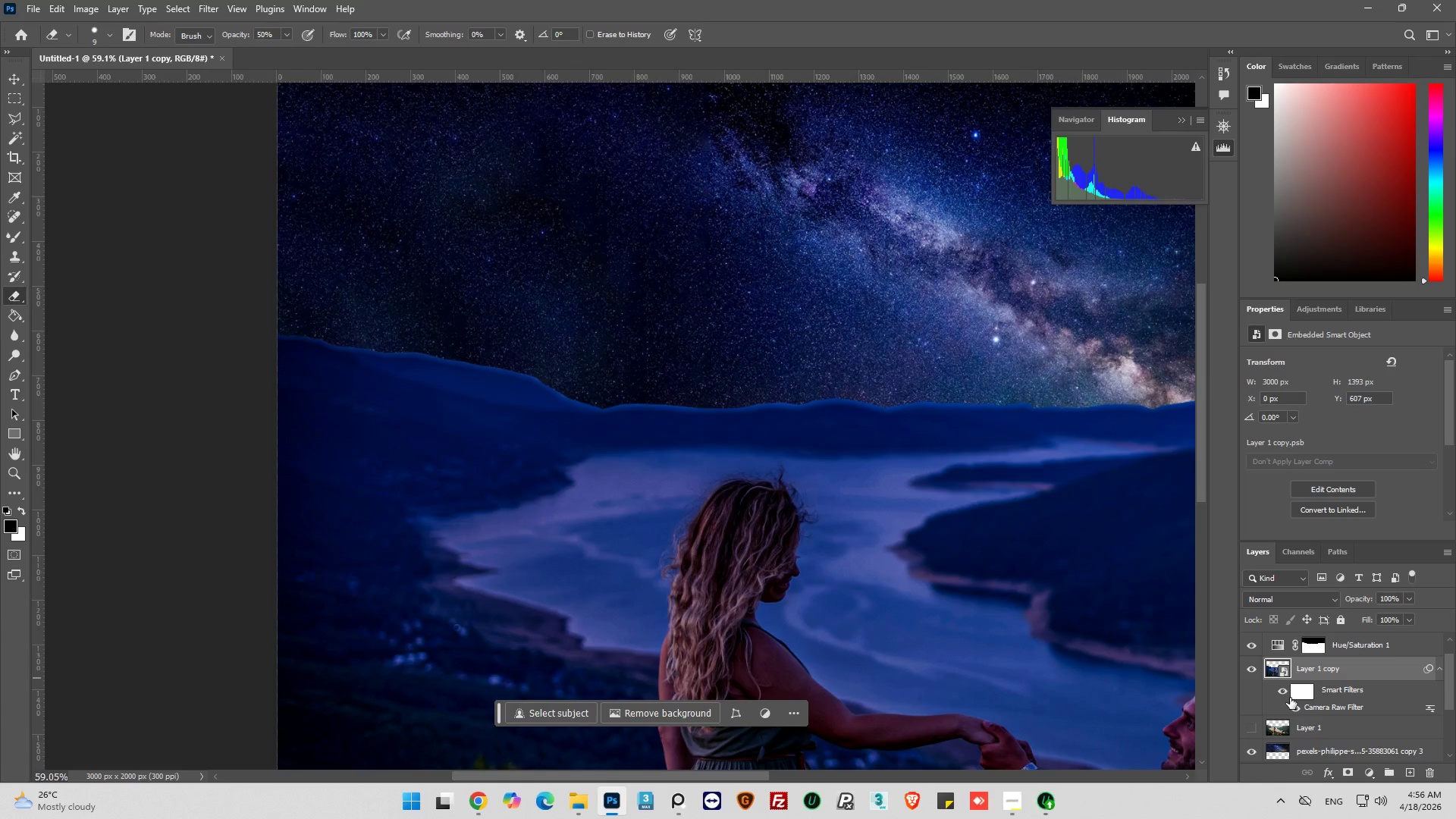 
wait(6.54)
 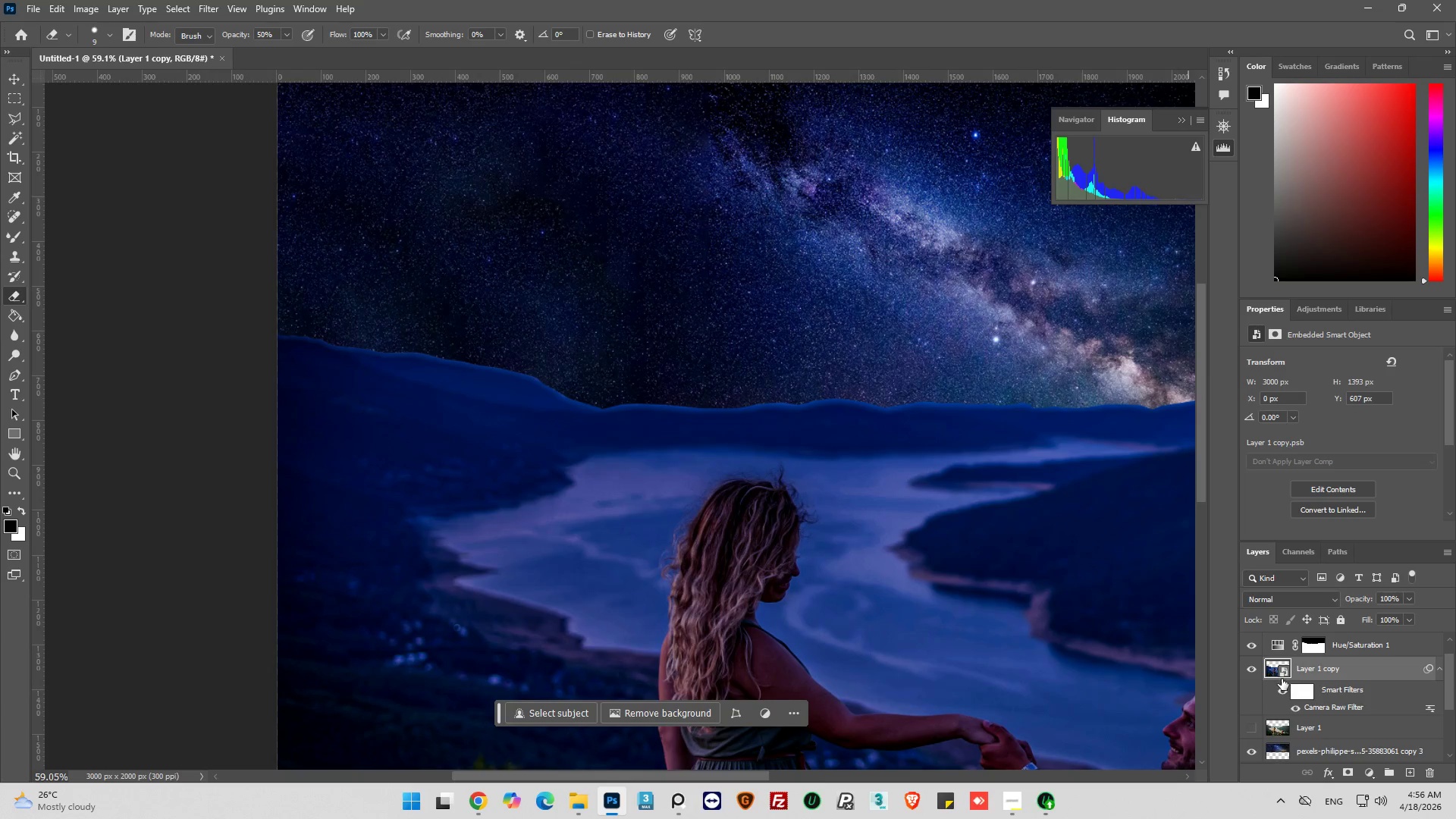 
key(Control+J)
 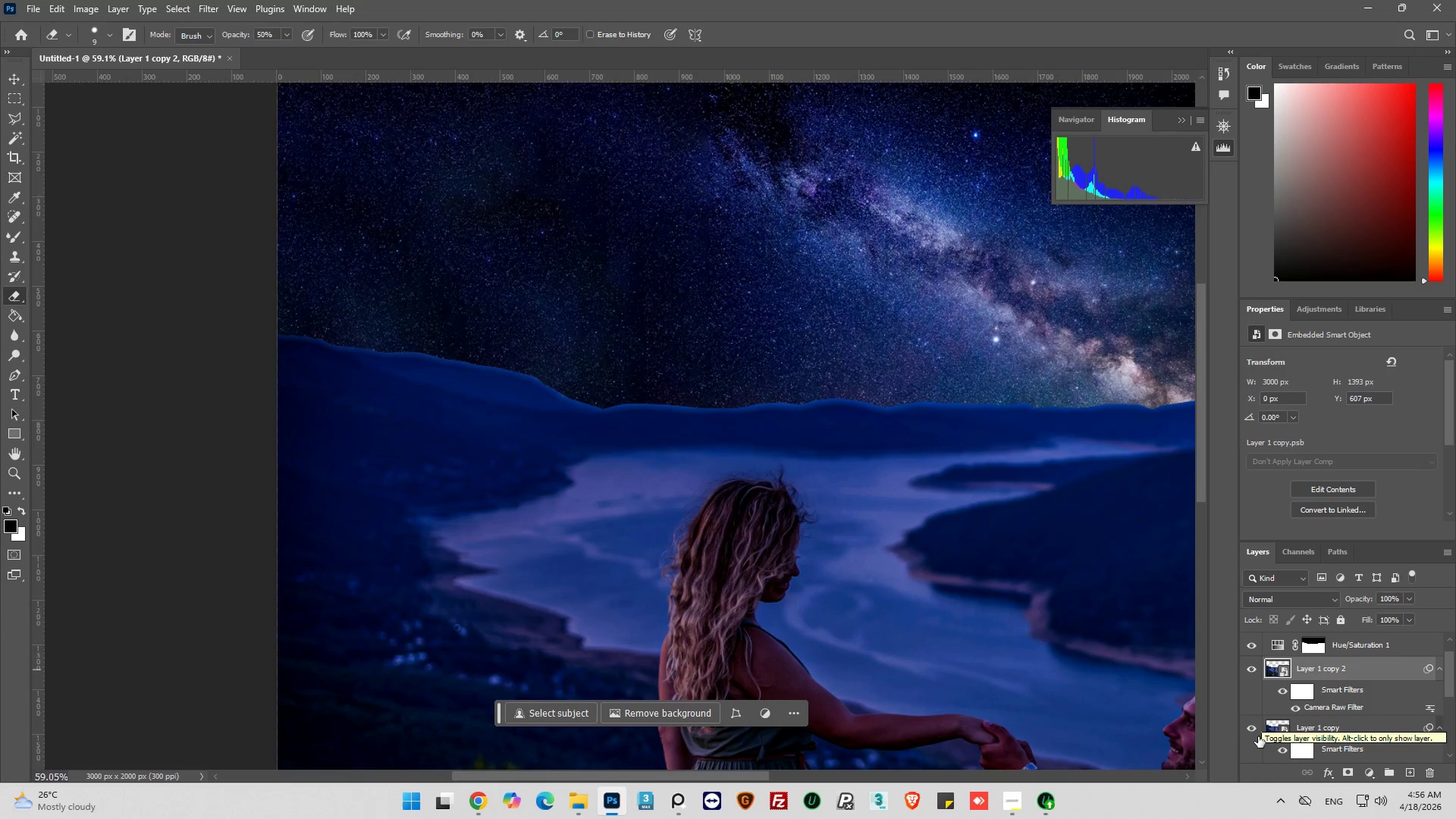 
left_click([1247, 724])
 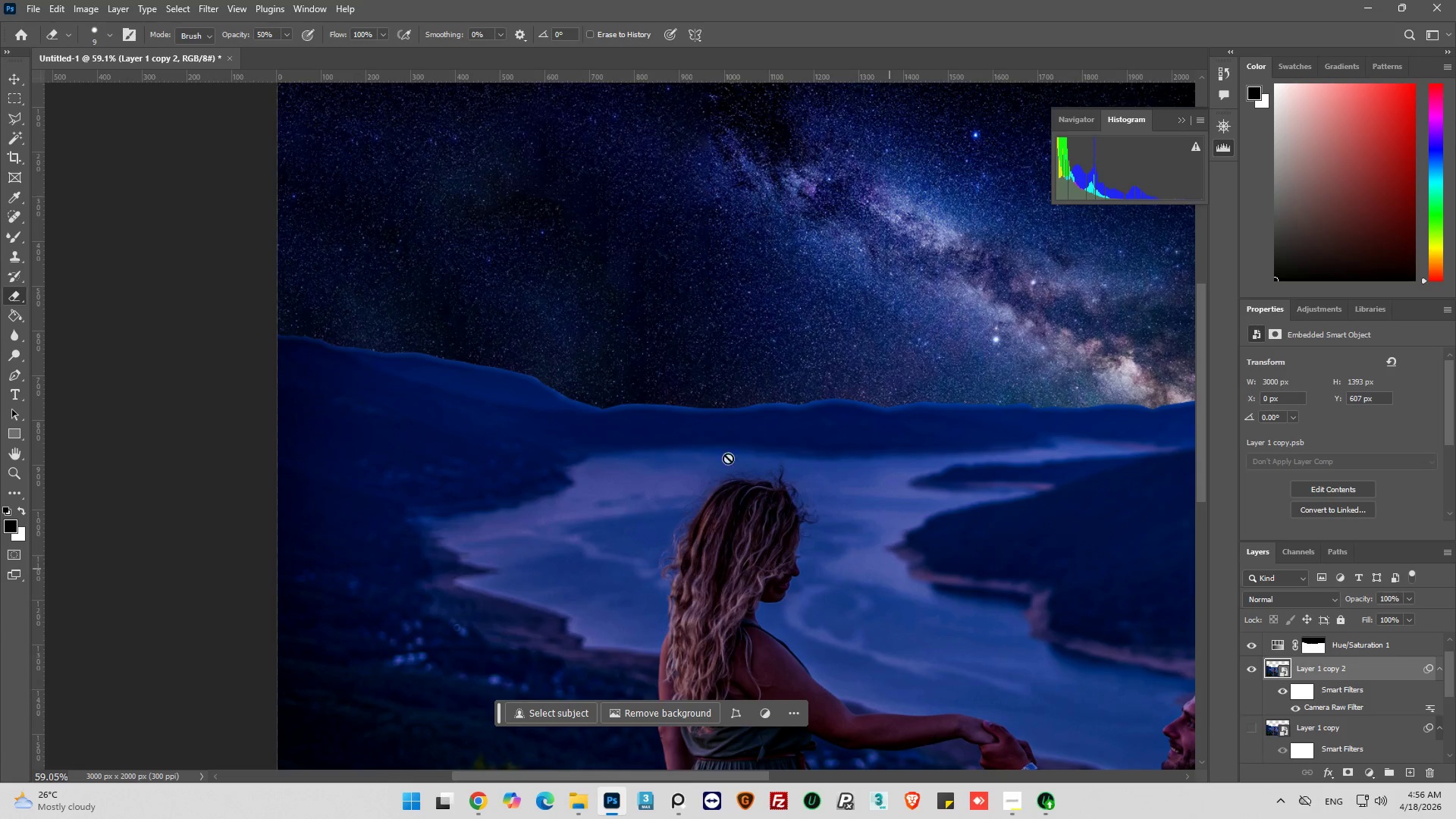 
hold_key(key=AltLeft, duration=1.0)
scroll: coordinate [286, 322], scroll_direction: up, amount: 3.0
 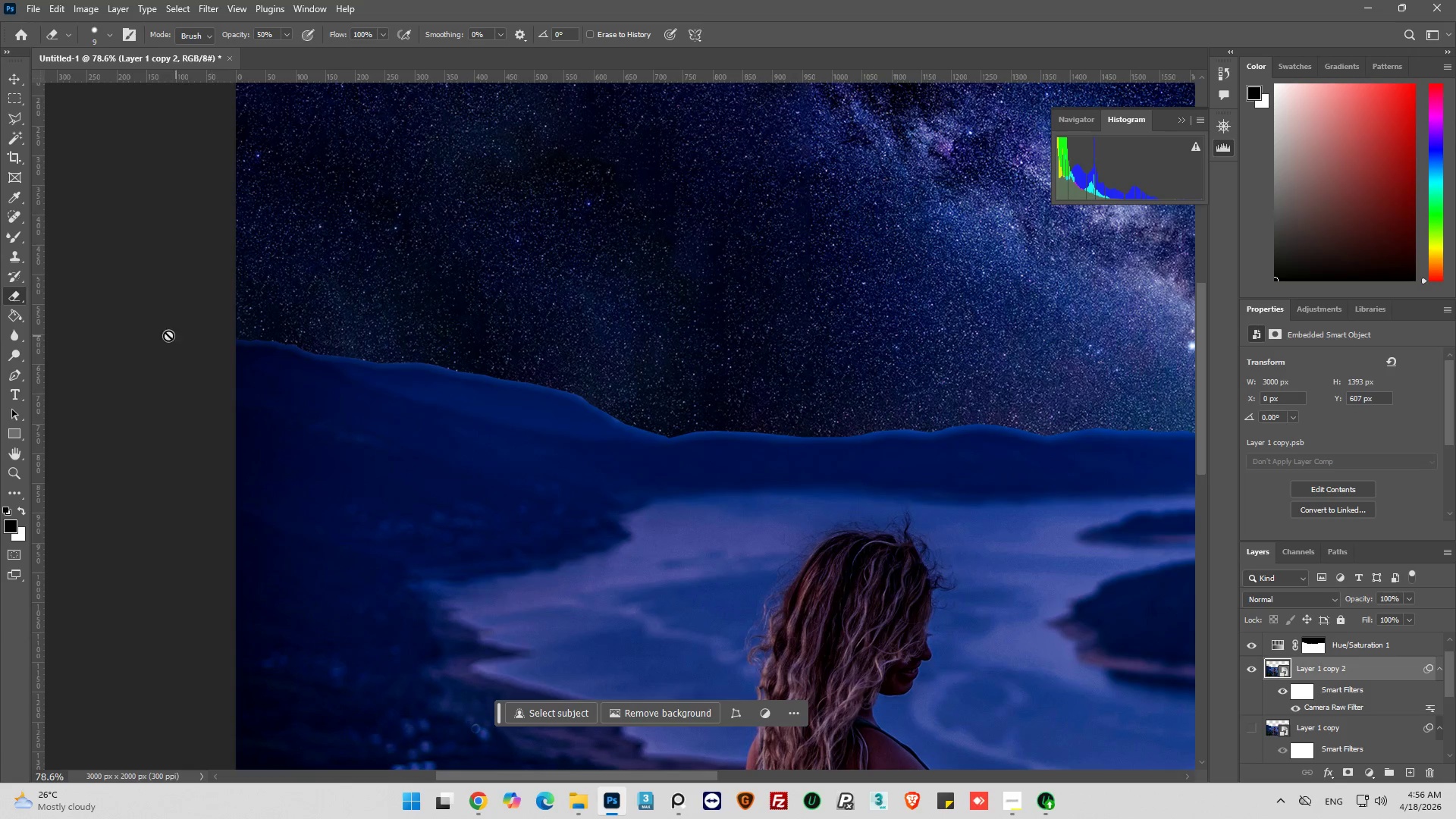 
left_click([233, 342])
 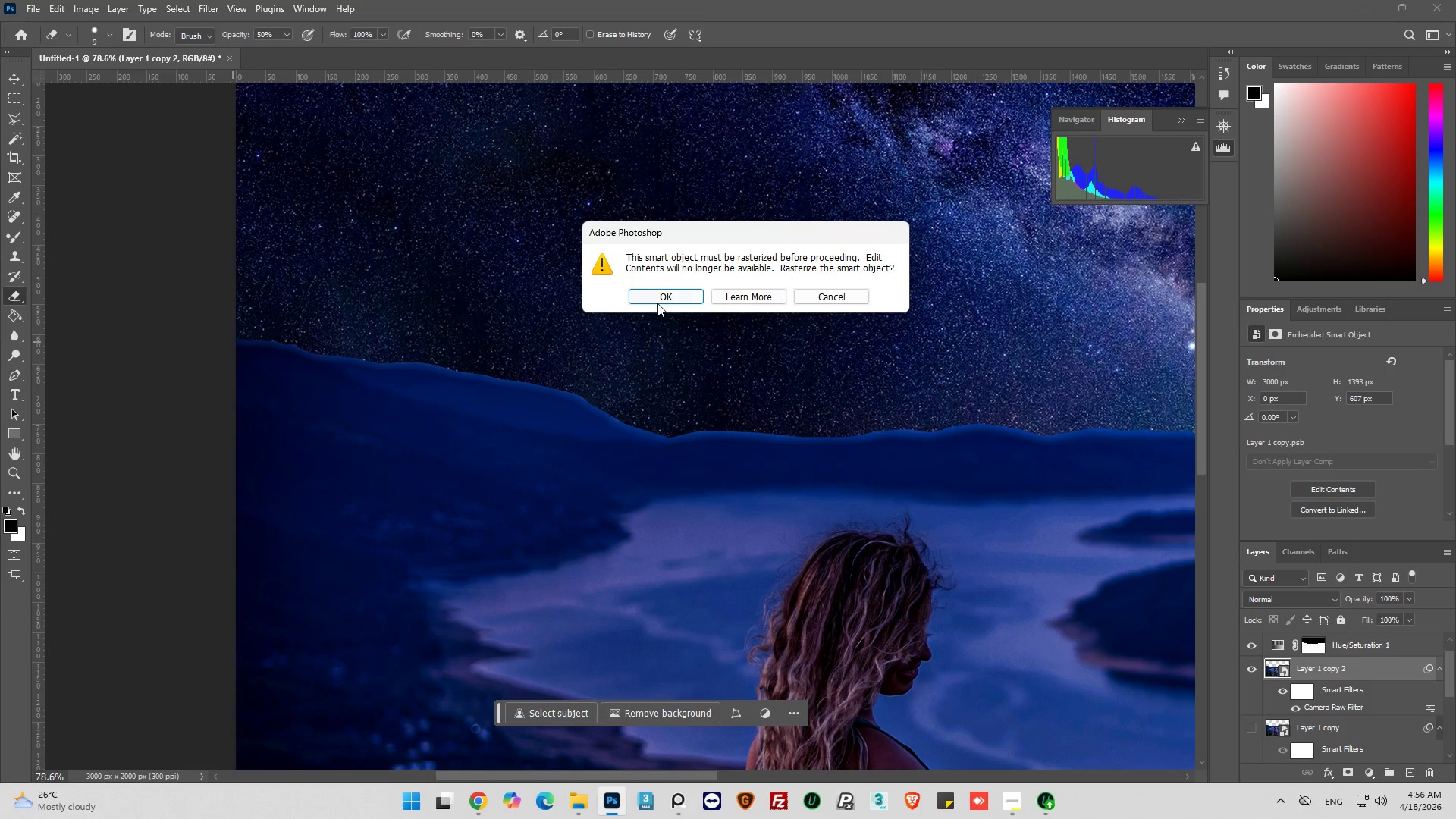 
left_click([657, 299])
 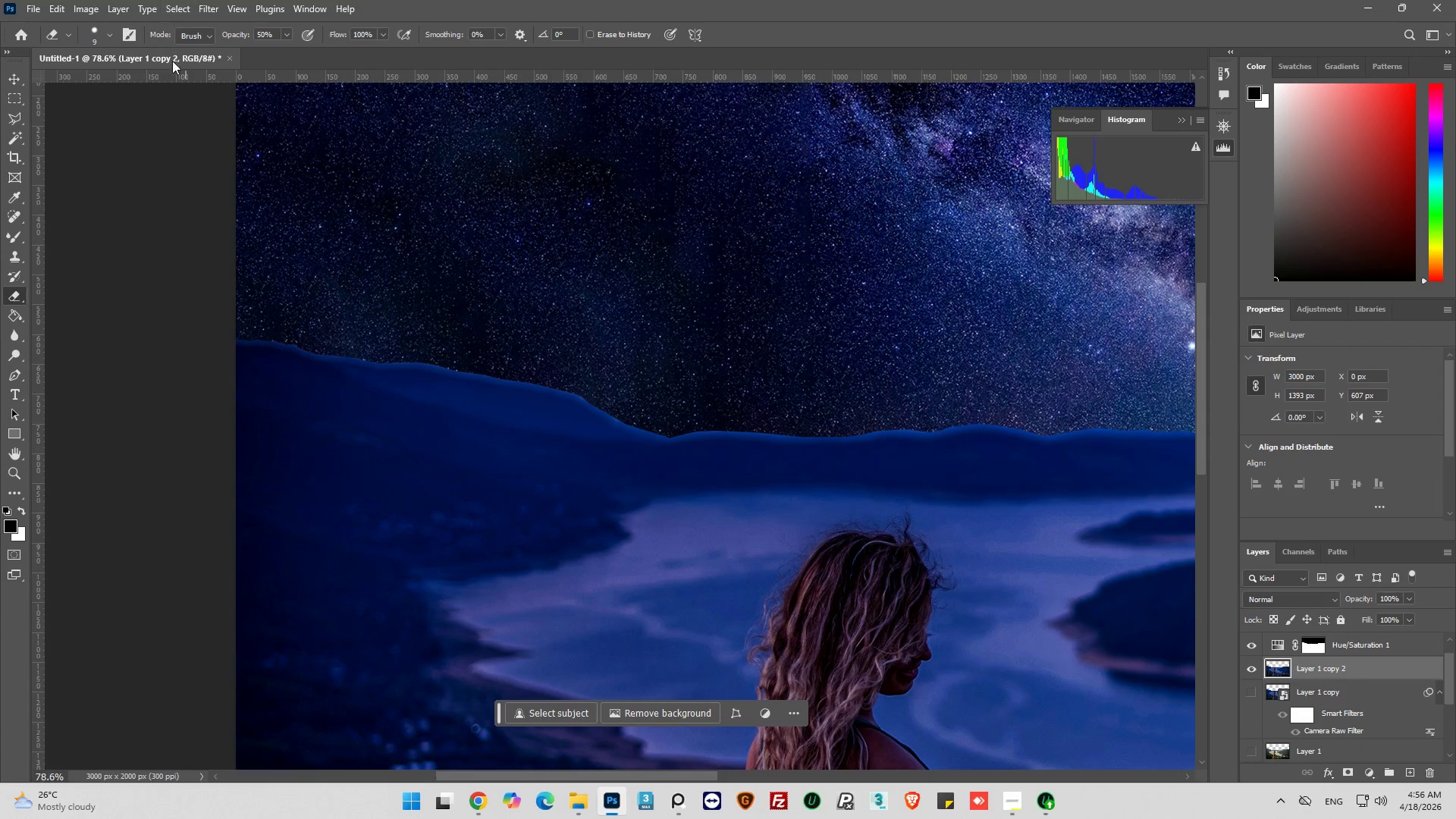 
left_click([106, 36])
 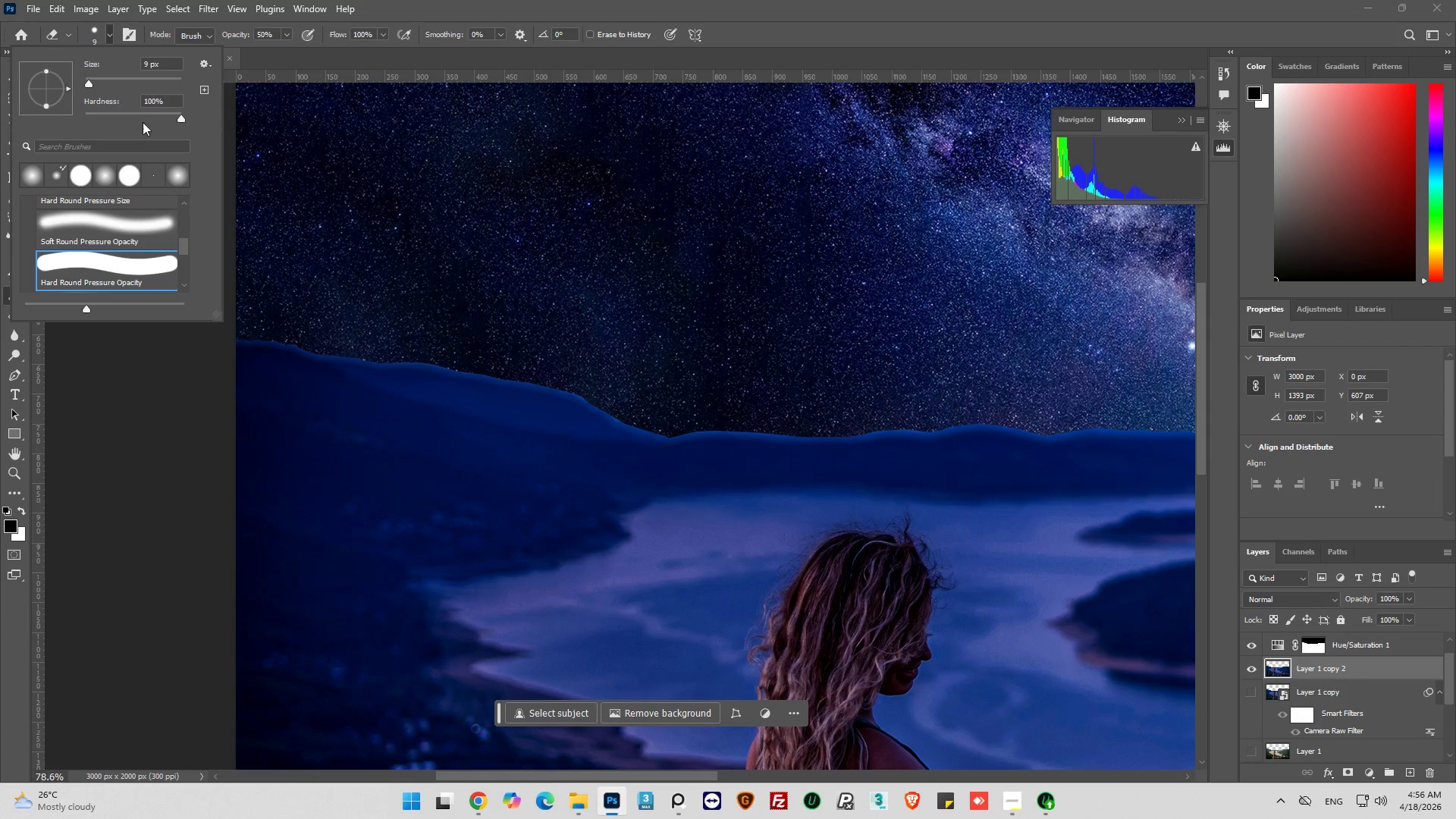 
left_click_drag(start_coordinate=[176, 118], to_coordinate=[69, 127])
 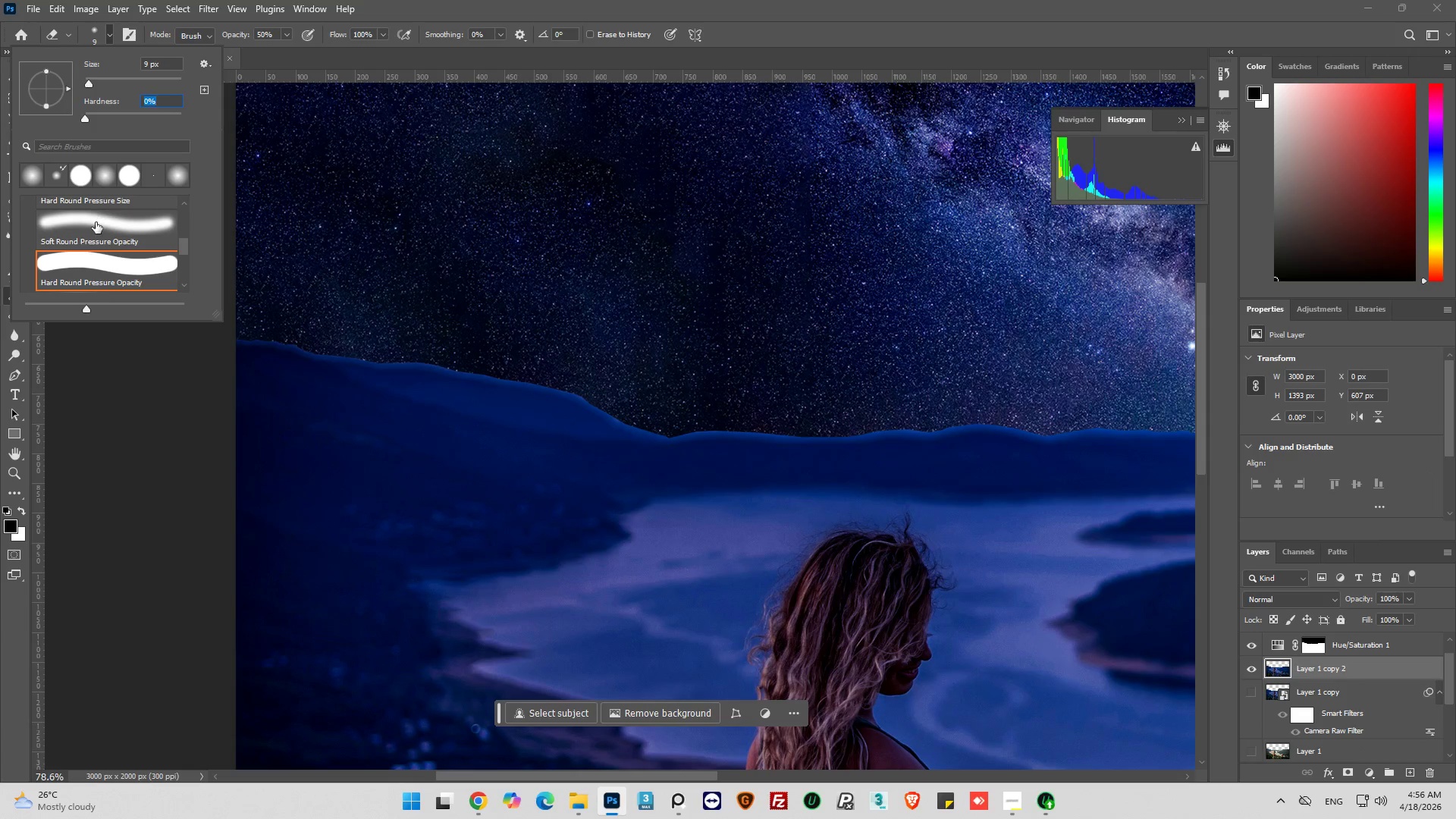 
left_click([96, 223])
 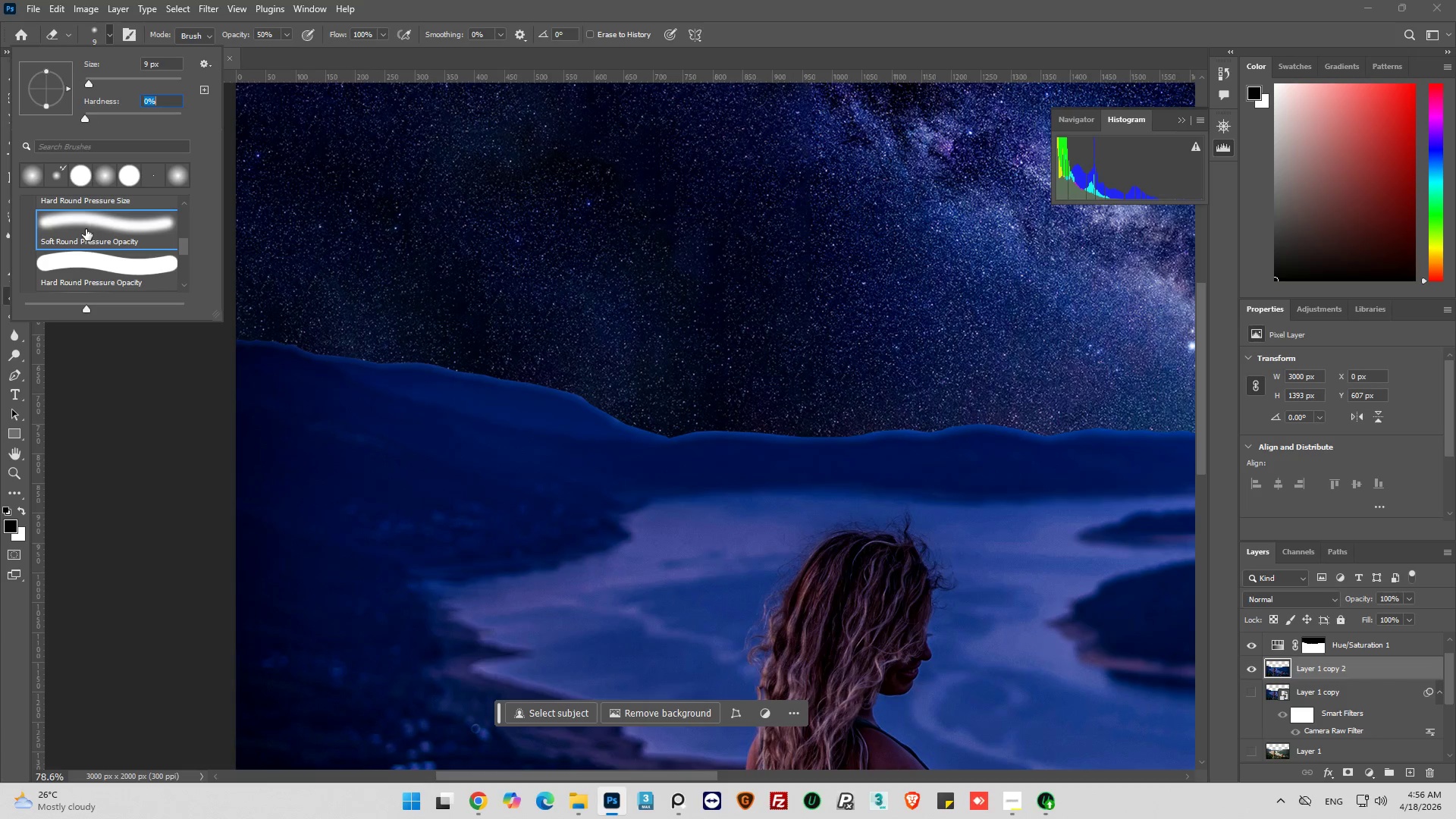 
left_click([93, 264])
 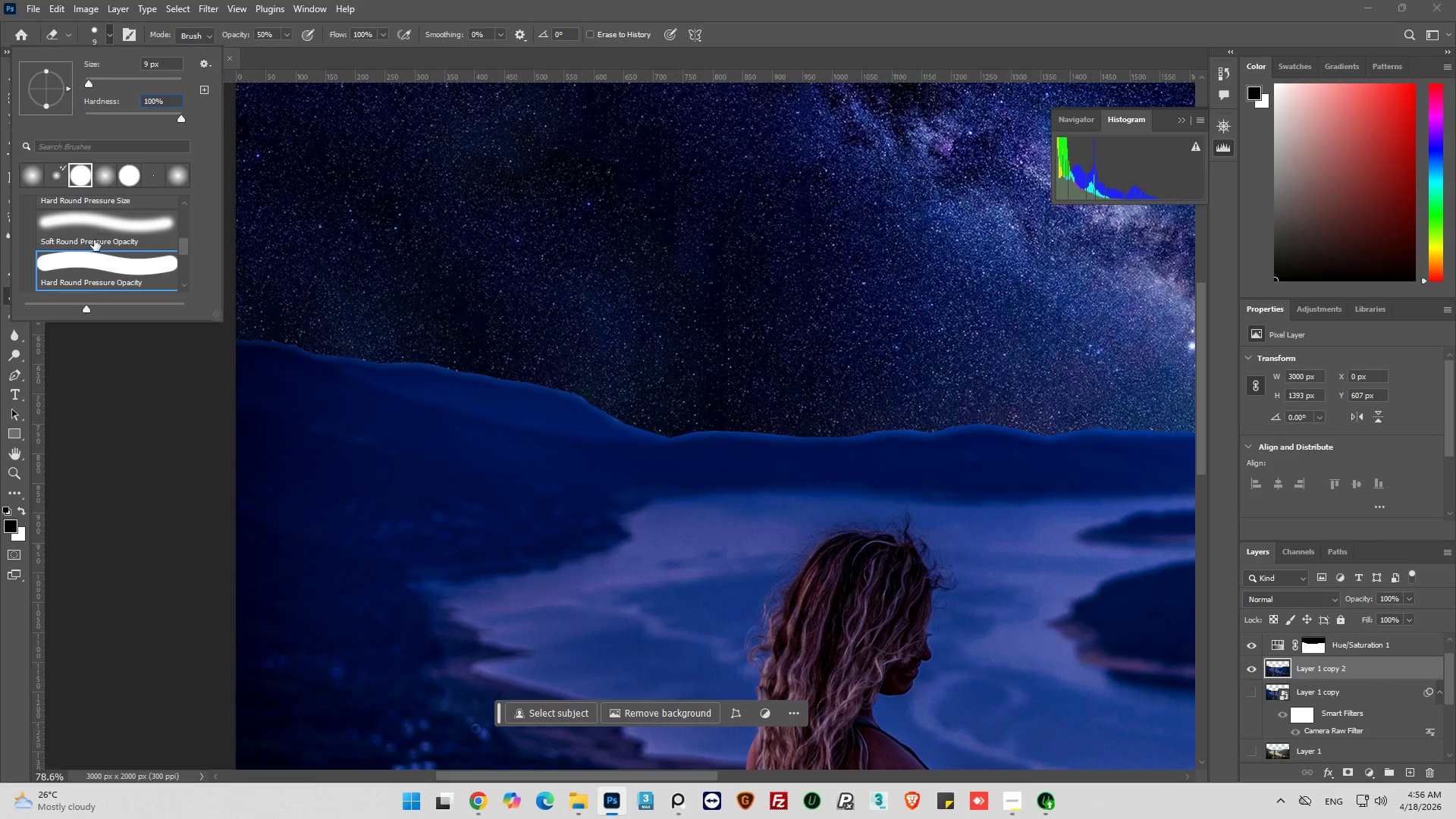 
left_click([94, 240])
 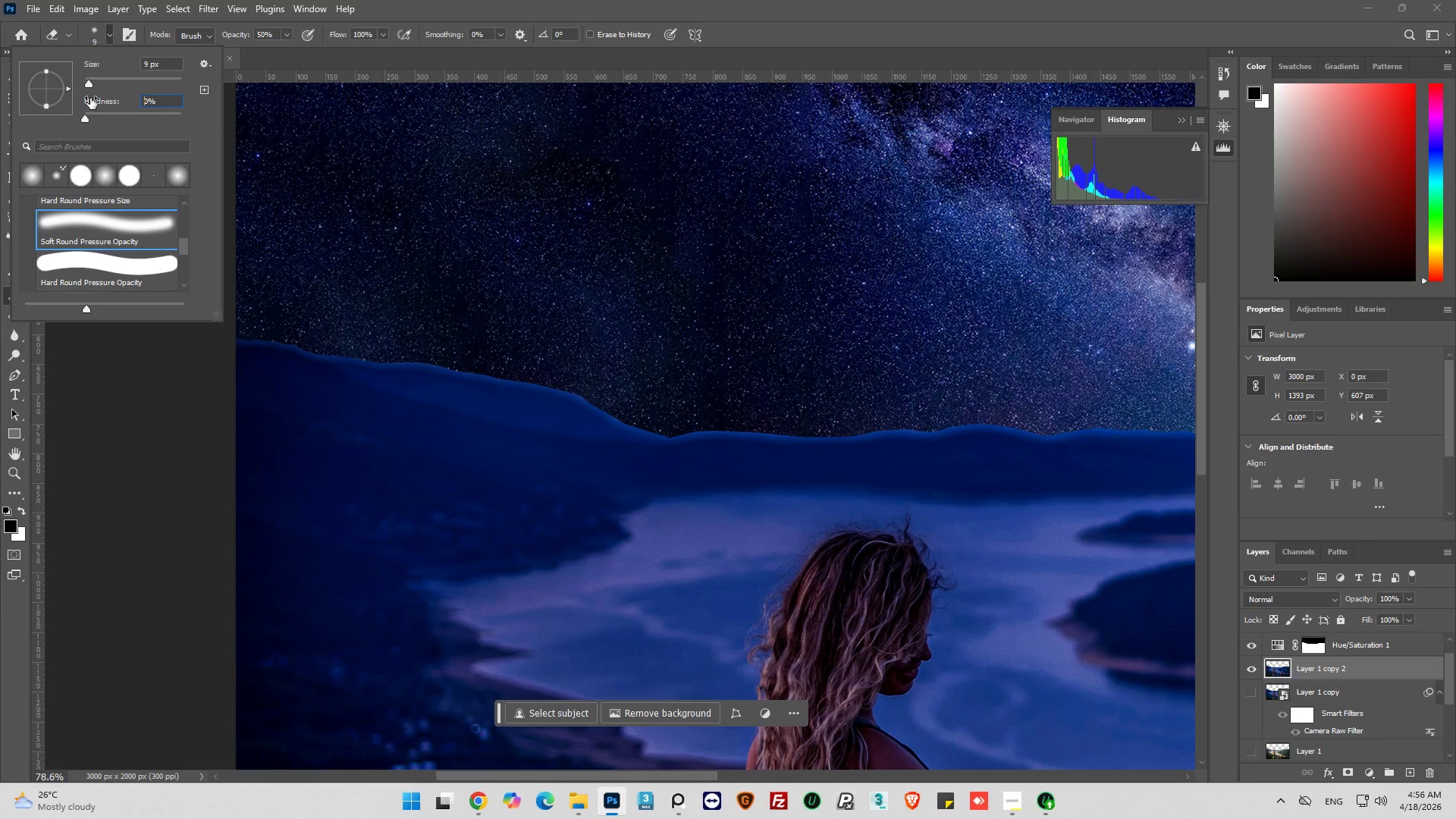 
left_click_drag(start_coordinate=[91, 85], to_coordinate=[109, 86])
 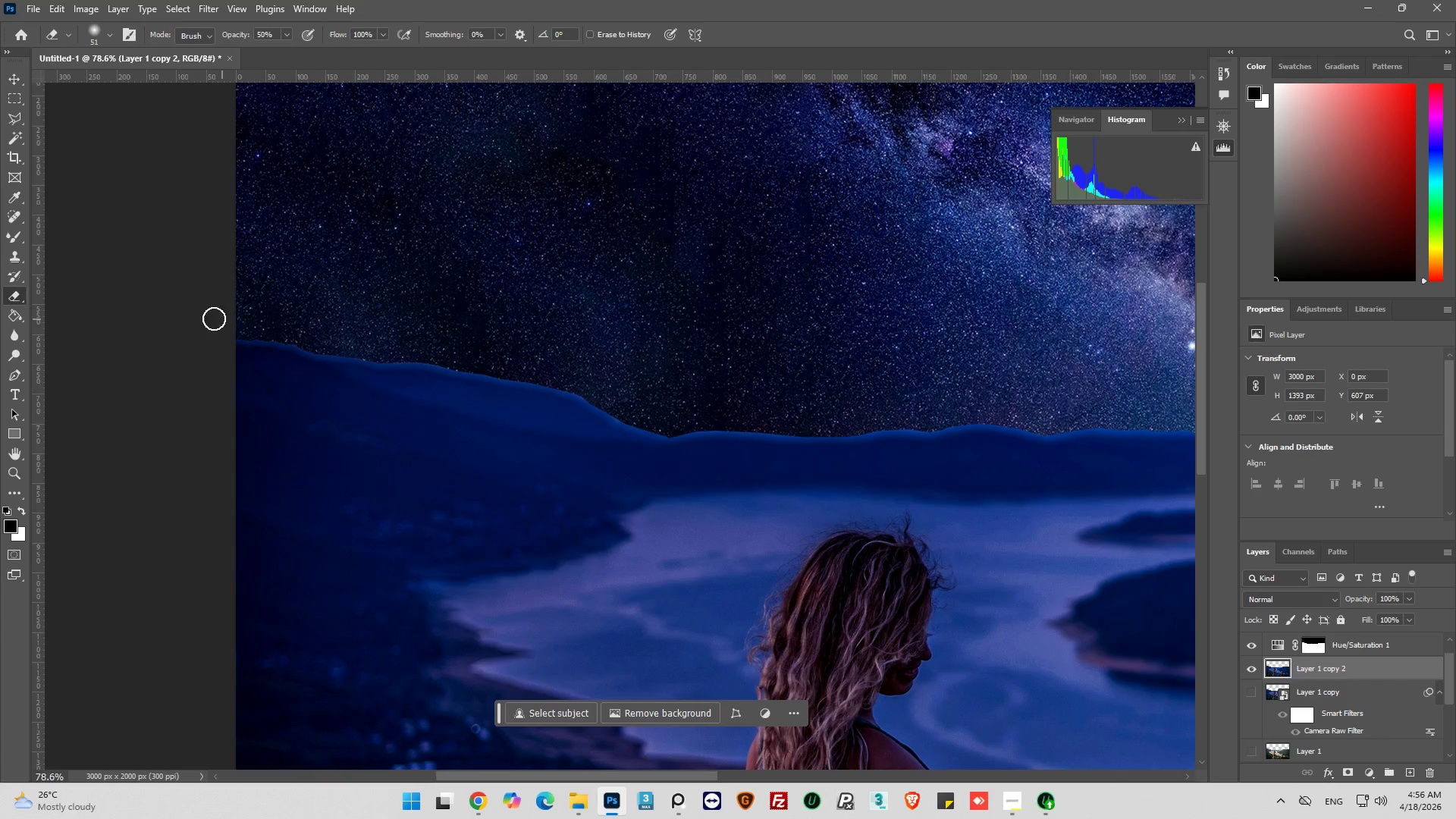 
left_click_drag(start_coordinate=[224, 322], to_coordinate=[707, 426])
 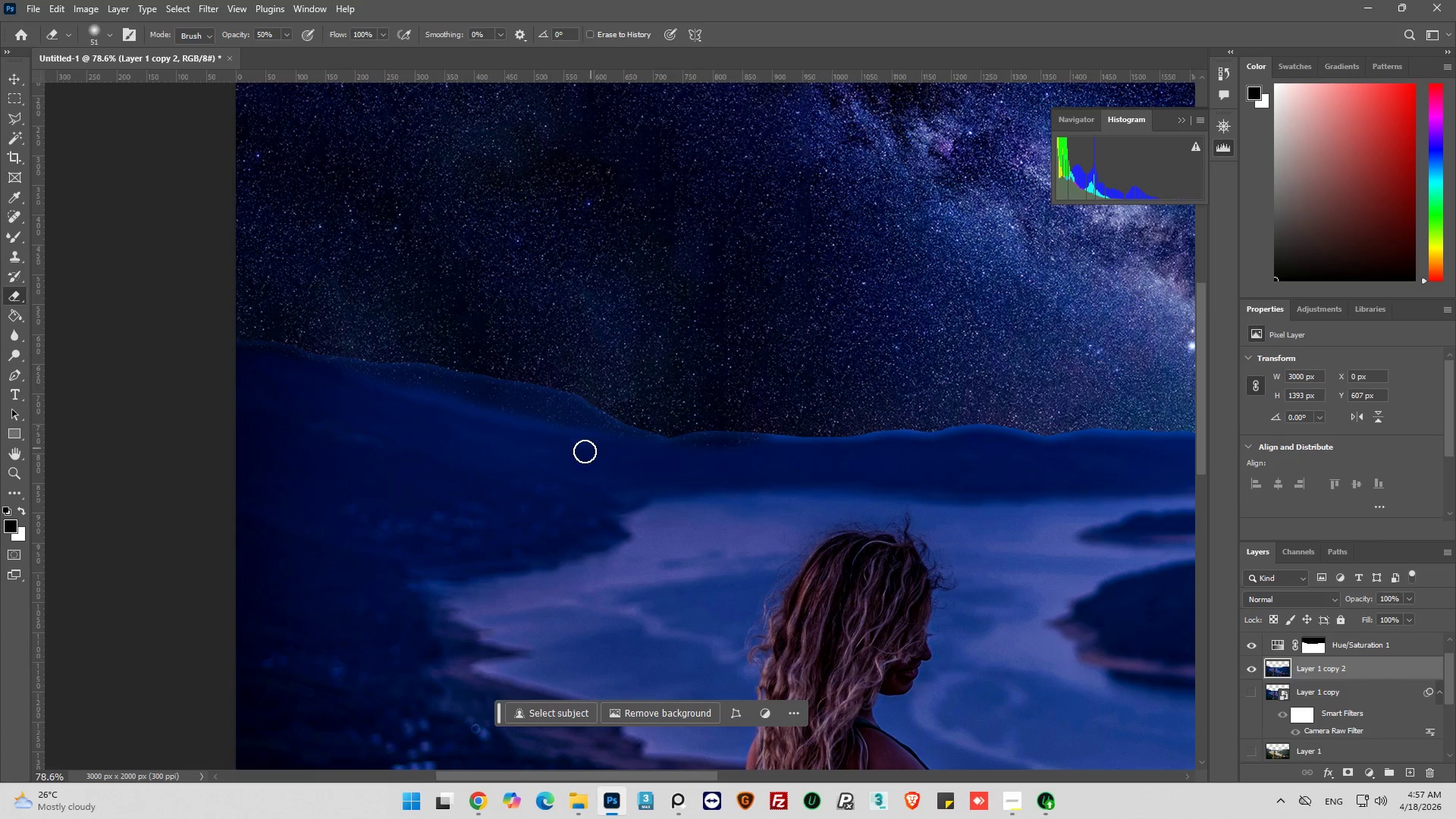 
key(Control+Z)
 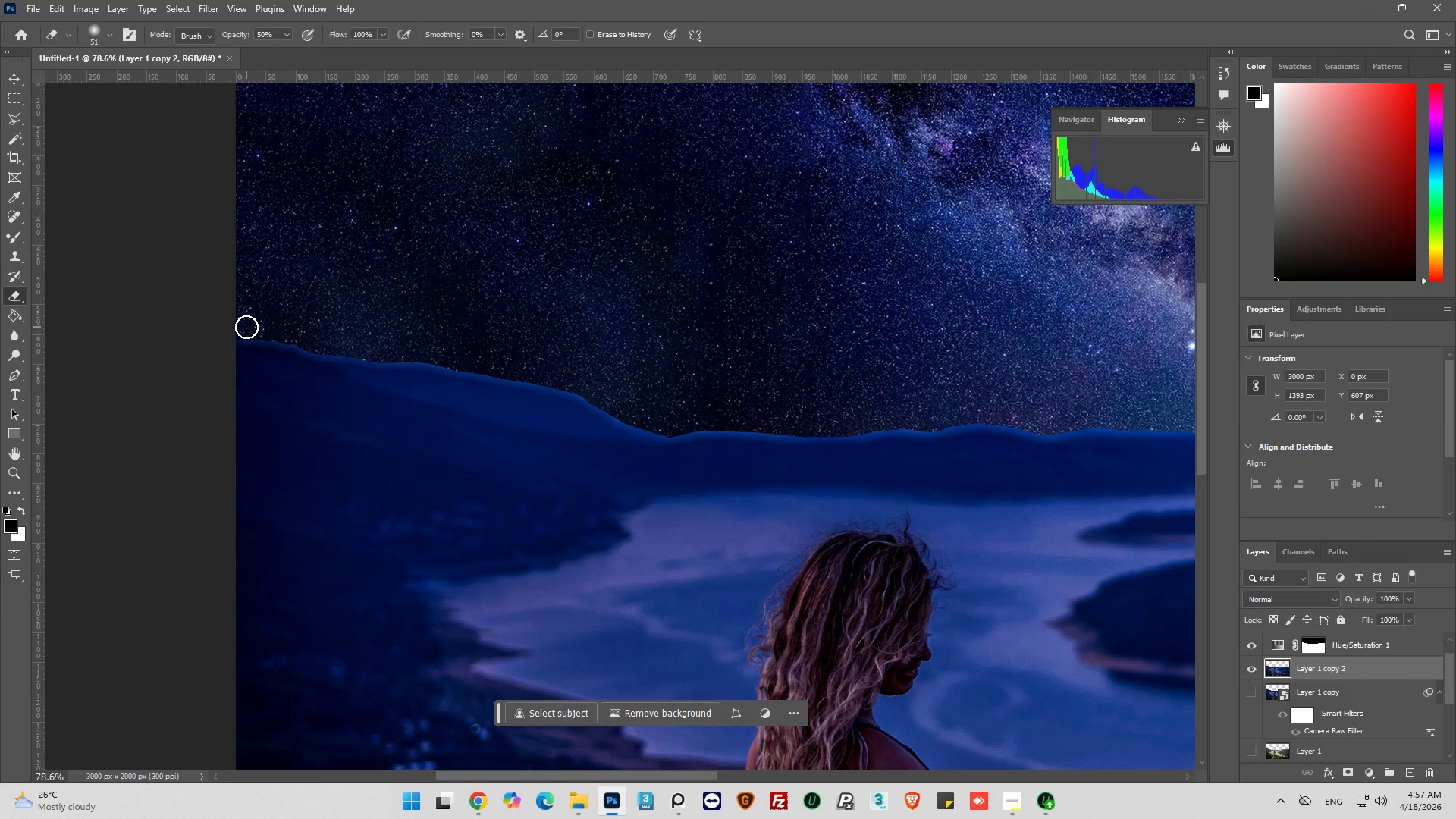 
key(Alt+AltLeft)
 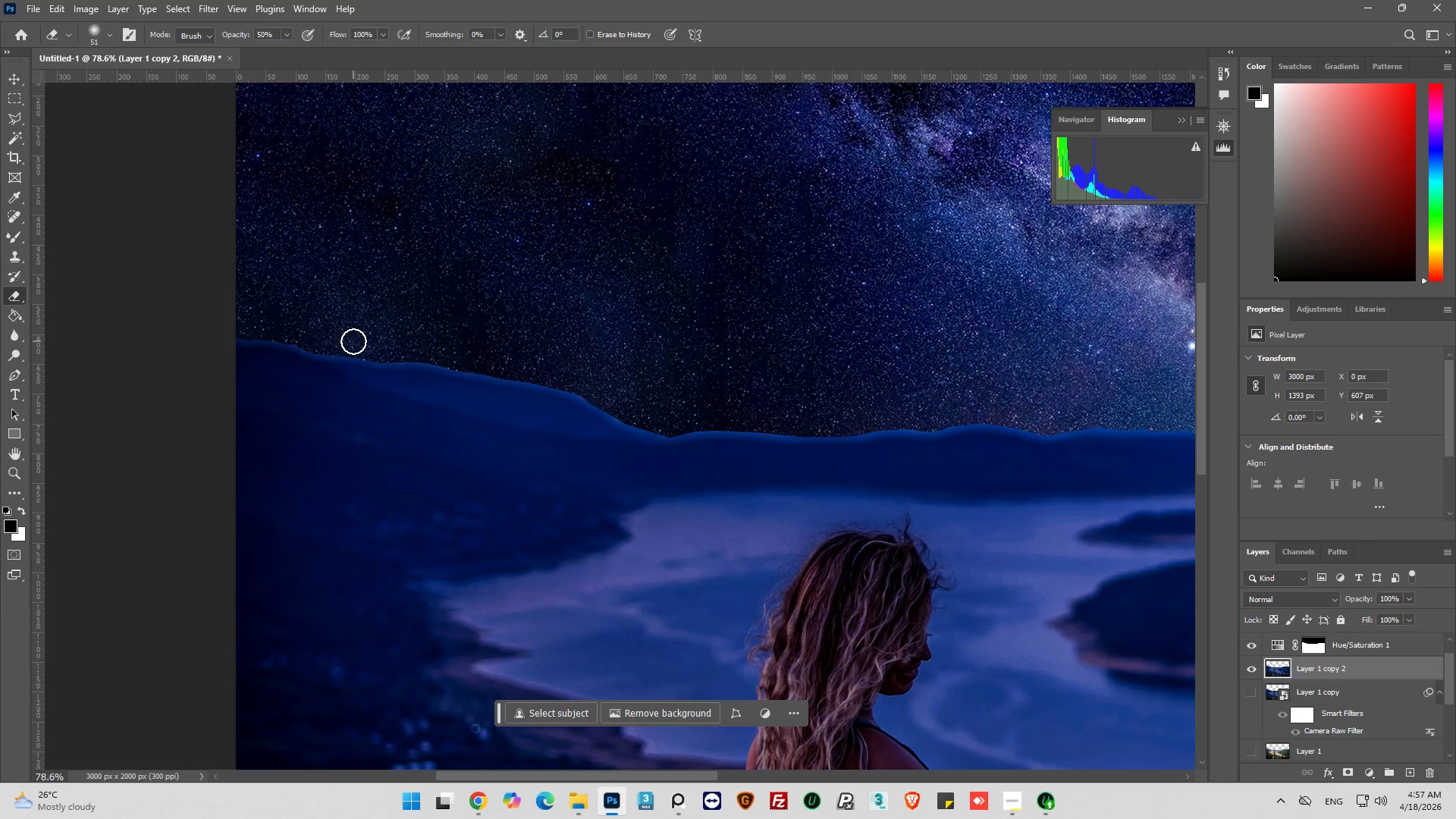 
key(Alt+AltLeft)
 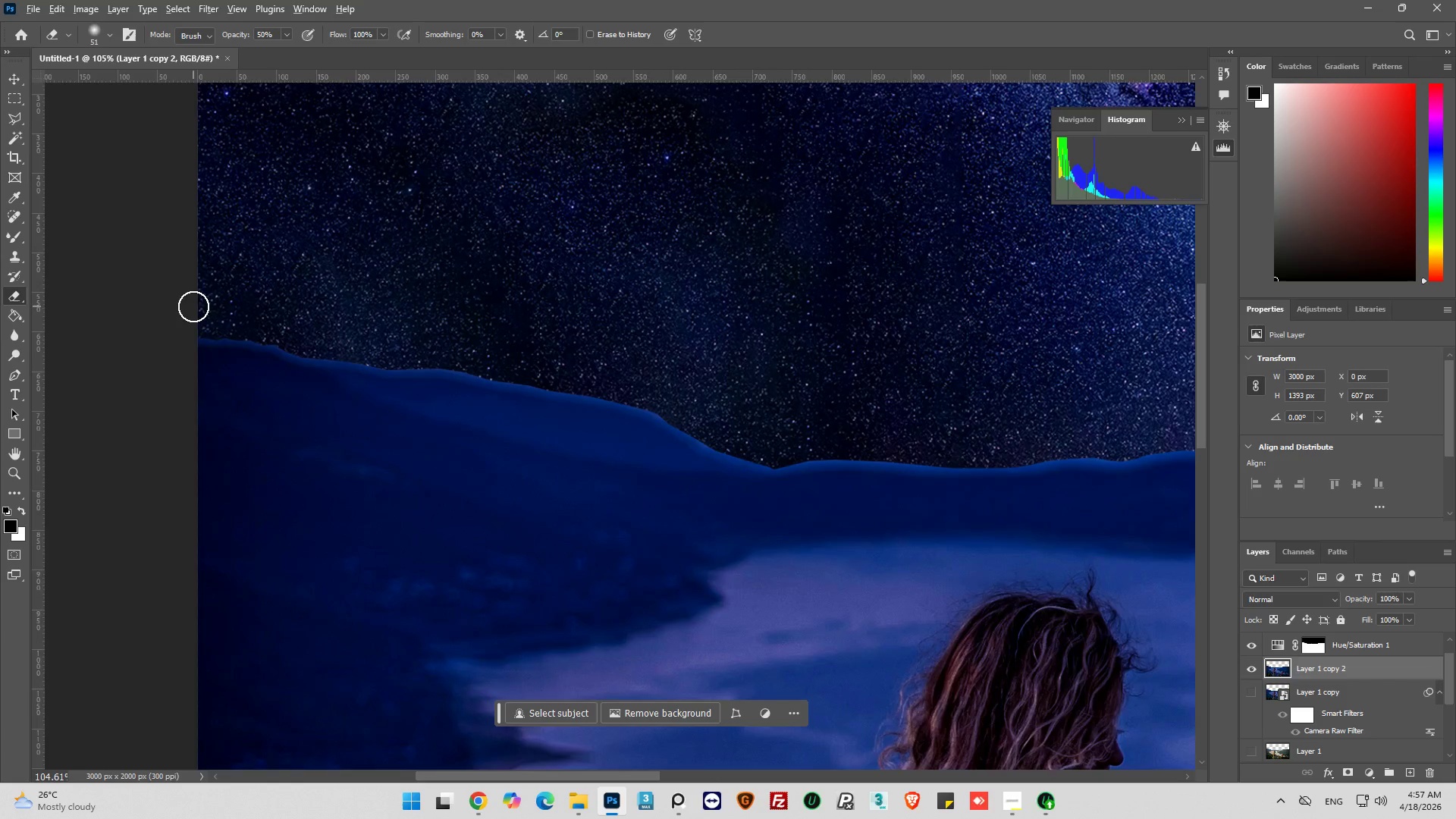 
scroll: coordinate [193, 306], scroll_direction: up, amount: 5.0
 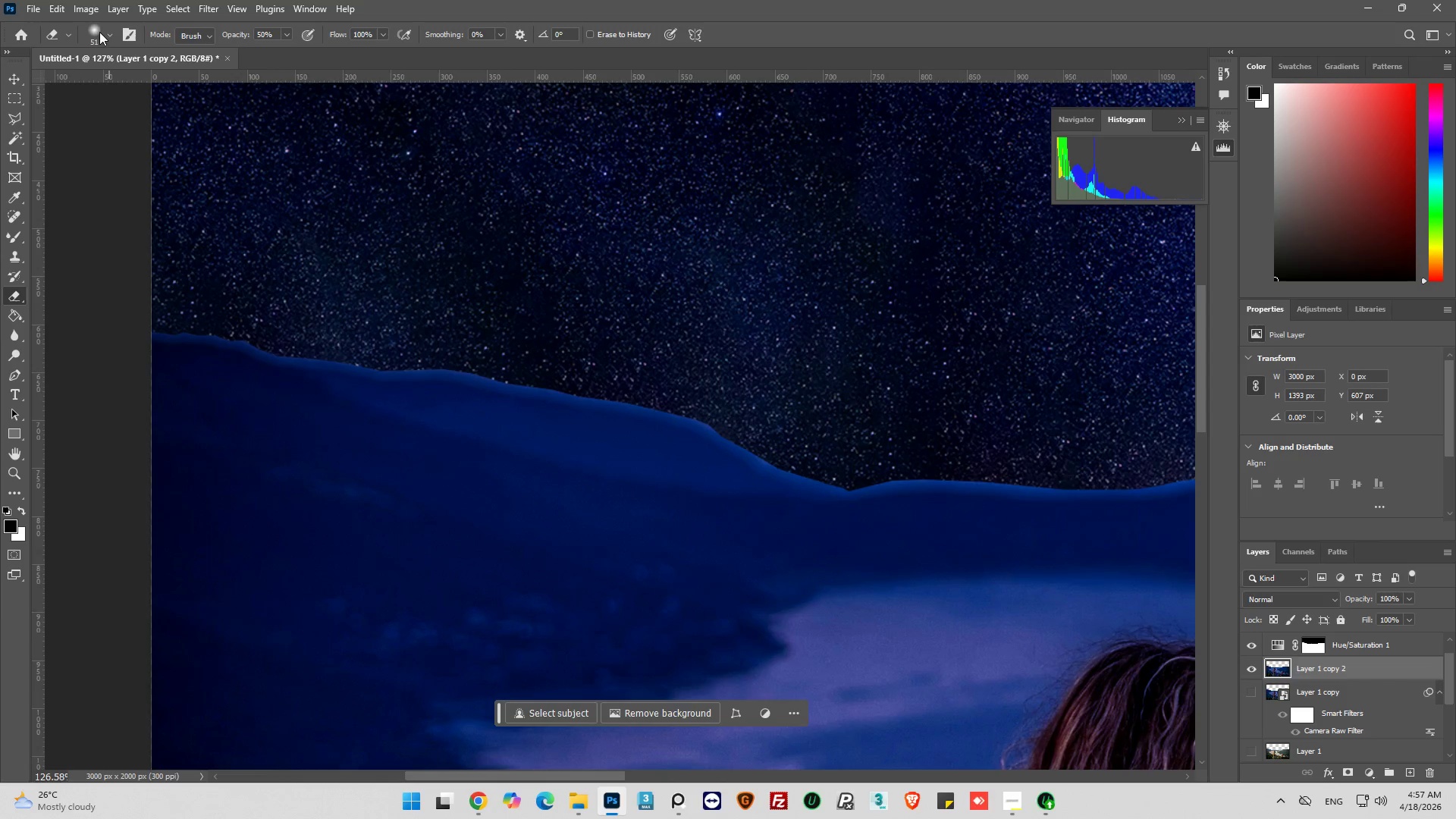 
left_click([105, 33])
 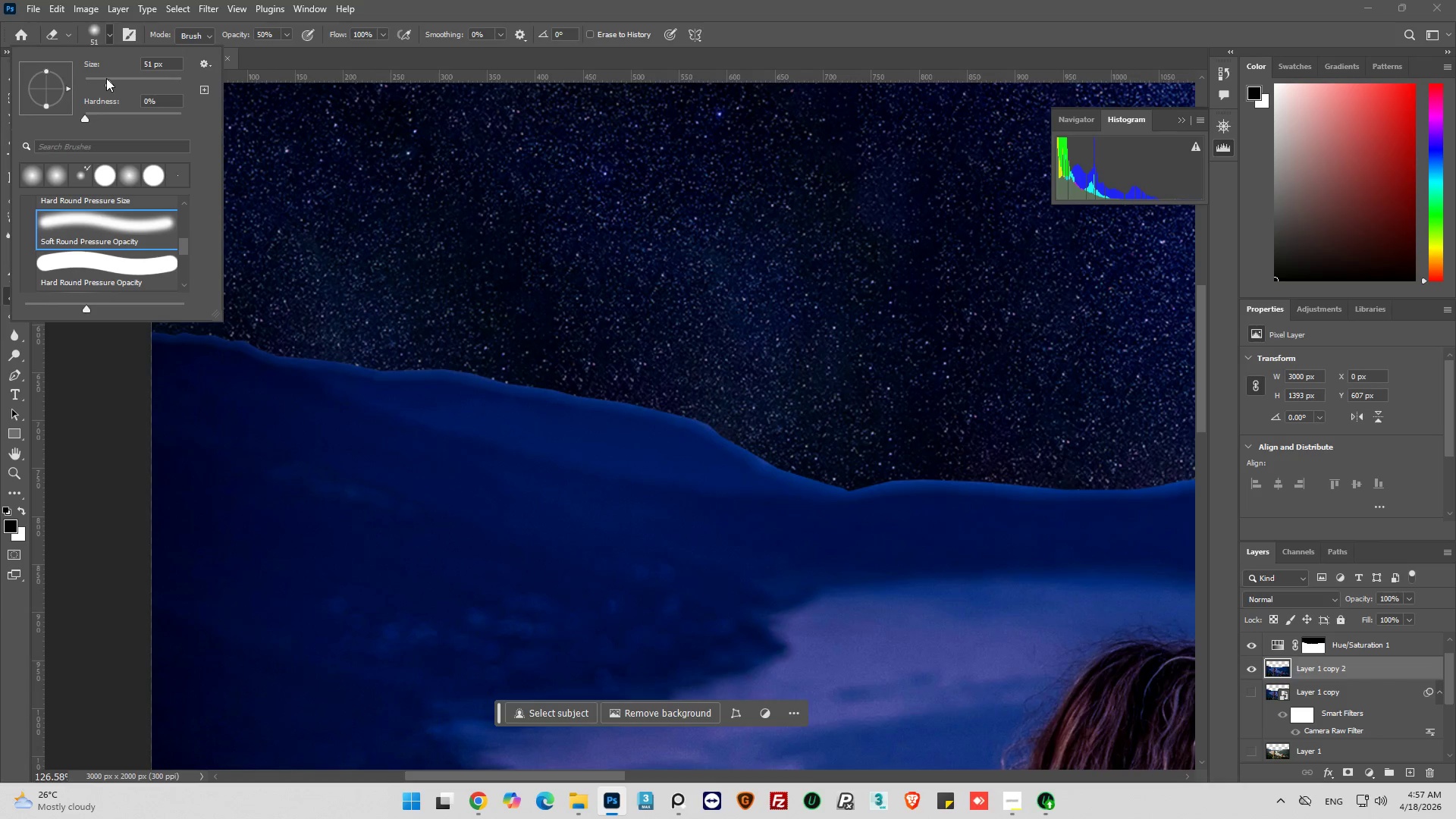 
left_click_drag(start_coordinate=[106, 78], to_coordinate=[95, 83])
 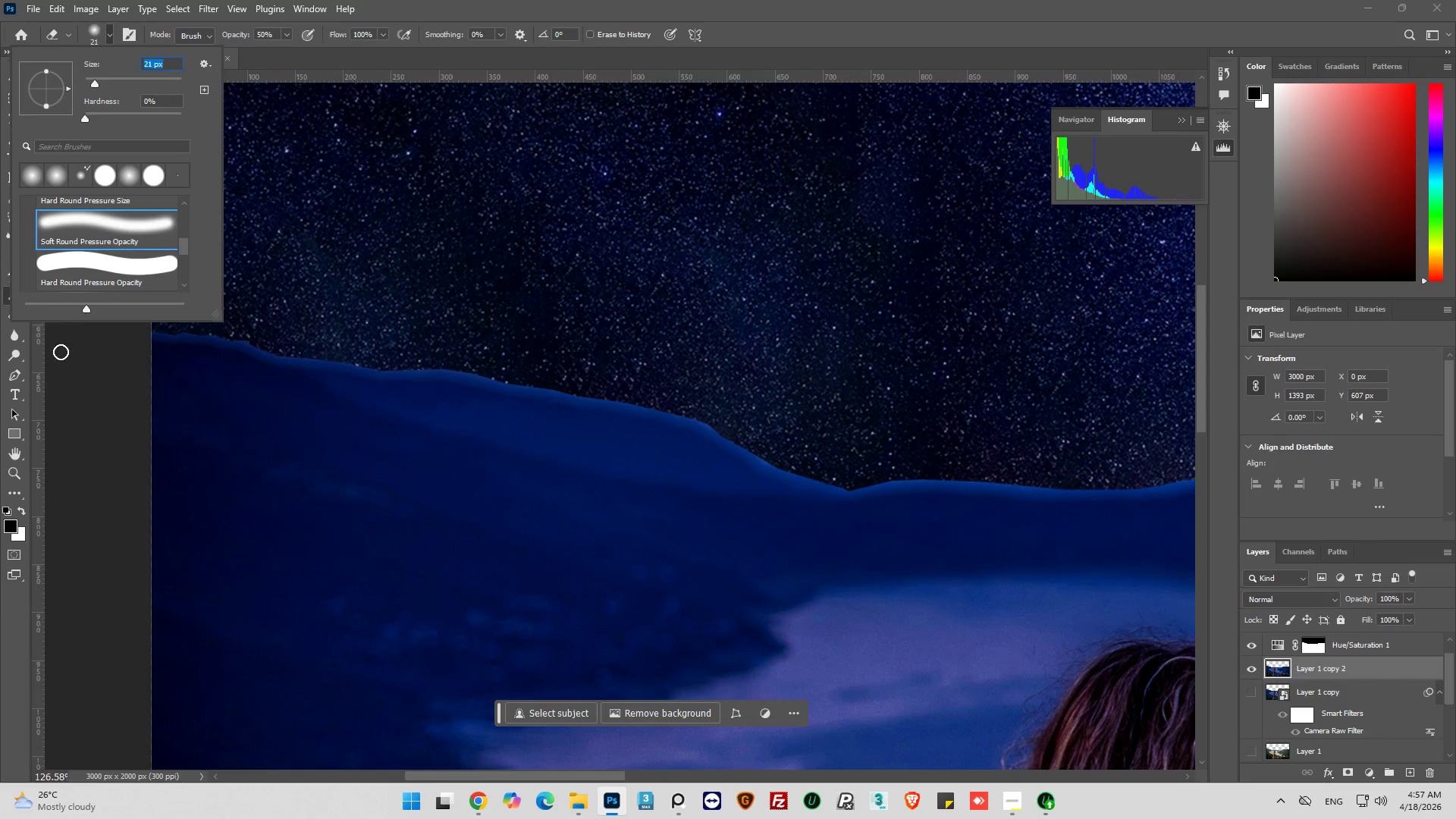 
left_click([67, 365])
 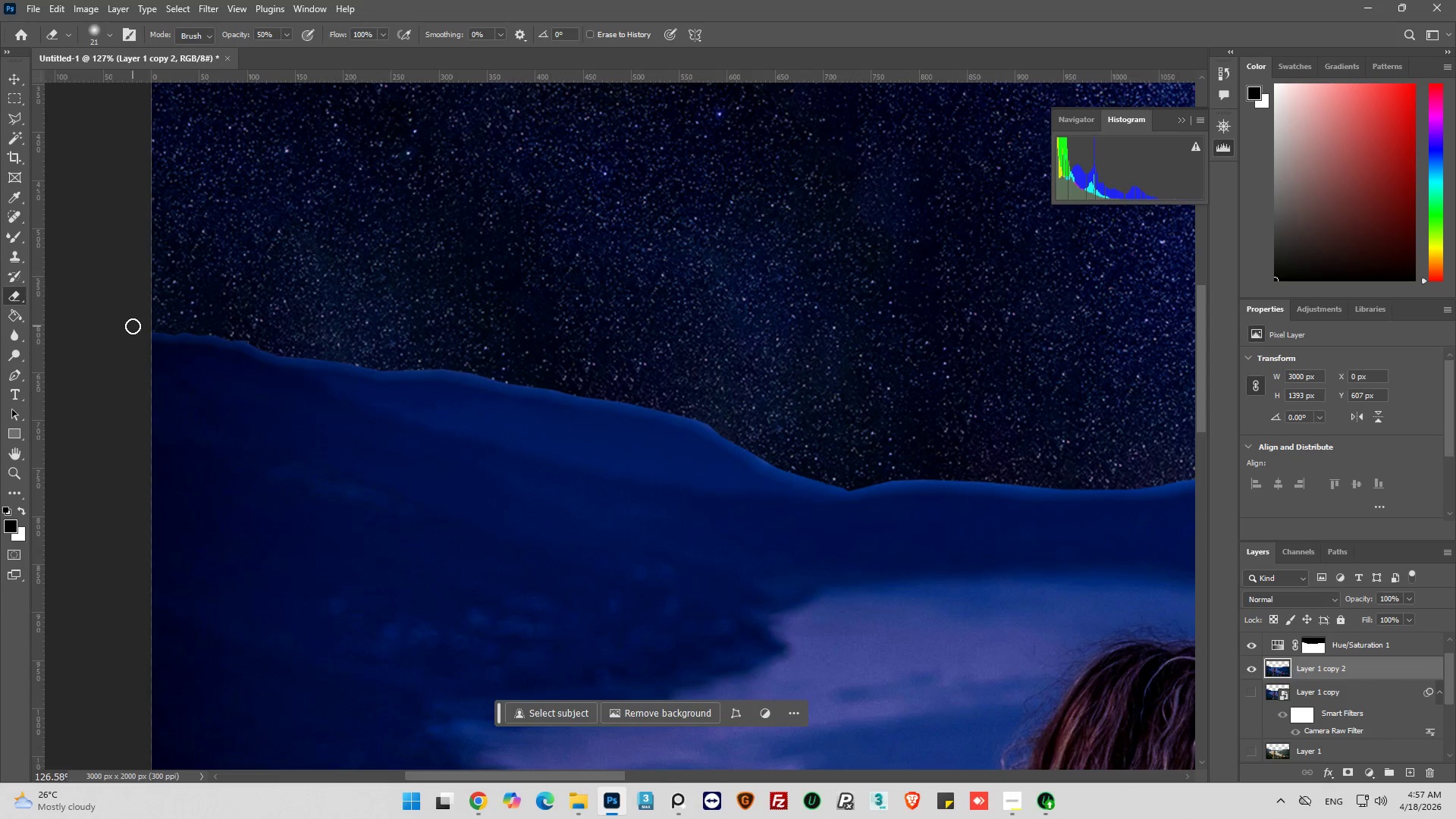 
left_click_drag(start_coordinate=[142, 326], to_coordinate=[821, 484])
 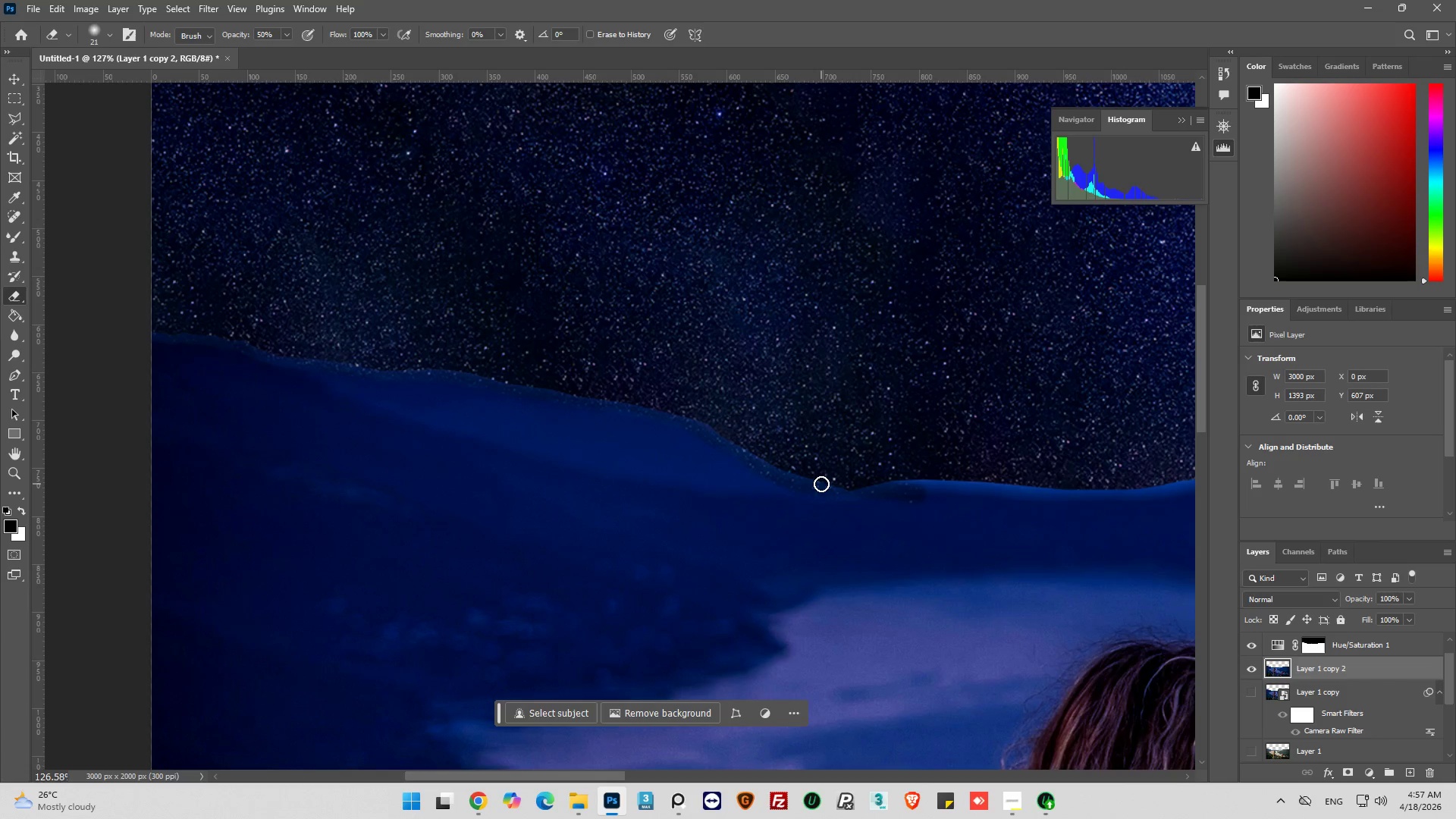 
left_click([821, 484])
 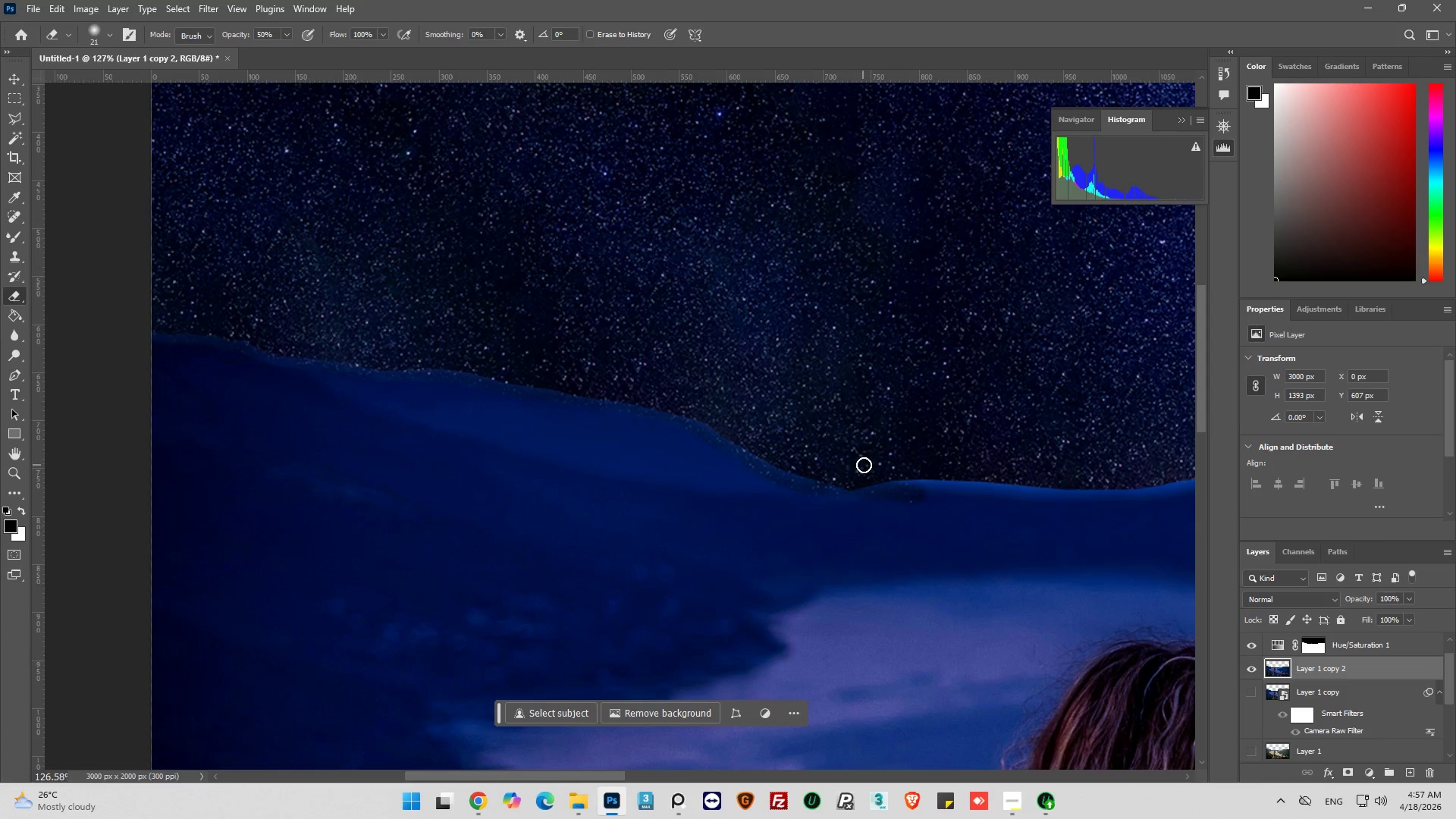 
key(Control+Z)
 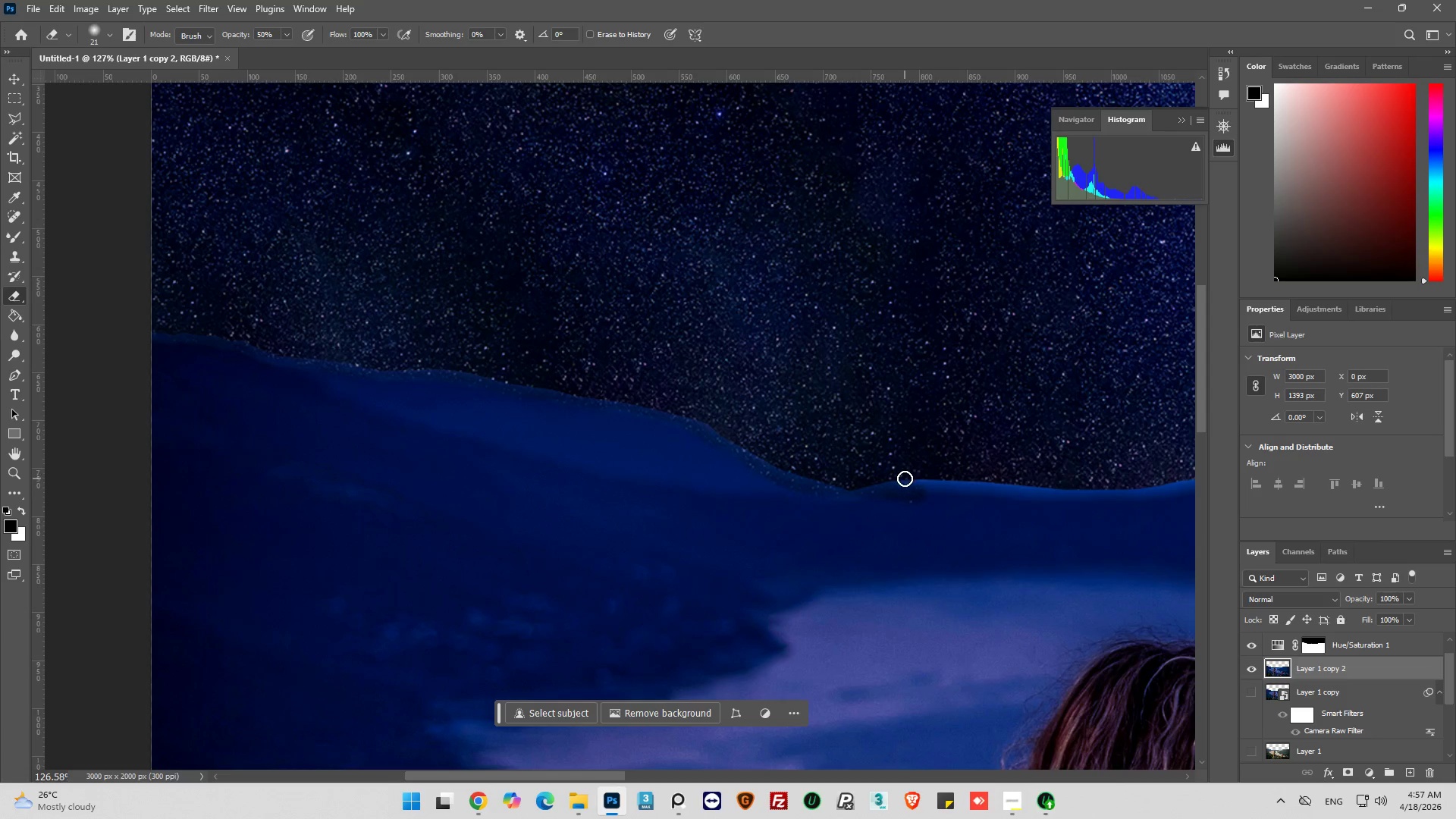 
key(Control+Z)
 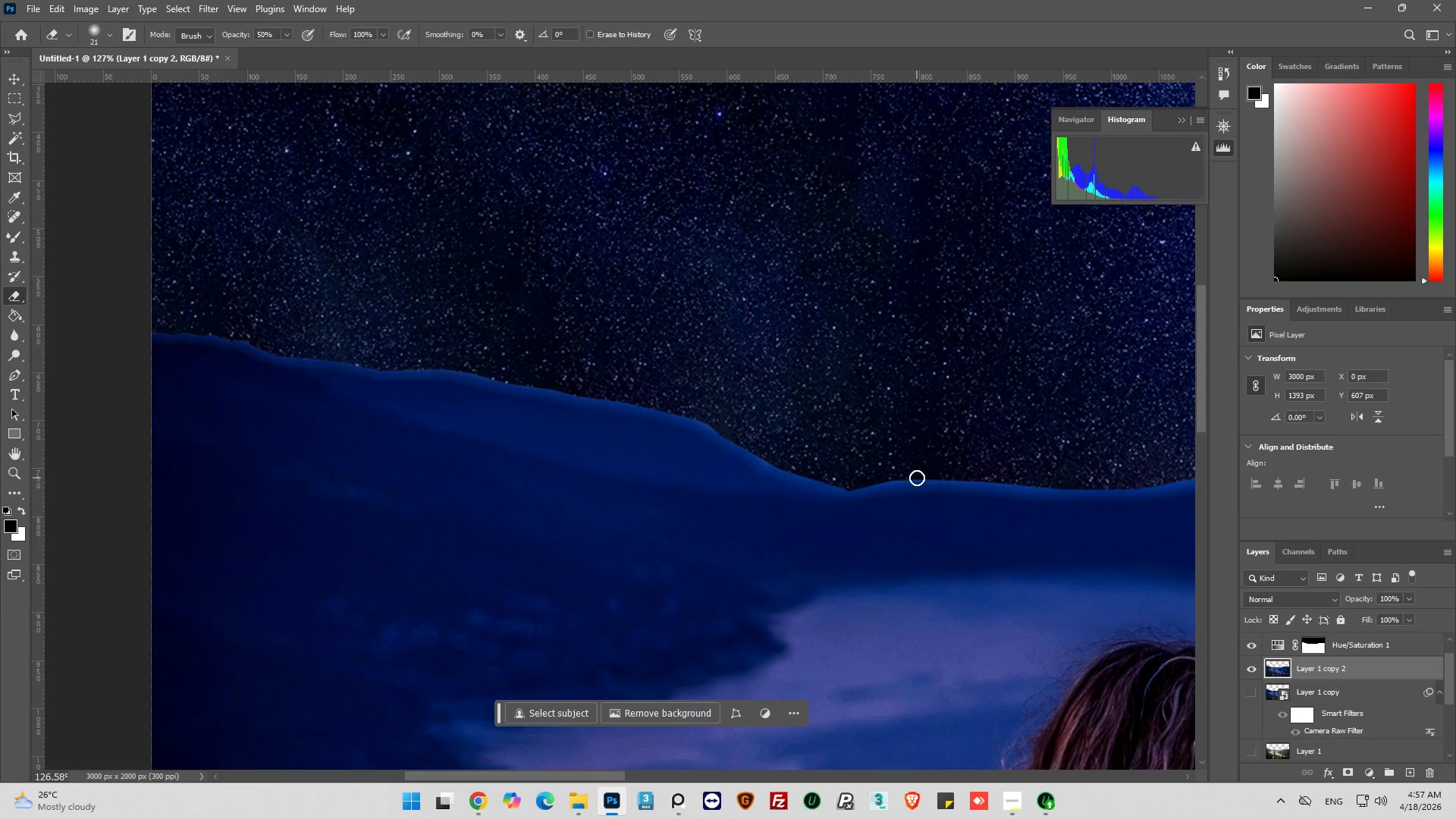 
left_click_drag(start_coordinate=[917, 478], to_coordinate=[875, 479])
 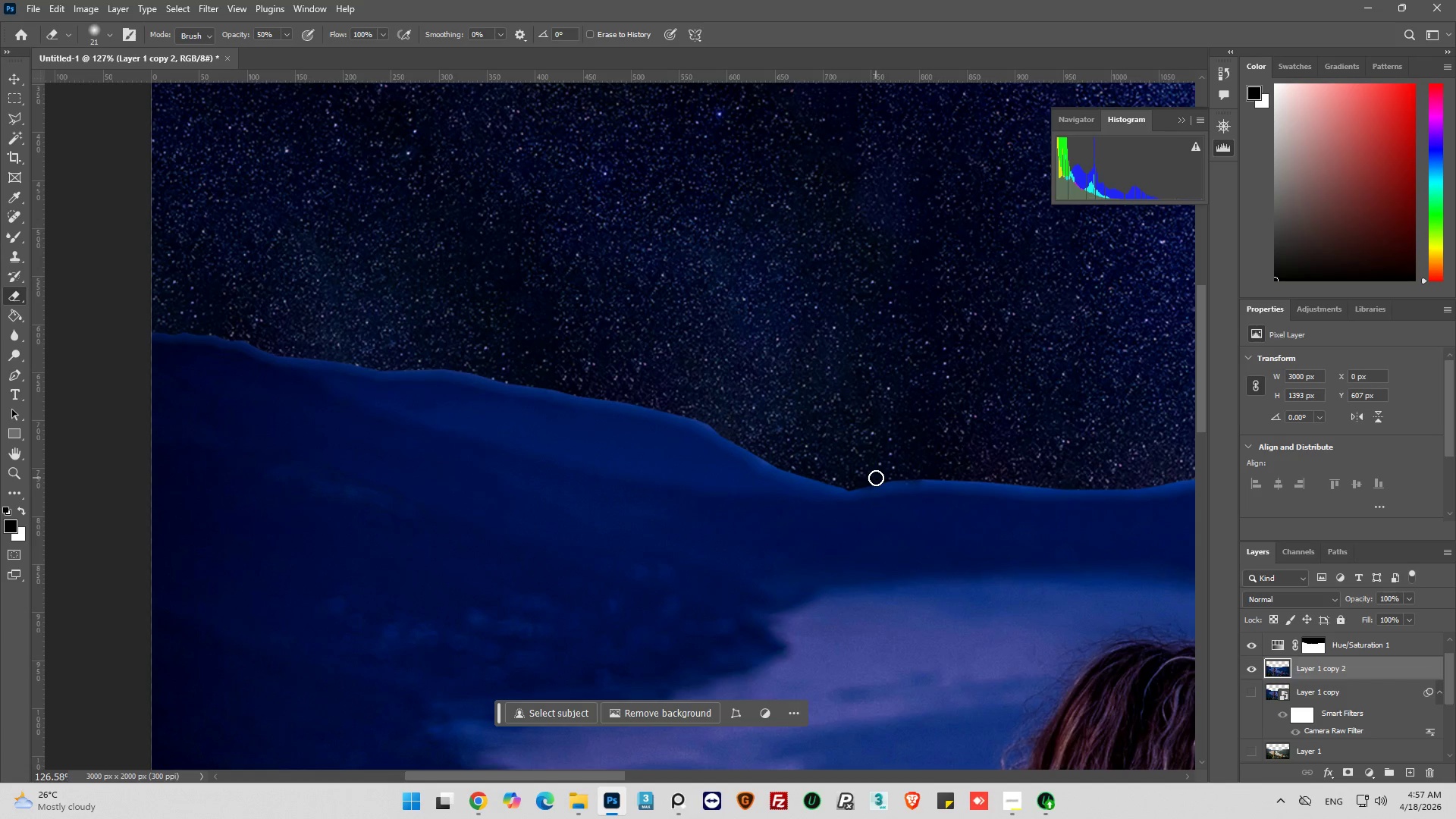 
key(Control+Z)
 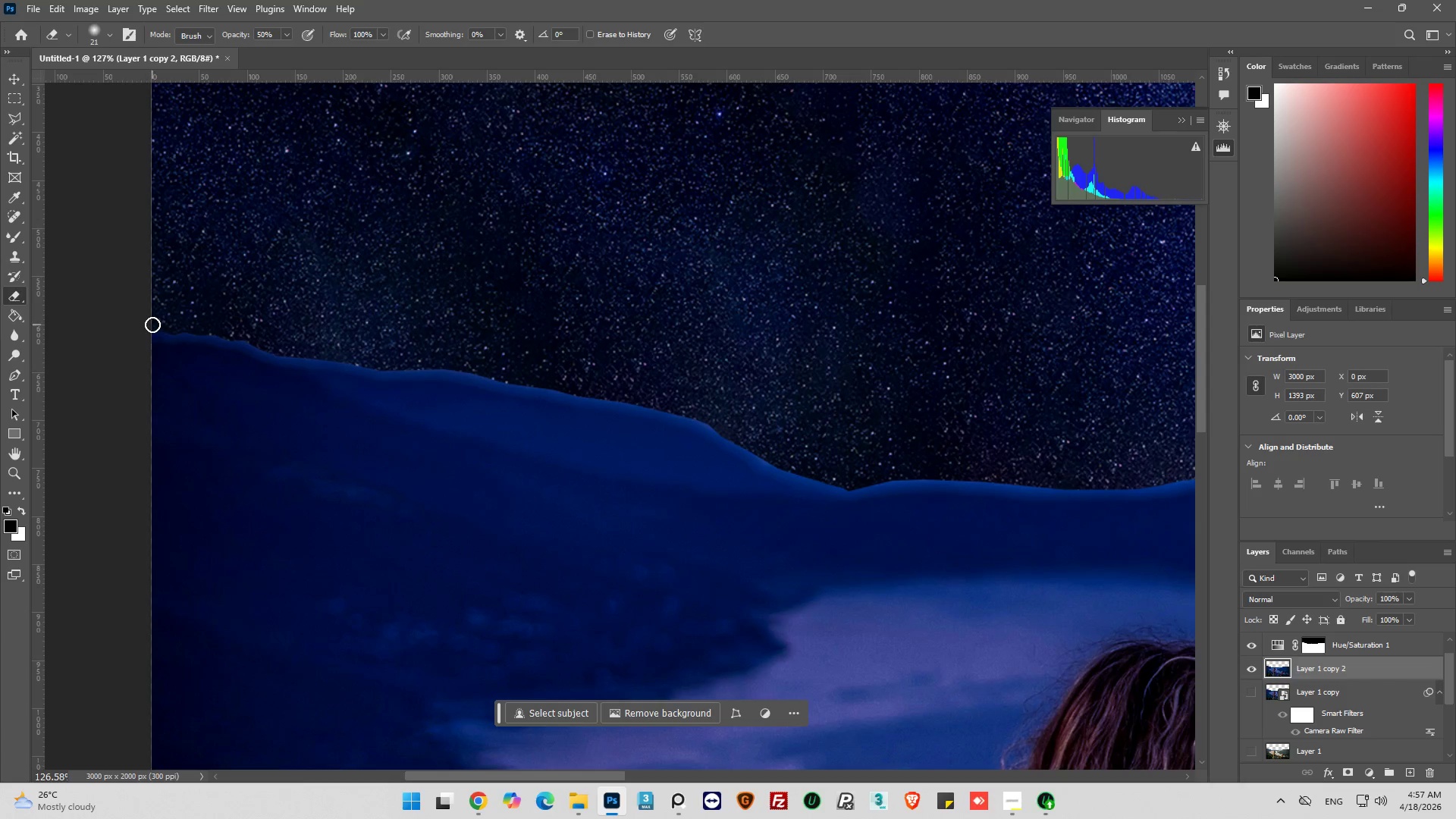 
left_click_drag(start_coordinate=[147, 327], to_coordinate=[711, 421])
 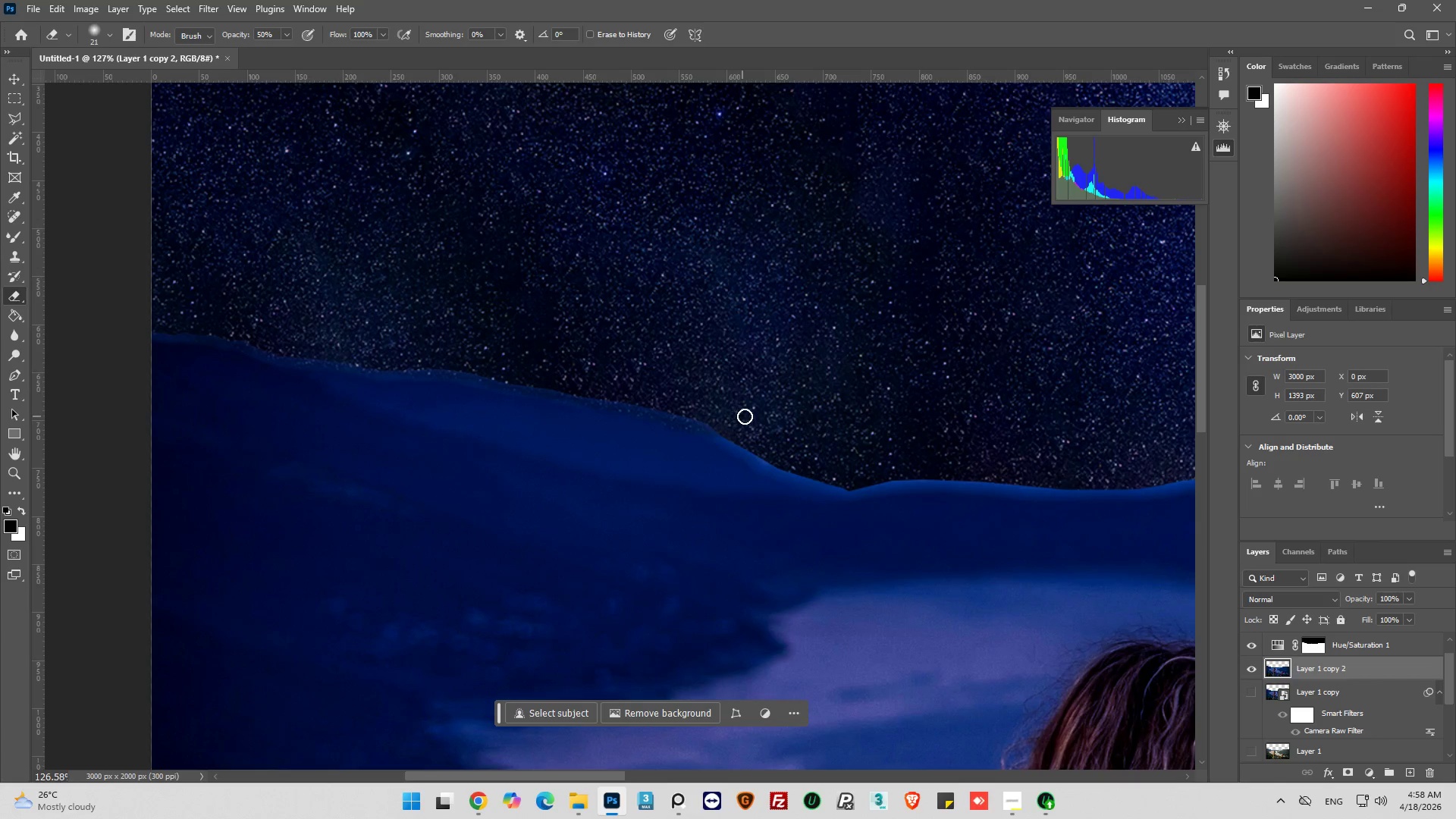 
hold_key(key=AltLeft, duration=0.58)
scroll: coordinate [918, 460], scroll_direction: up, amount: 5.0
 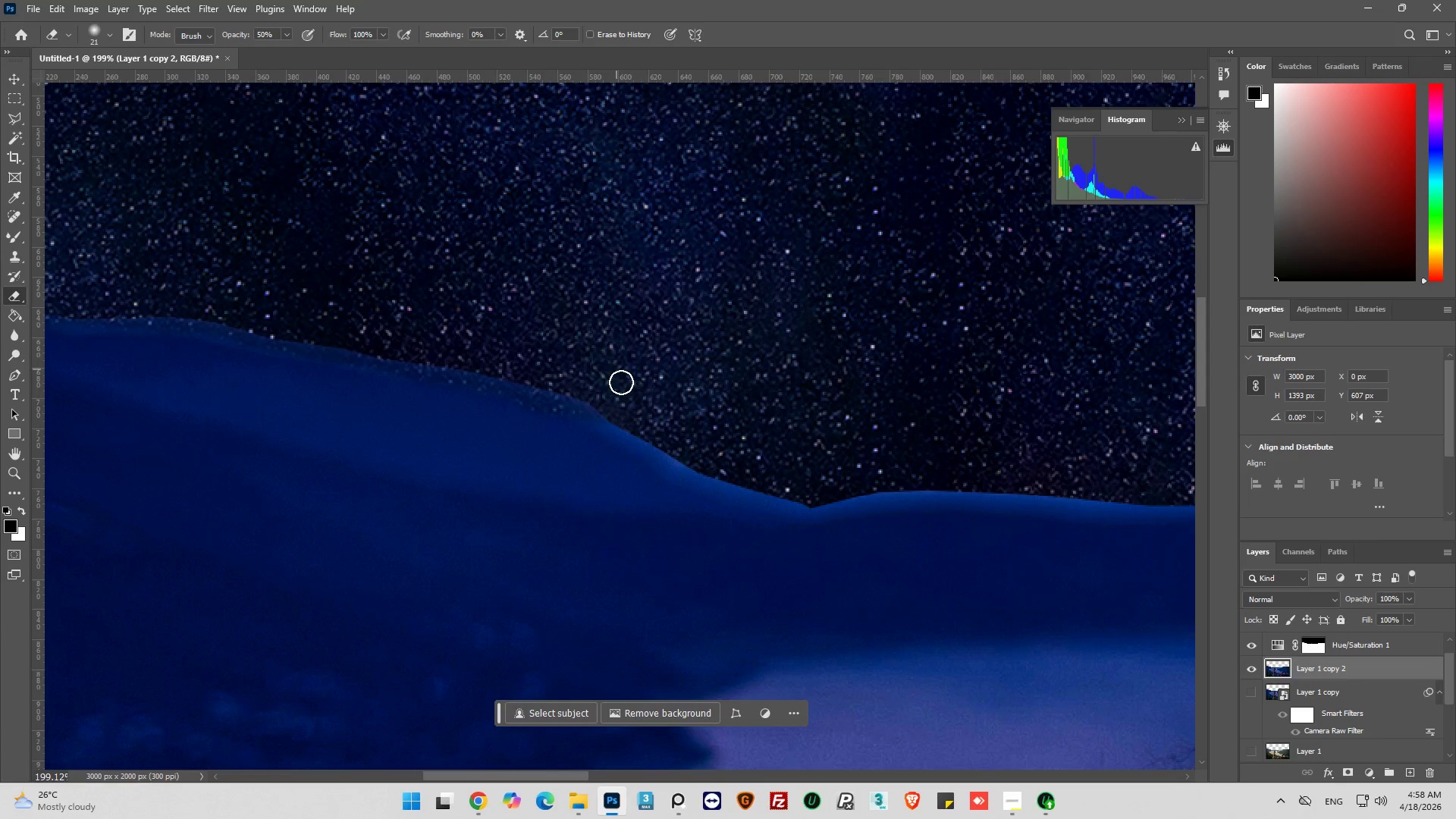 
left_click_drag(start_coordinate=[609, 401], to_coordinate=[939, 482])
 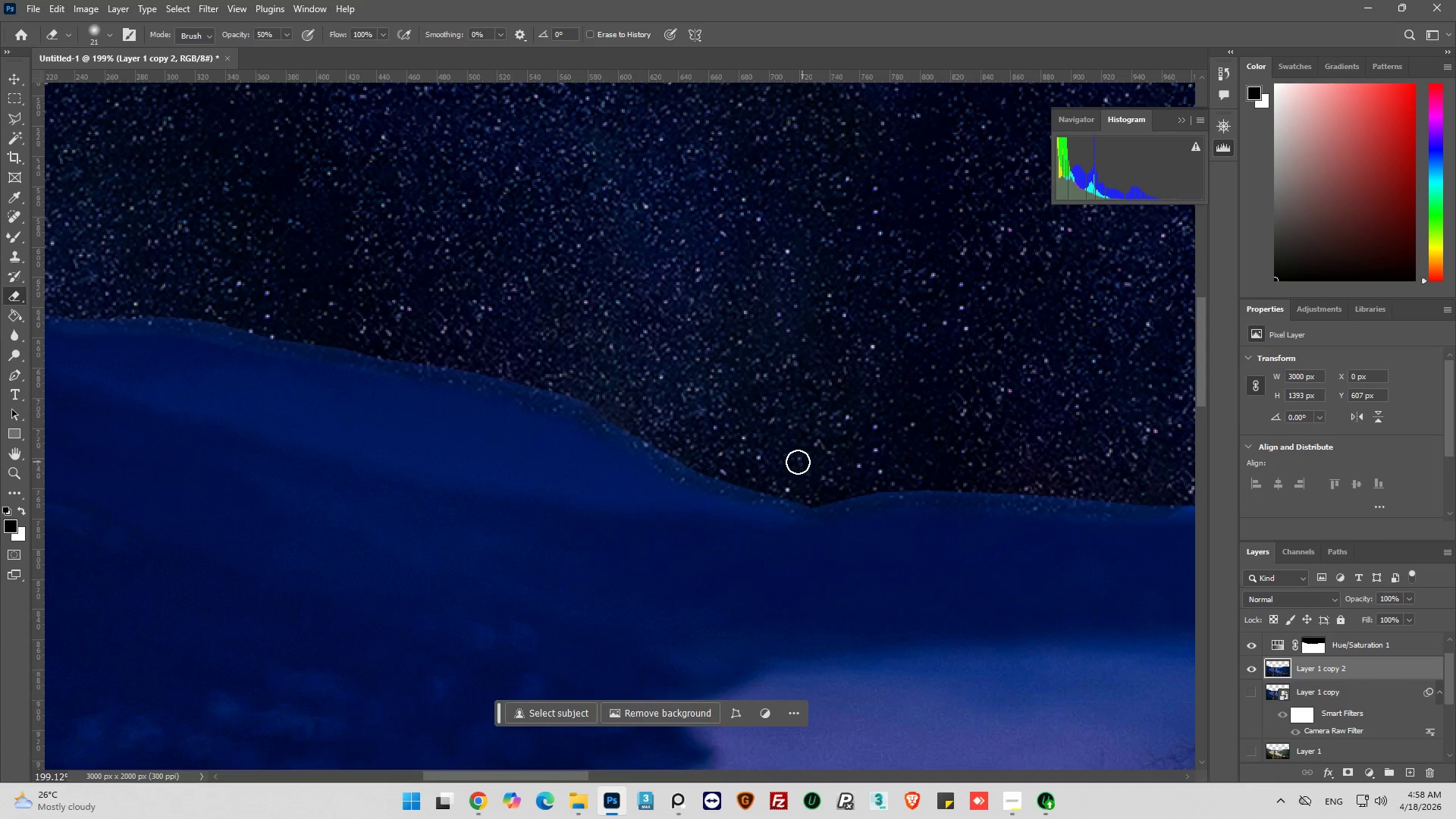 
hold_key(key=AltLeft, duration=1.0)
hold_key(key=AltLeft, duration=1.09)
scroll: coordinate [789, 532], scroll_direction: up, amount: 1.0
 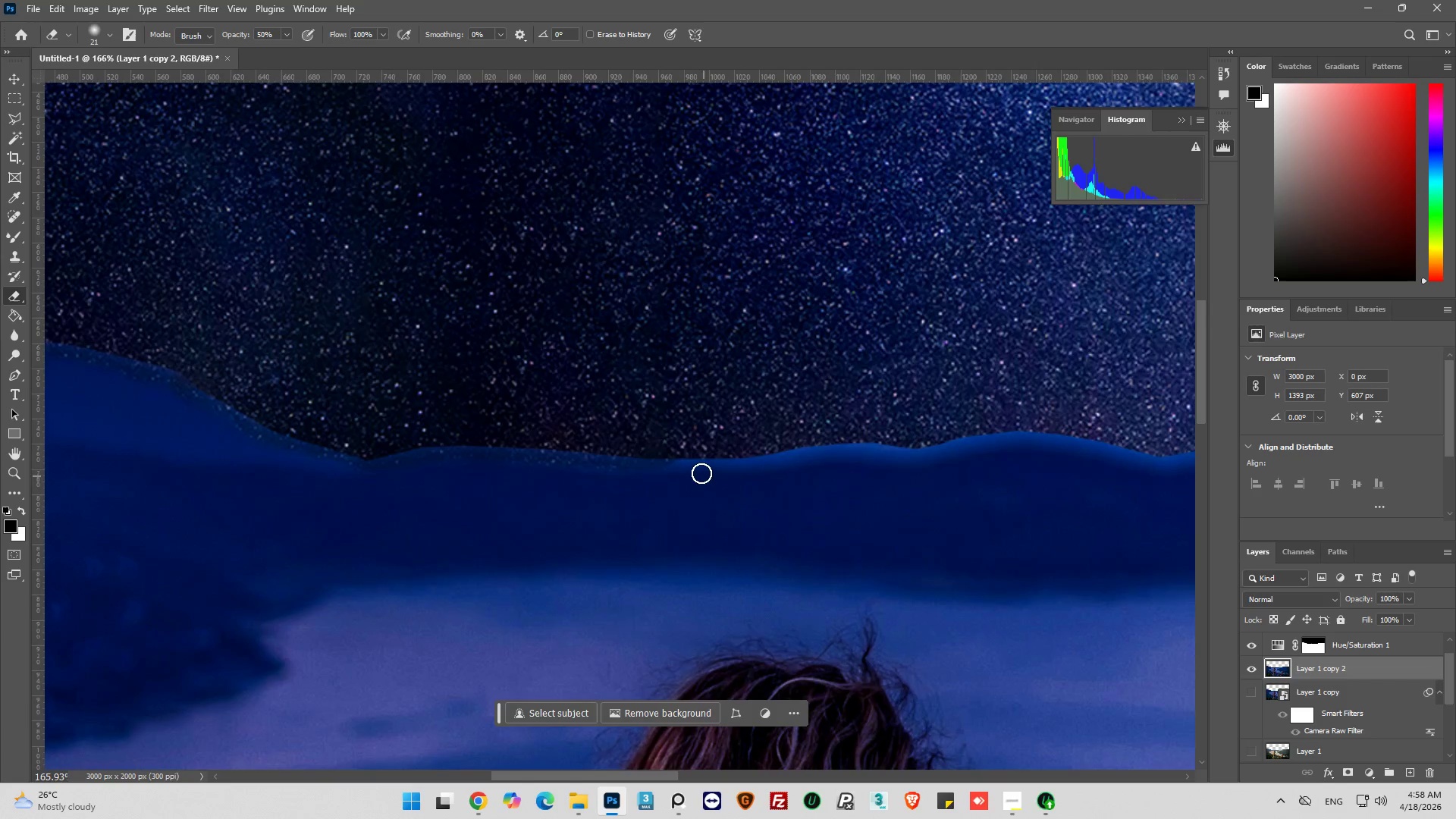 
left_click_drag(start_coordinate=[692, 451], to_coordinate=[1160, 457])
 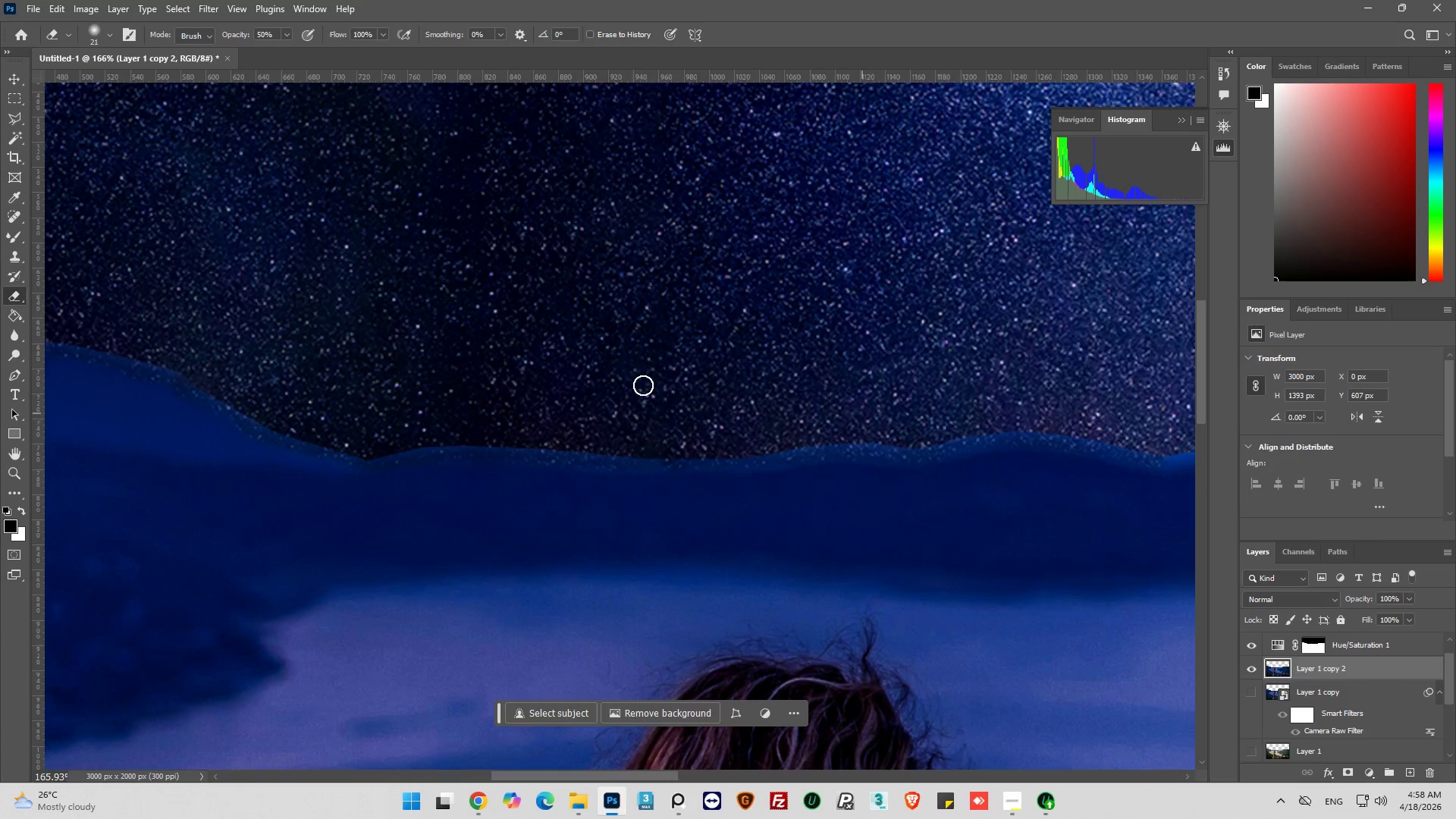 
hold_key(key=AltLeft, duration=0.77)
hold_key(key=AltLeft, duration=1.11)
scroll: coordinate [779, 422], scroll_direction: up, amount: 4.0
 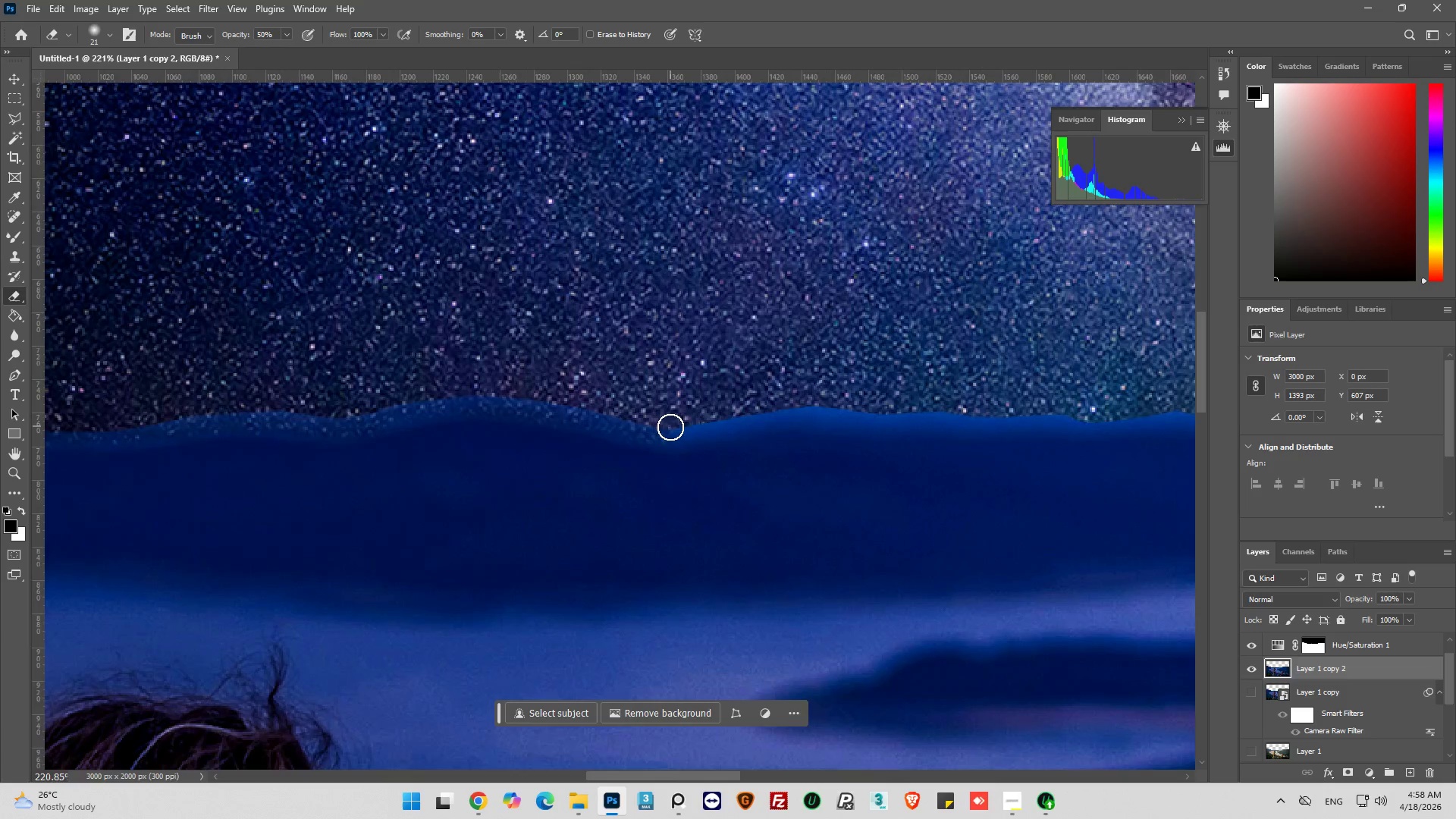 
left_click_drag(start_coordinate=[669, 432], to_coordinate=[1116, 411])
 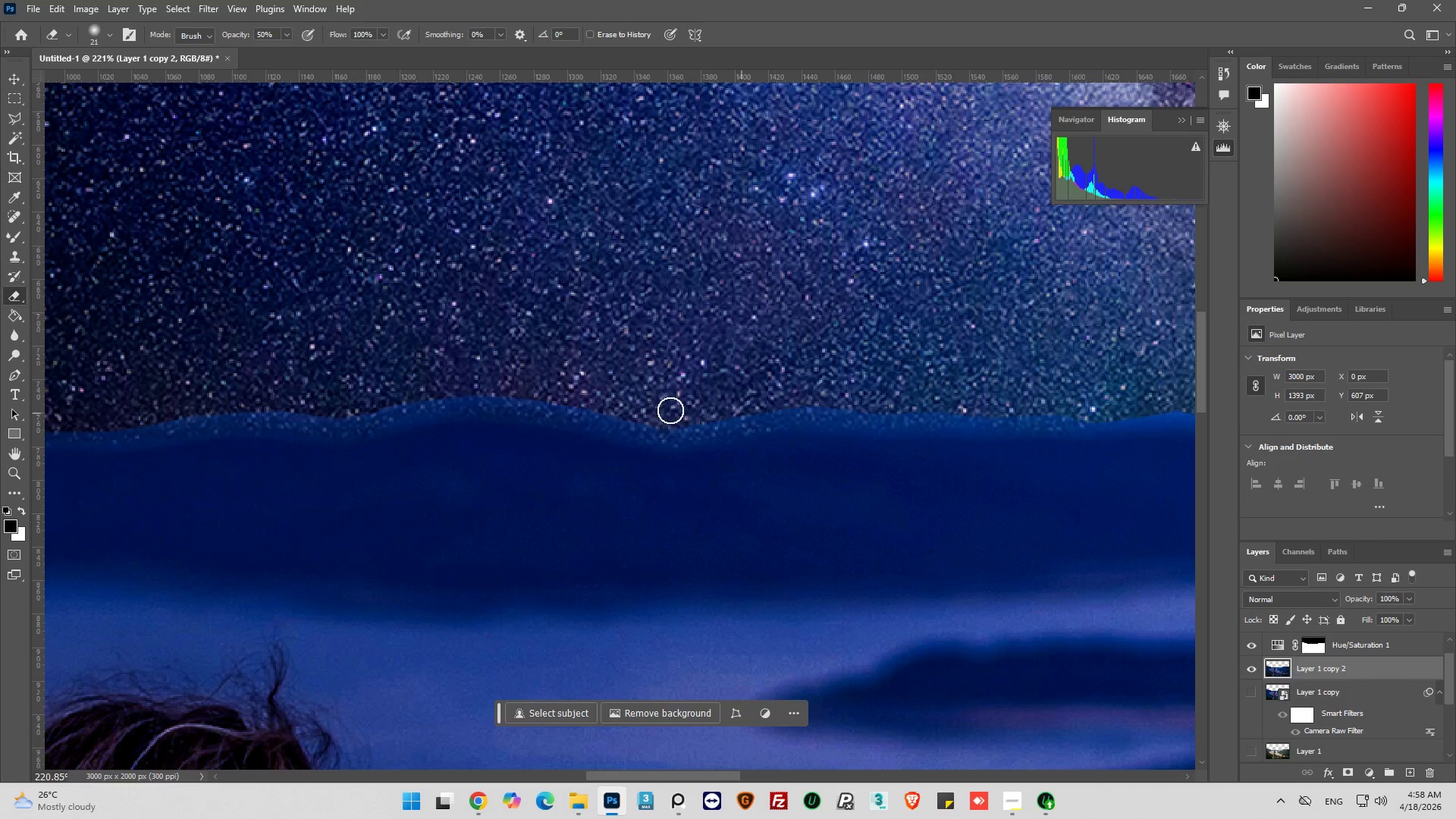 
hold_key(key=AltLeft, duration=0.72)
scroll: coordinate [416, 350], scroll_direction: down, amount: 9.0
 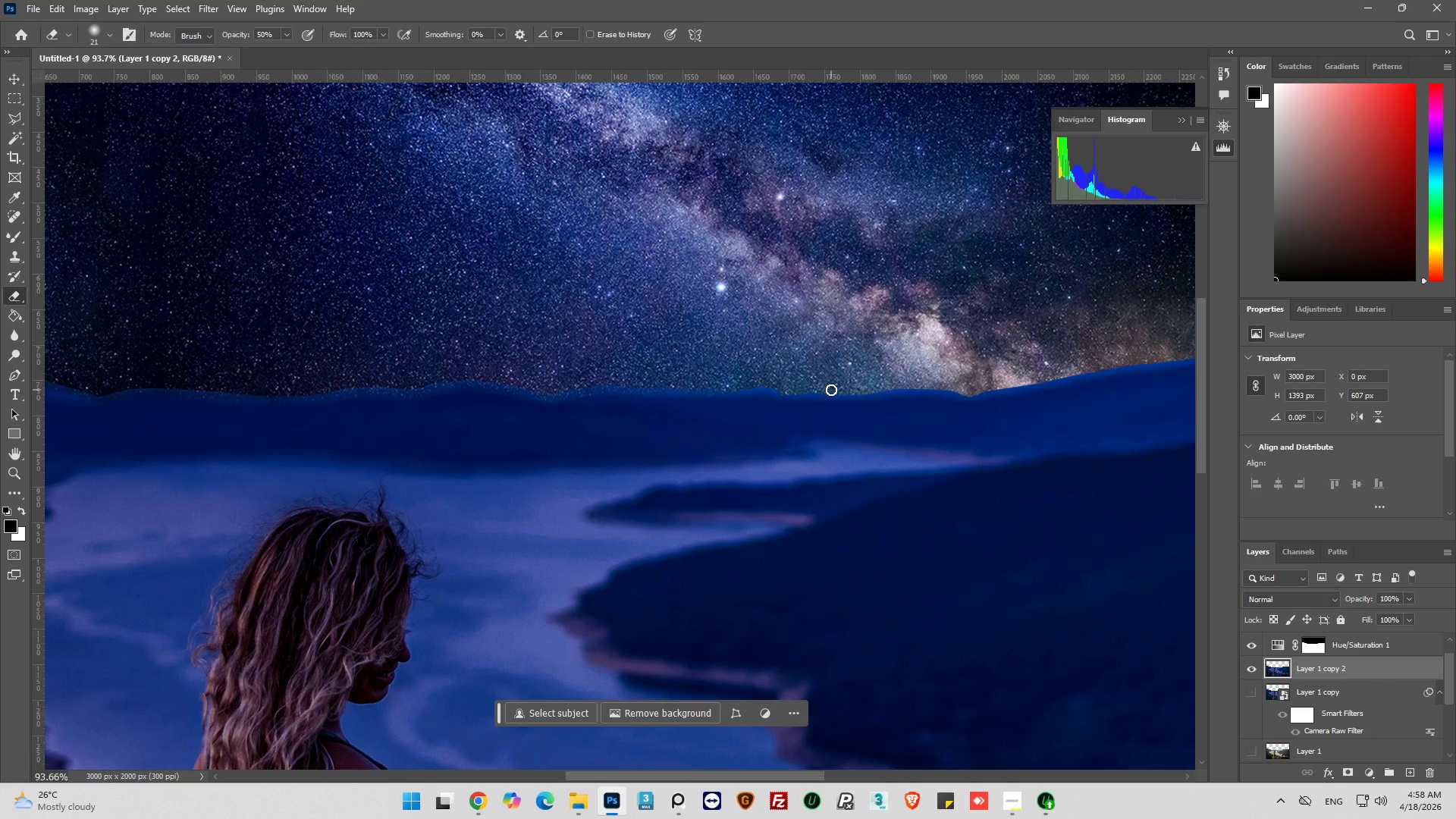 
hold_key(key=AltLeft, duration=0.8)
scroll: coordinate [860, 386], scroll_direction: up, amount: 7.0
 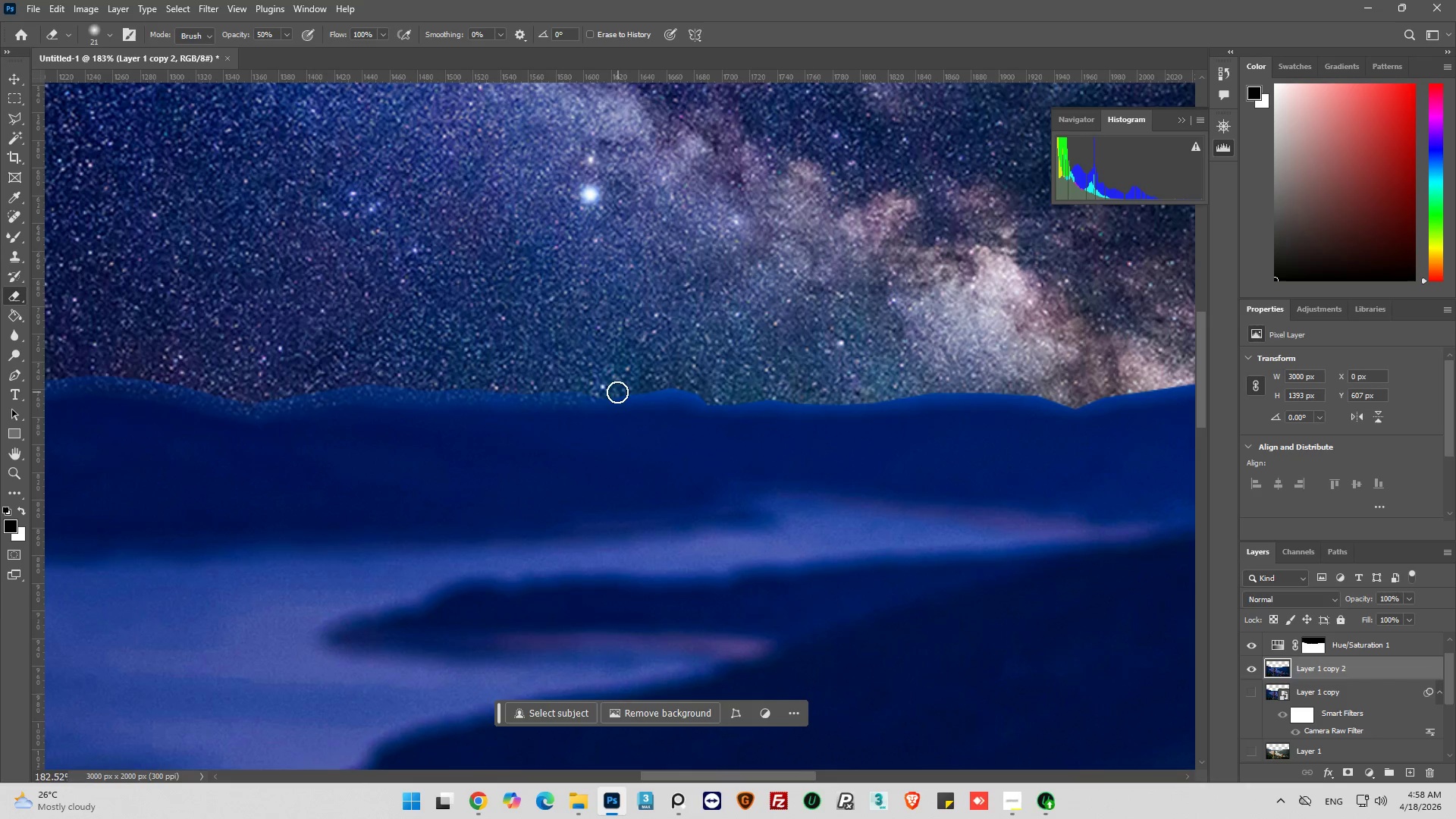 
left_click_drag(start_coordinate=[604, 394], to_coordinate=[1081, 392])
 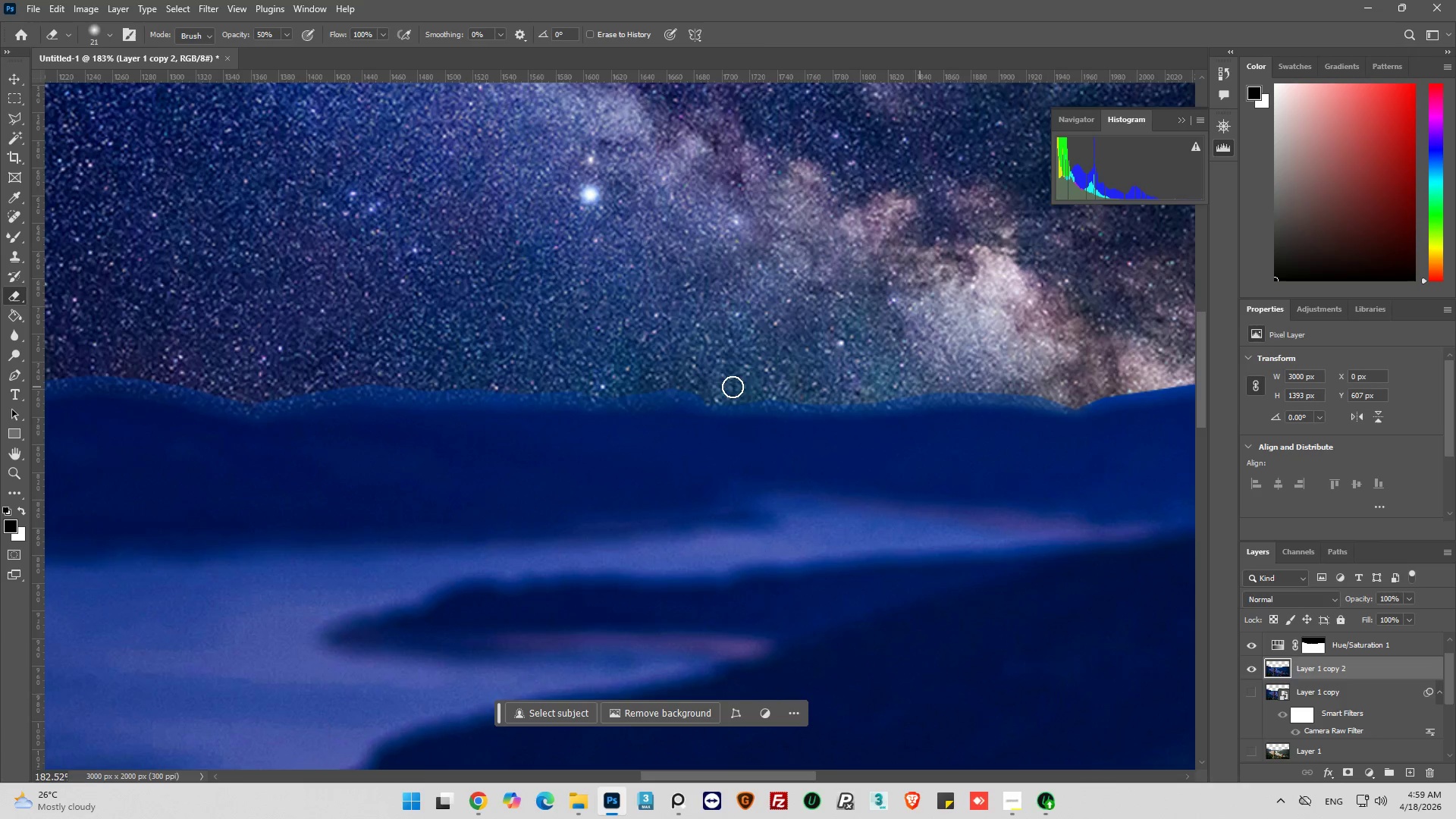 
hold_key(key=AltLeft, duration=0.39)
hold_key(key=AltLeft, duration=0.59)
scroll: coordinate [960, 397], scroll_direction: up, amount: 2.0
 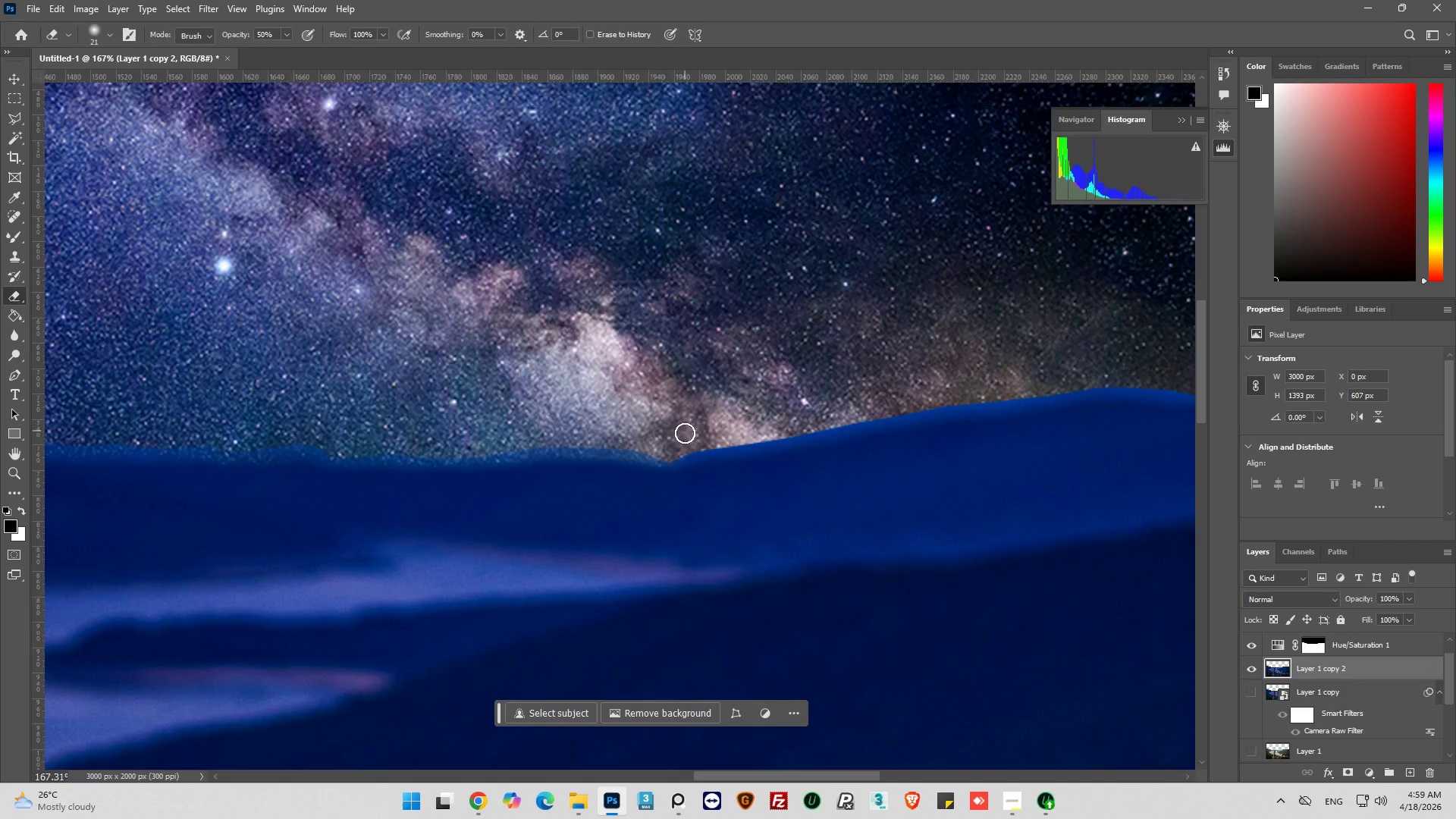 
left_click_drag(start_coordinate=[685, 444], to_coordinate=[1178, 388])
 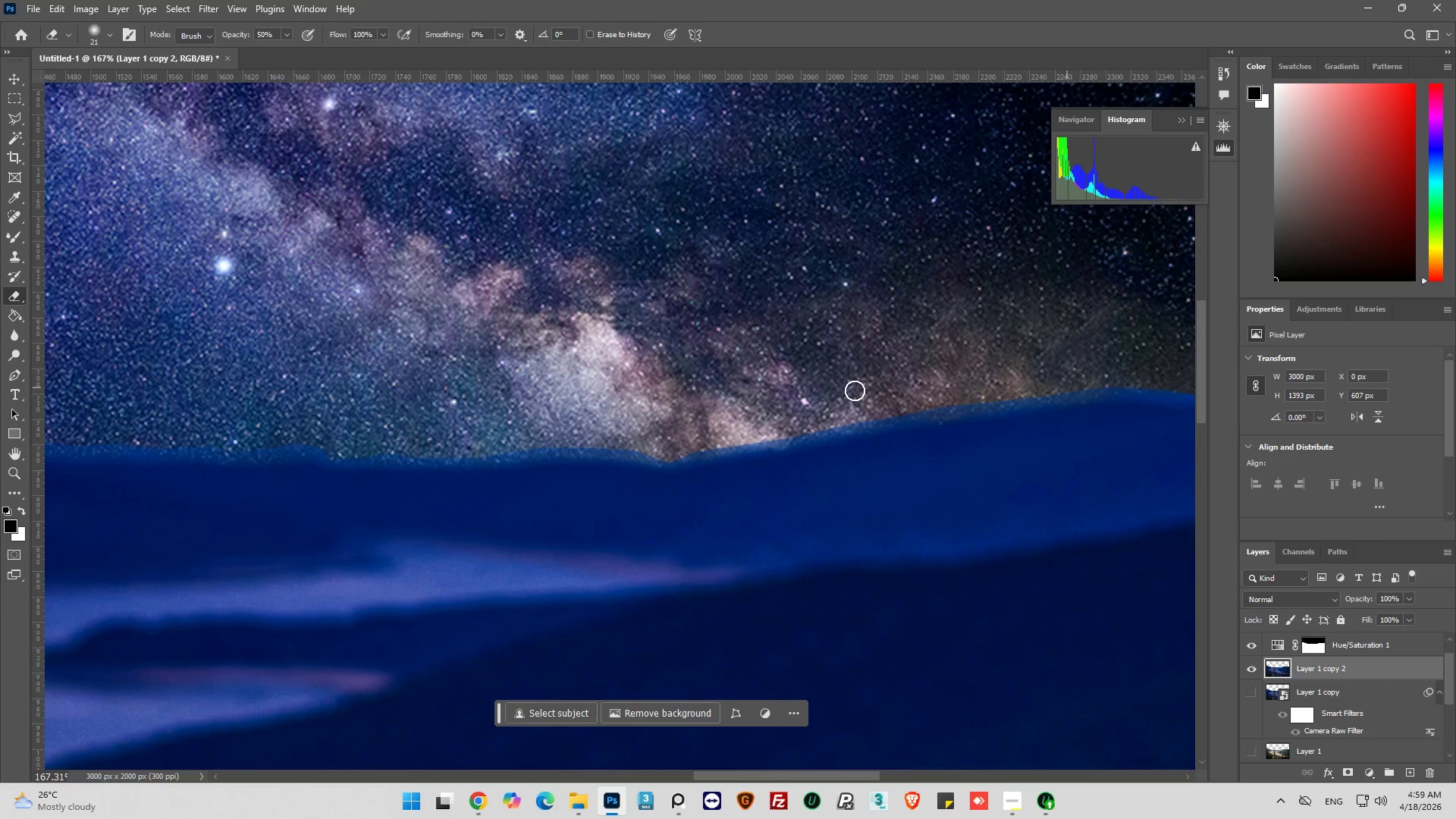 
hold_key(key=AltLeft, duration=0.41)
scroll: coordinate [604, 397], scroll_direction: down, amount: 7.0
 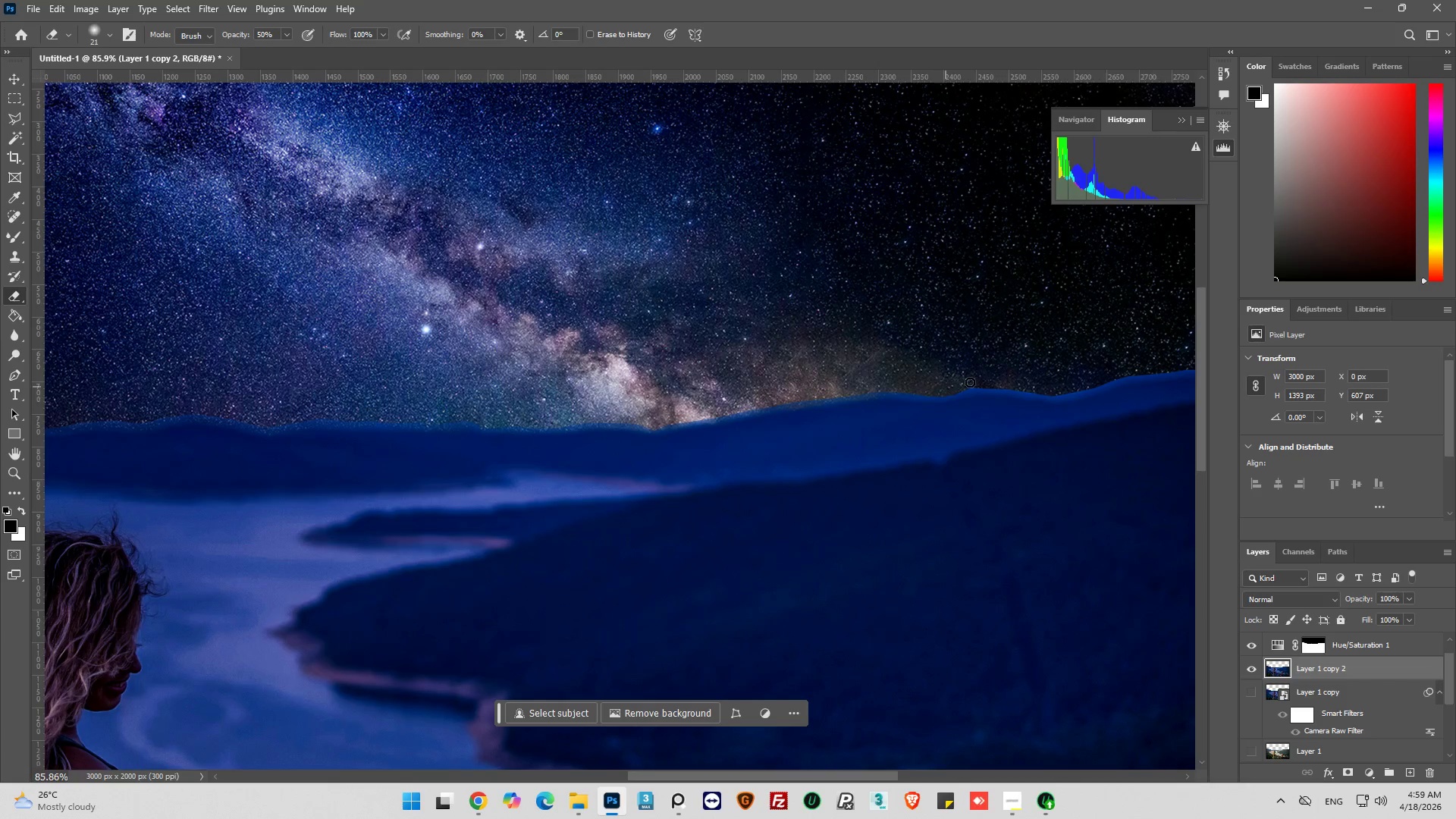 
hold_key(key=AltLeft, duration=0.48)
scroll: coordinate [788, 390], scroll_direction: down, amount: 5.0
 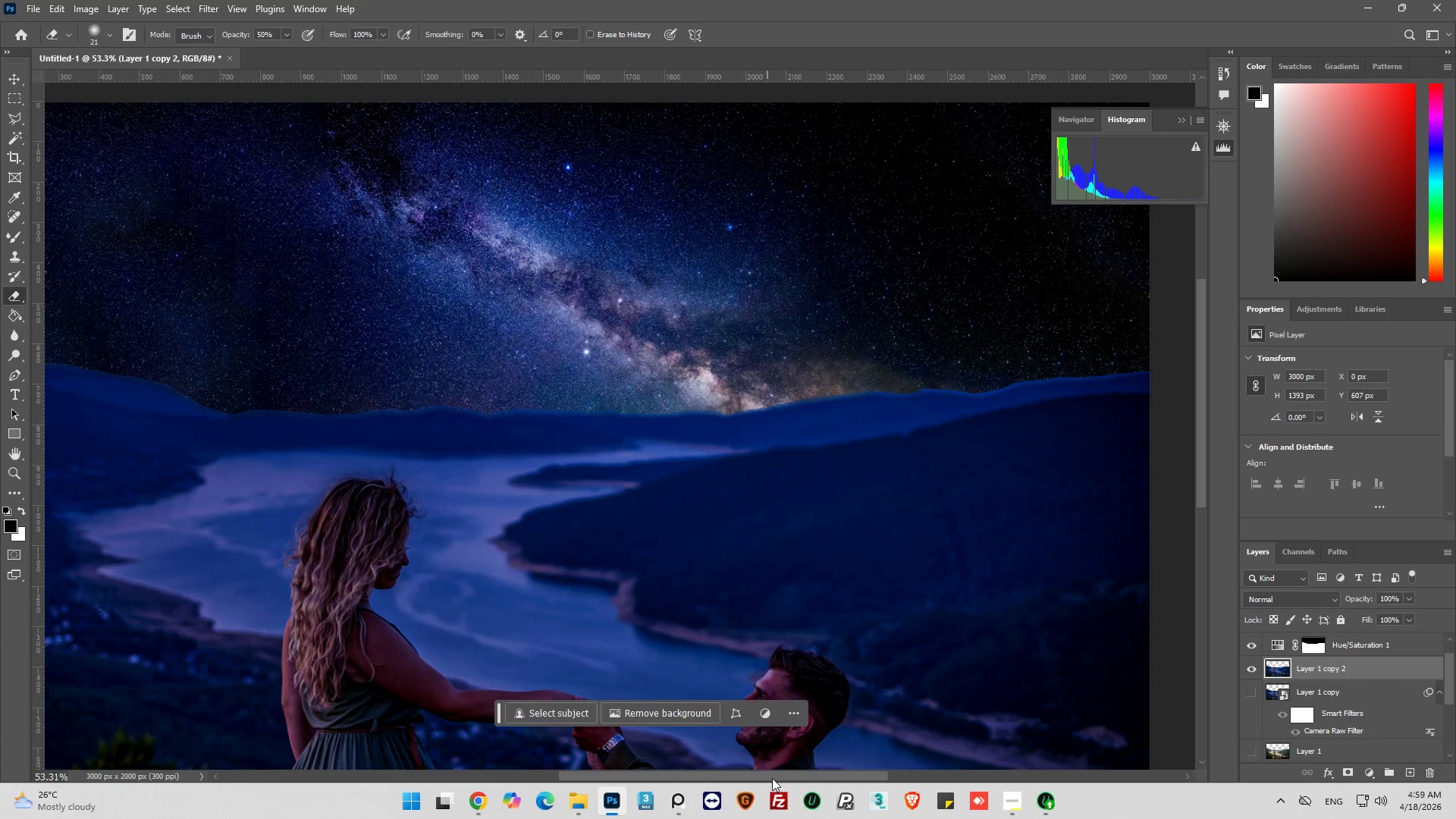 
left_click_drag(start_coordinate=[776, 776], to_coordinate=[827, 758])
 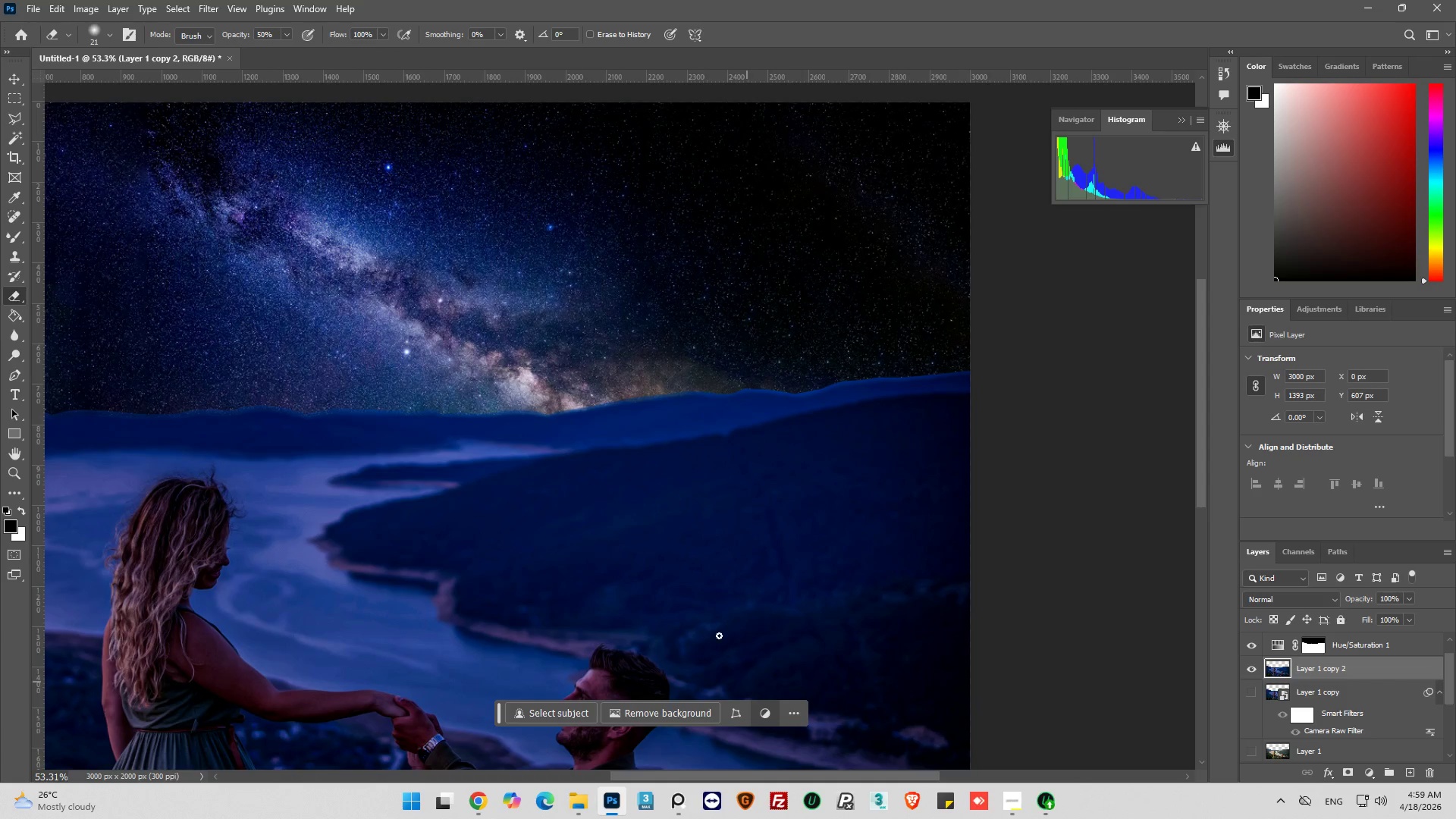 
hold_key(key=AltLeft, duration=1.51)
scroll: coordinate [642, 397], scroll_direction: up, amount: 11.0
 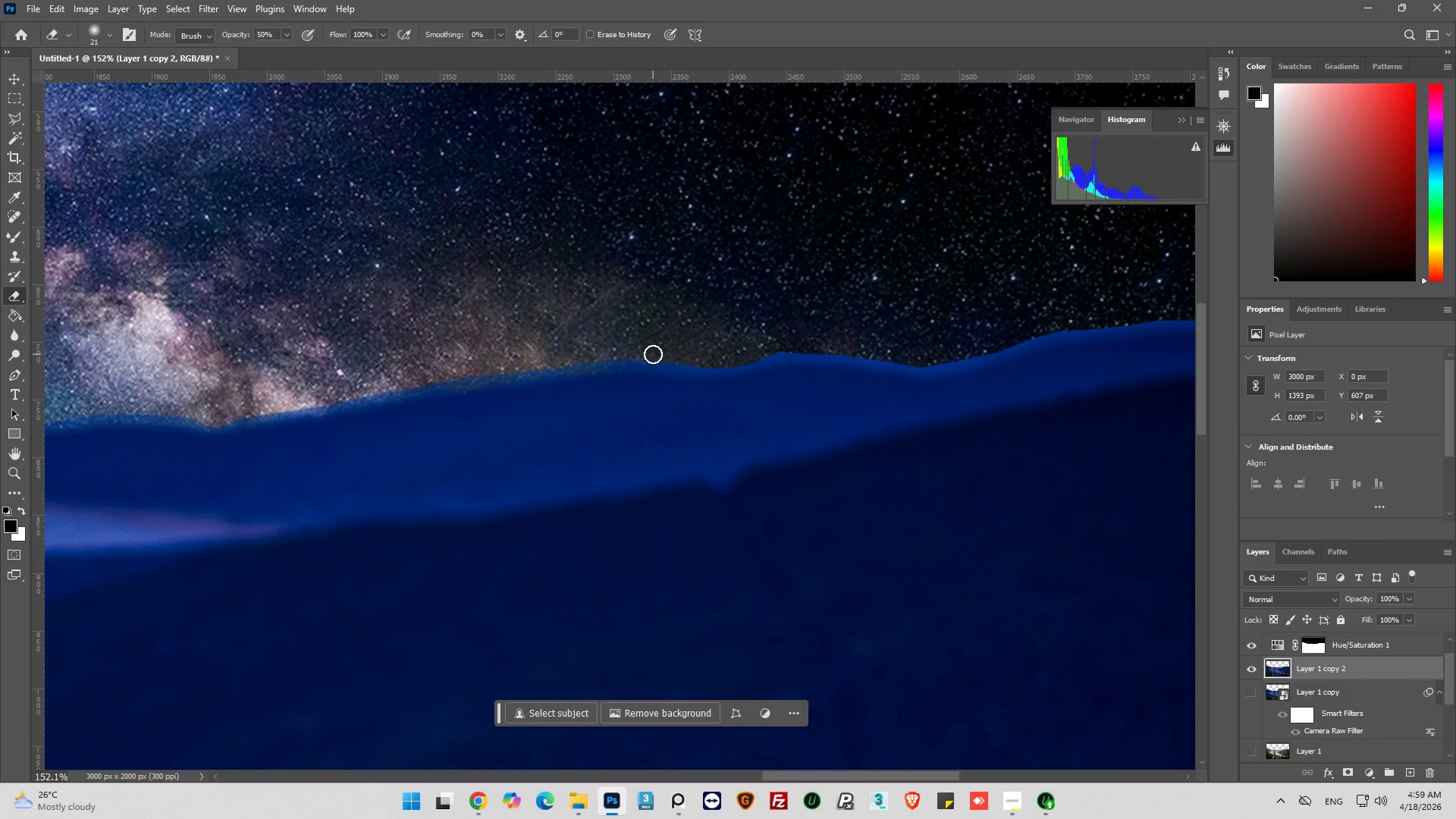 
left_click_drag(start_coordinate=[650, 356], to_coordinate=[1113, 328])
 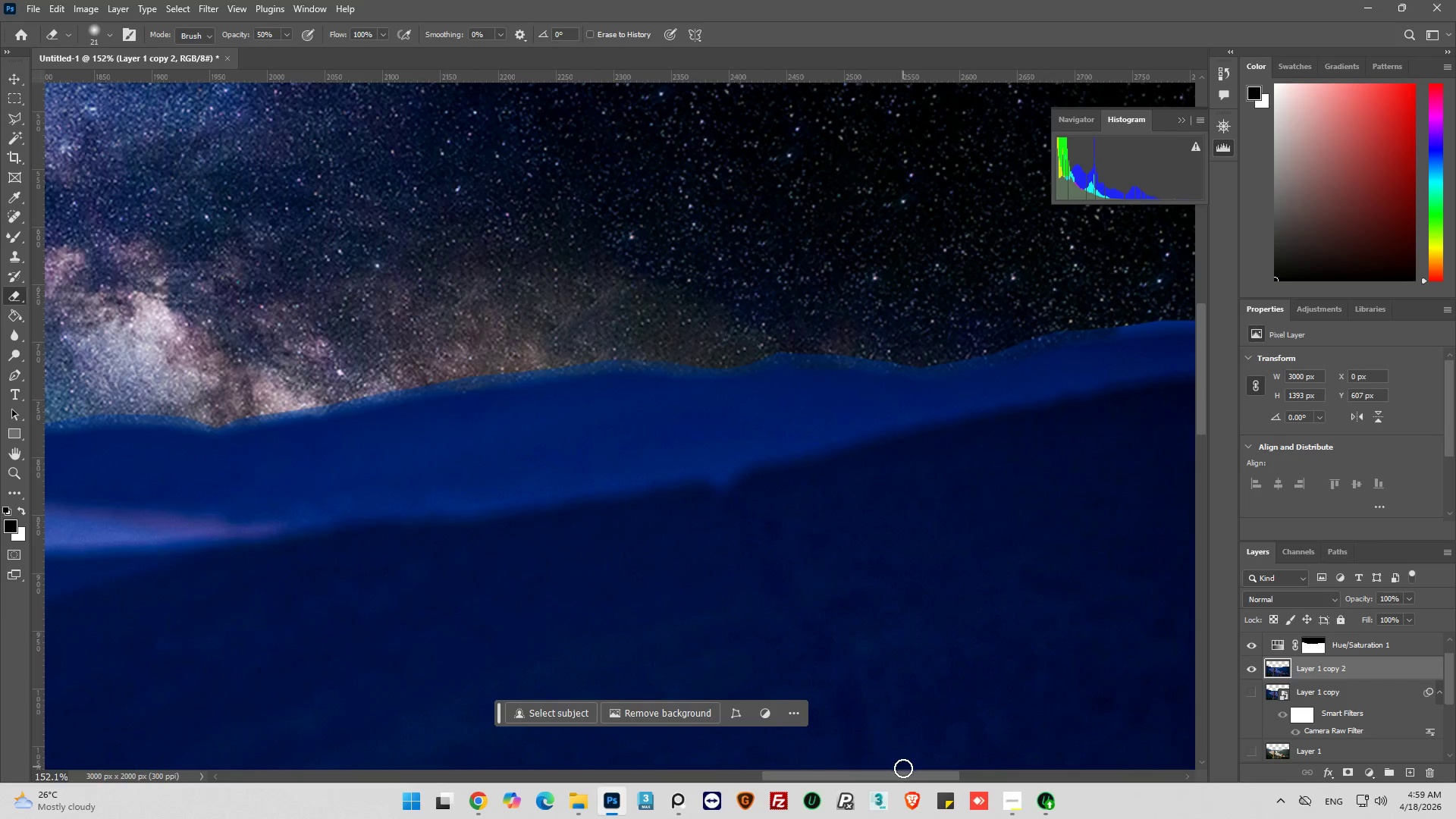 
left_click_drag(start_coordinate=[902, 774], to_coordinate=[977, 756])
 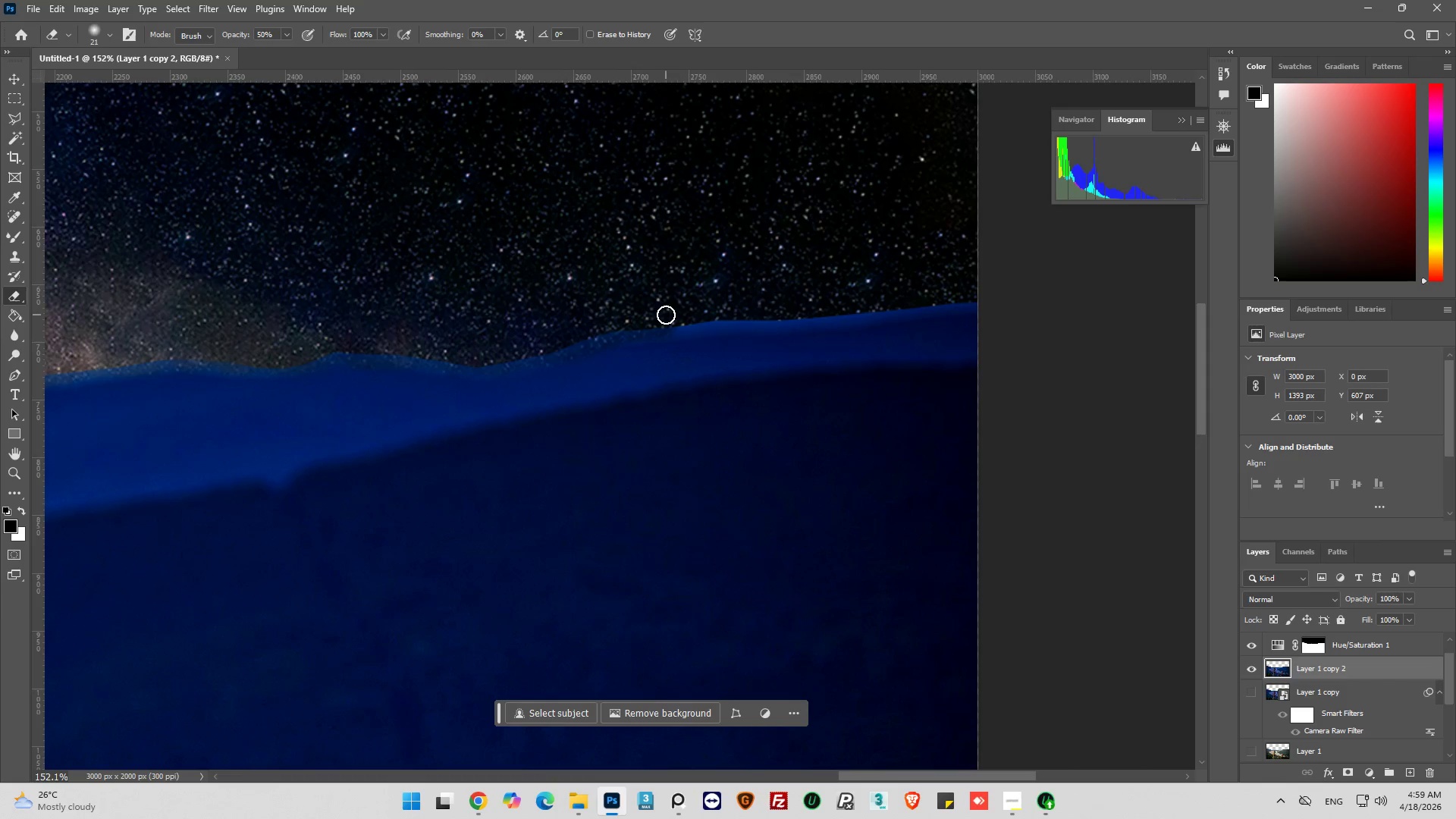 
left_click_drag(start_coordinate=[677, 312], to_coordinate=[990, 295])
 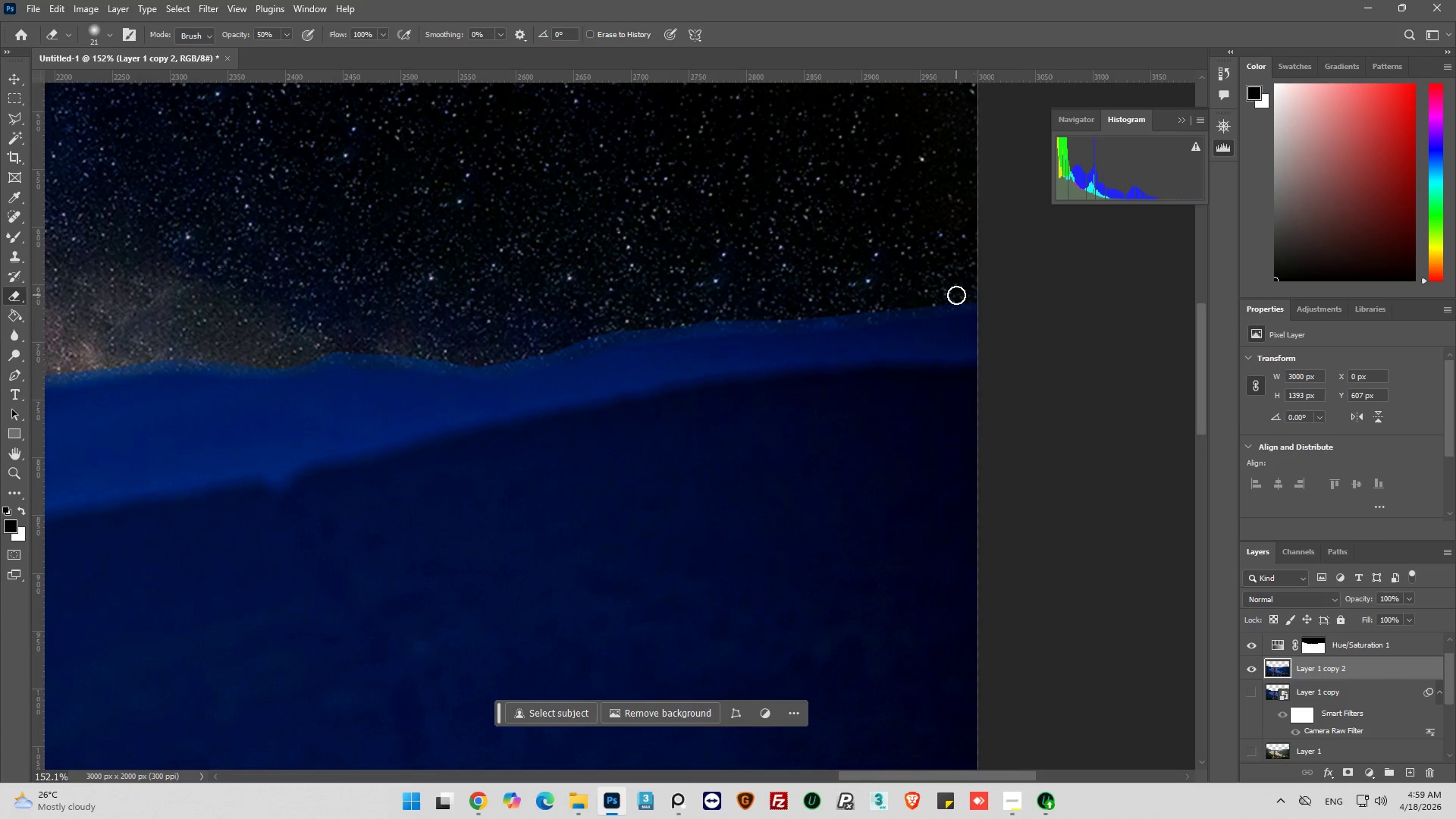 
left_click_drag(start_coordinate=[956, 295], to_coordinate=[403, 354])
 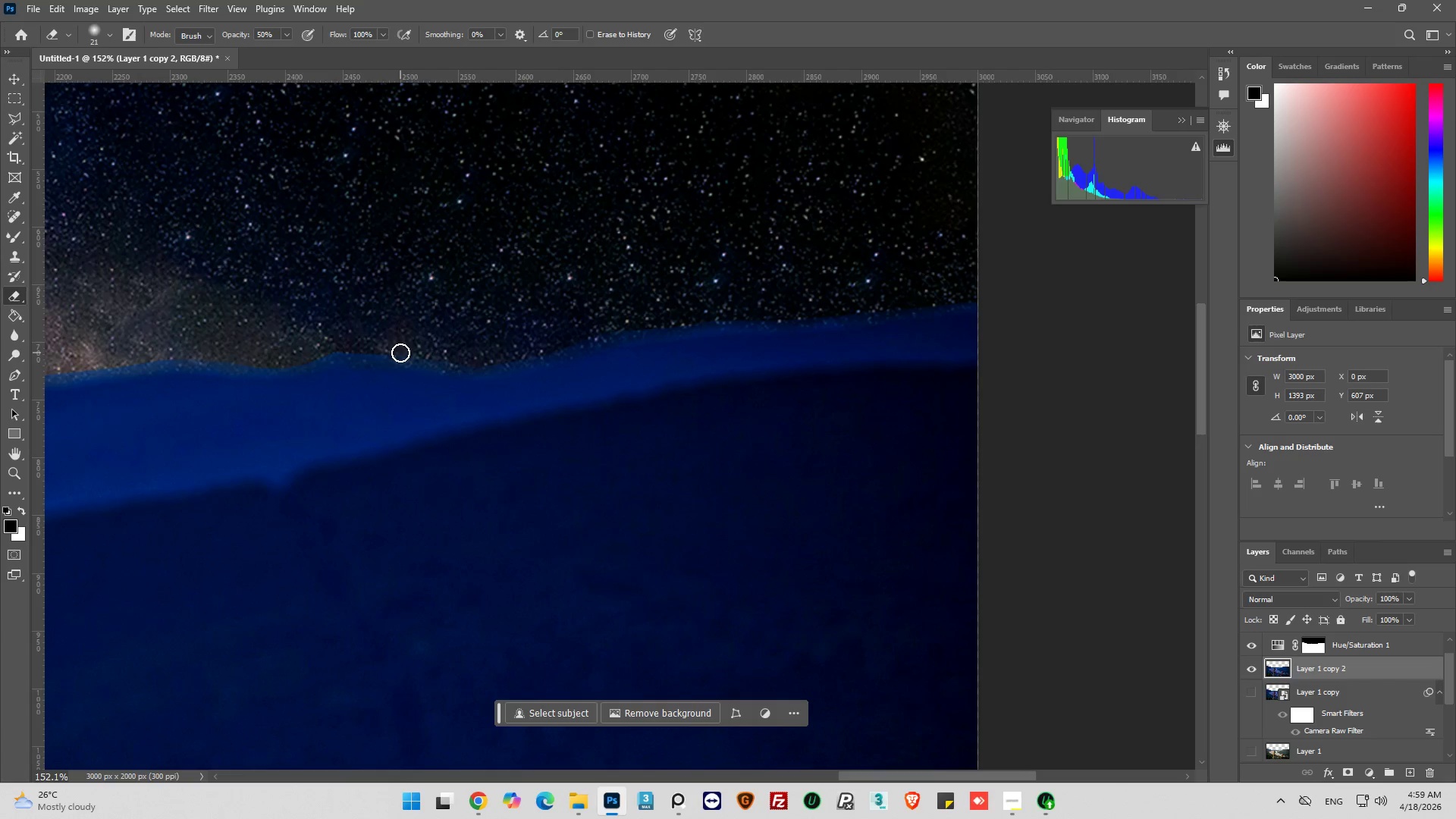 
left_click_drag(start_coordinate=[400, 353], to_coordinate=[299, 353])
 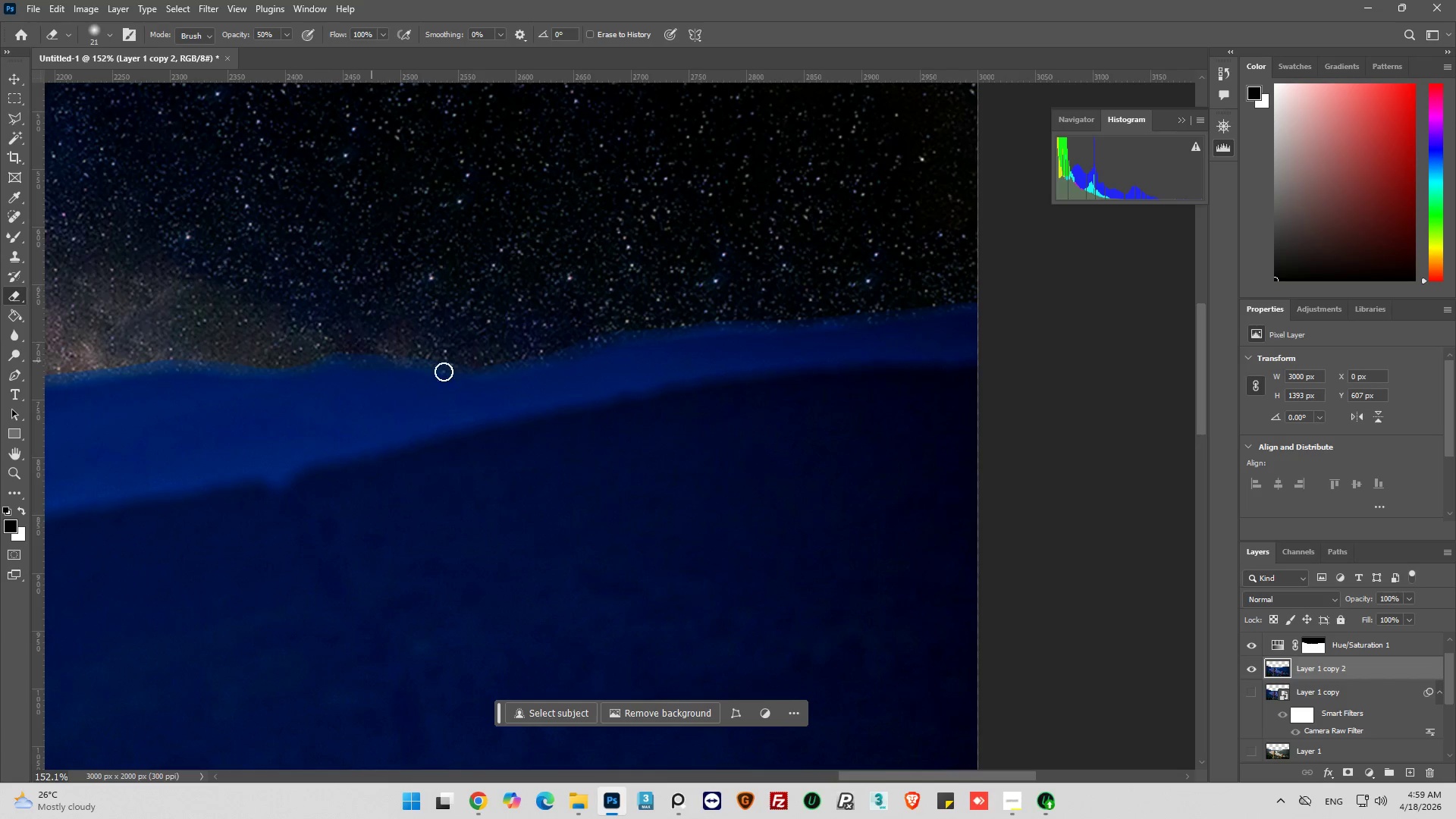 
hold_key(key=AltLeft, duration=0.86)
 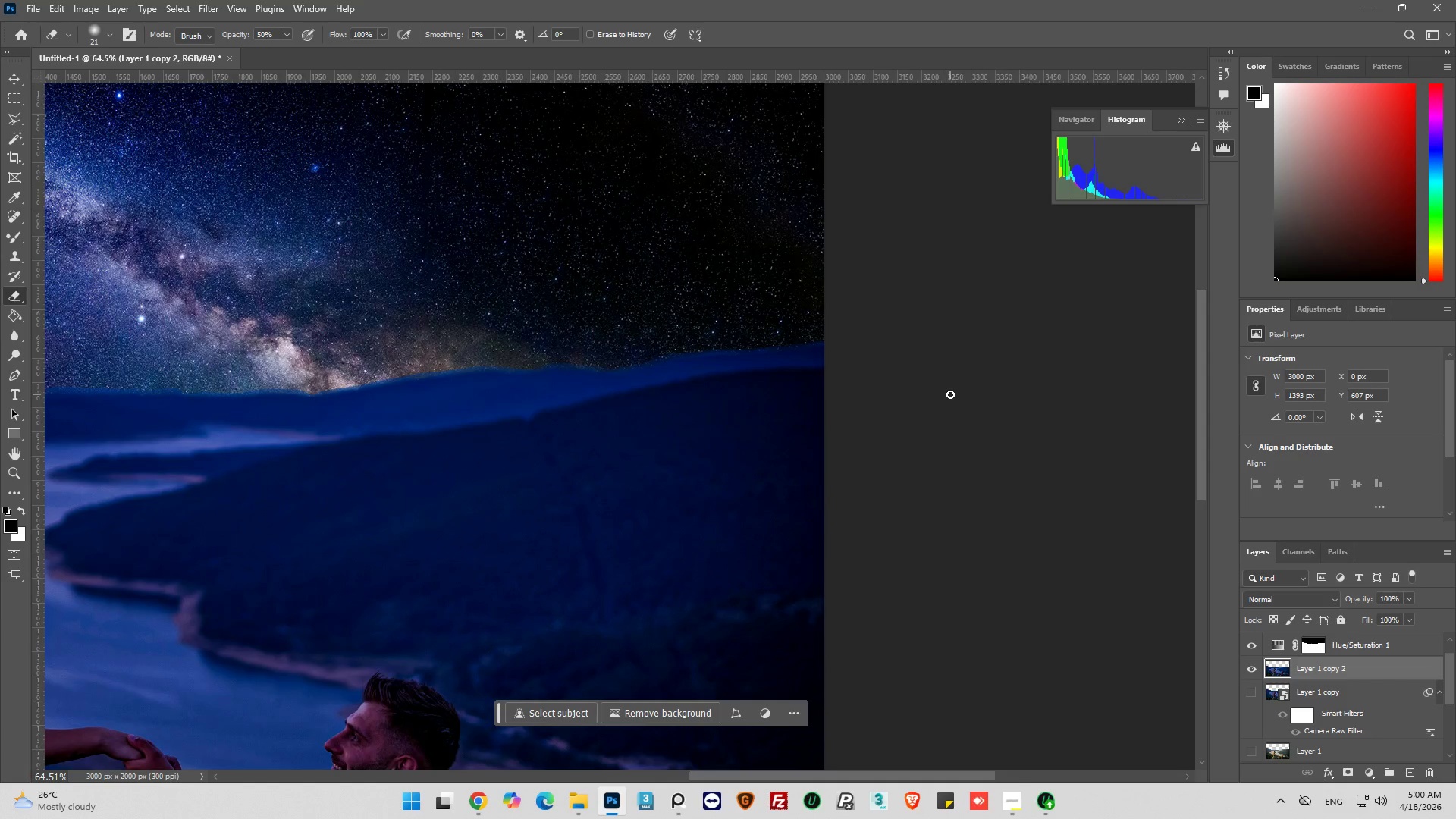 
hold_key(key=AltLeft, duration=0.48)
 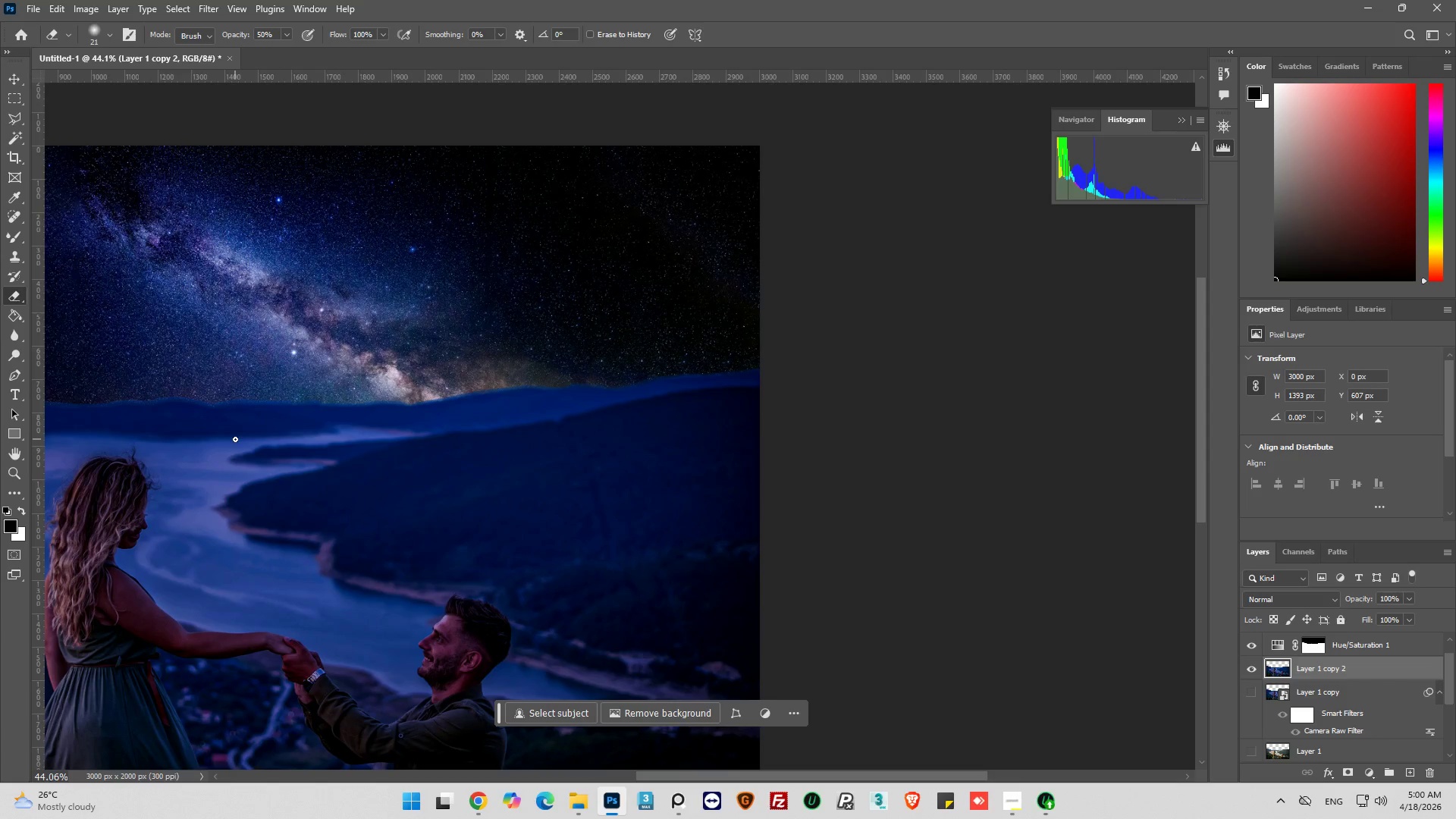 
scroll: coordinate [967, 400], scroll_direction: down, amount: 15.0
 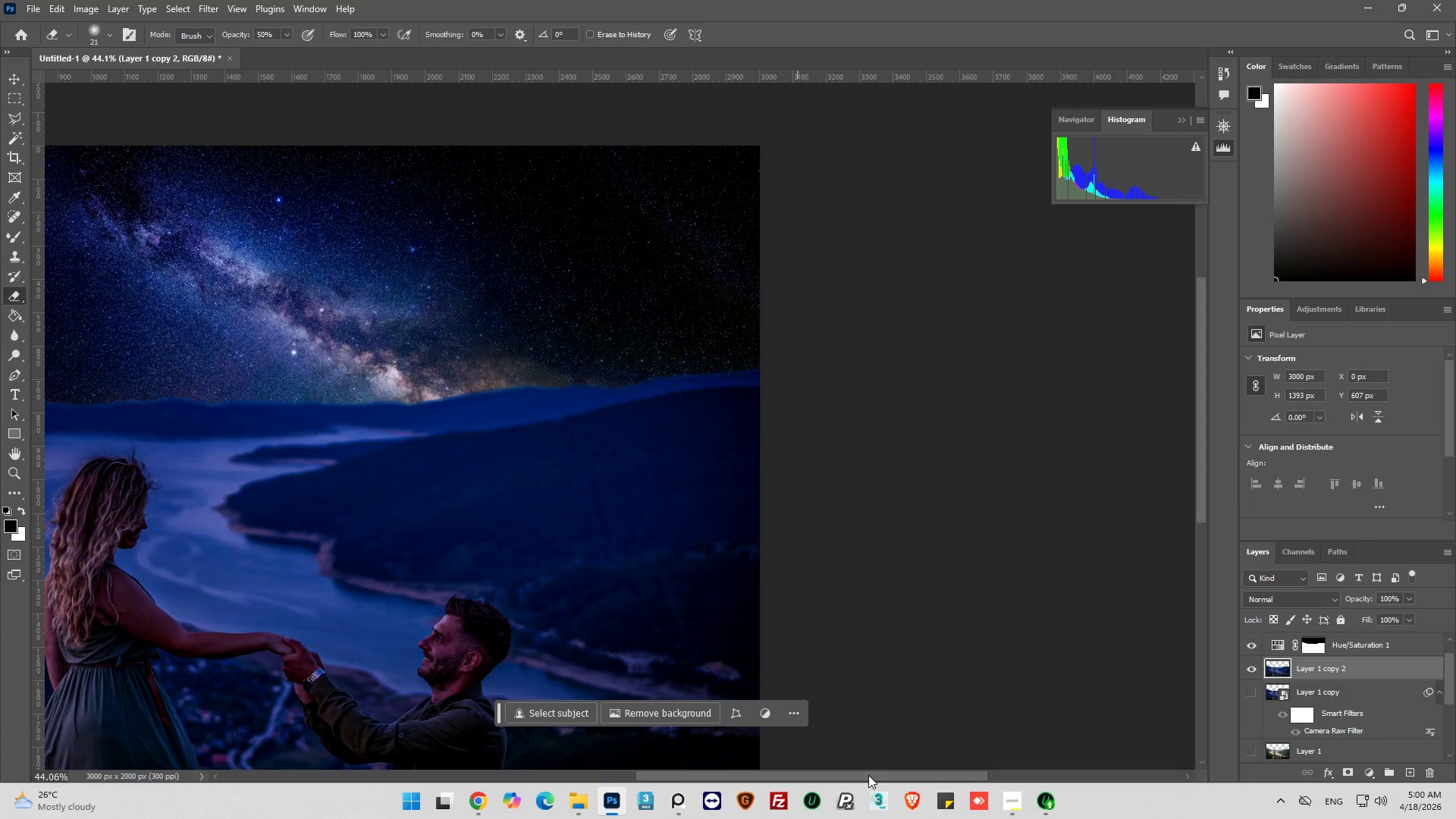 
left_click_drag(start_coordinate=[815, 775], to_coordinate=[721, 764])
 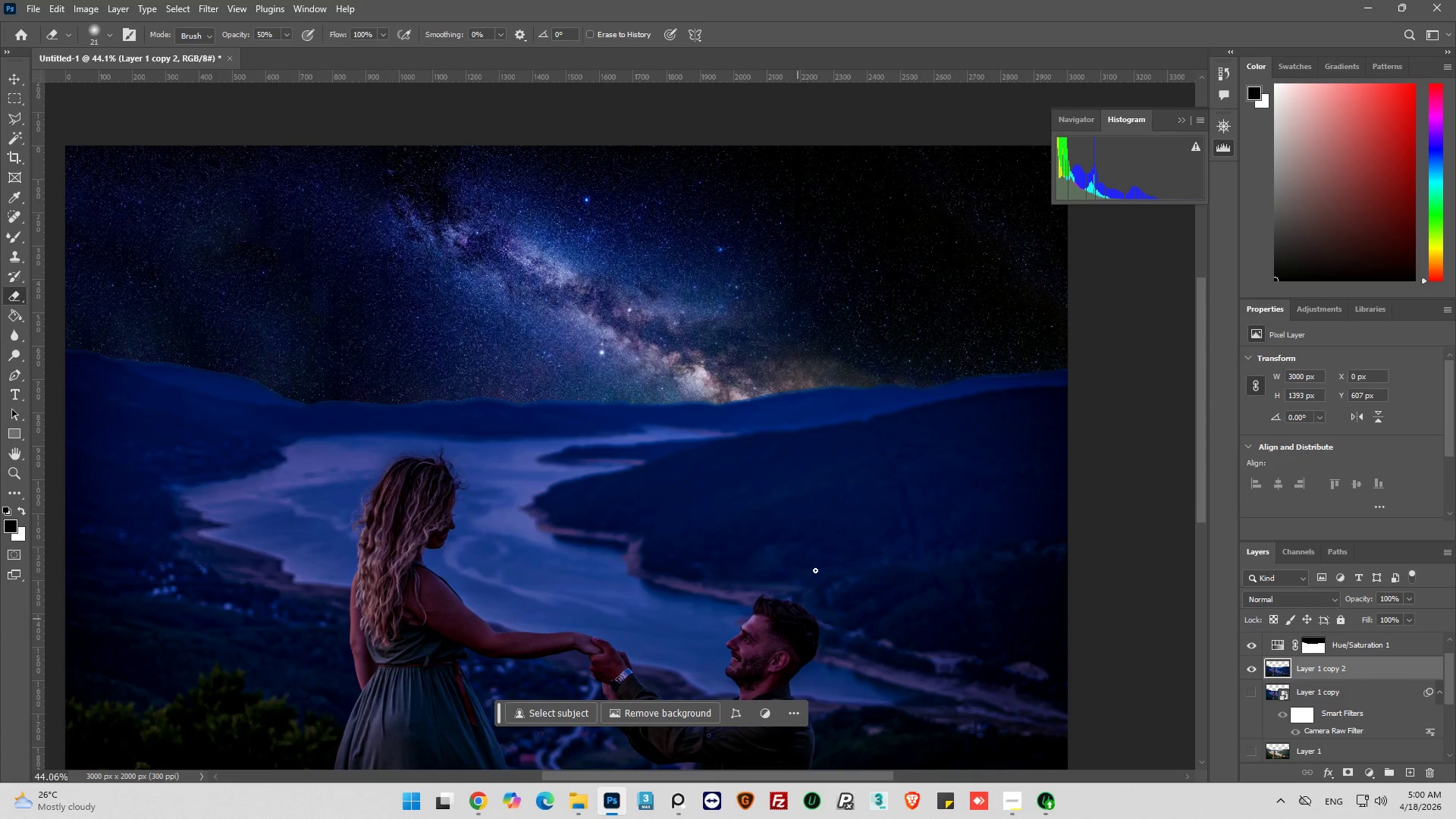 
hold_key(key=AltLeft, duration=1.3)
scroll: coordinate [858, 375], scroll_direction: up, amount: 13.0
 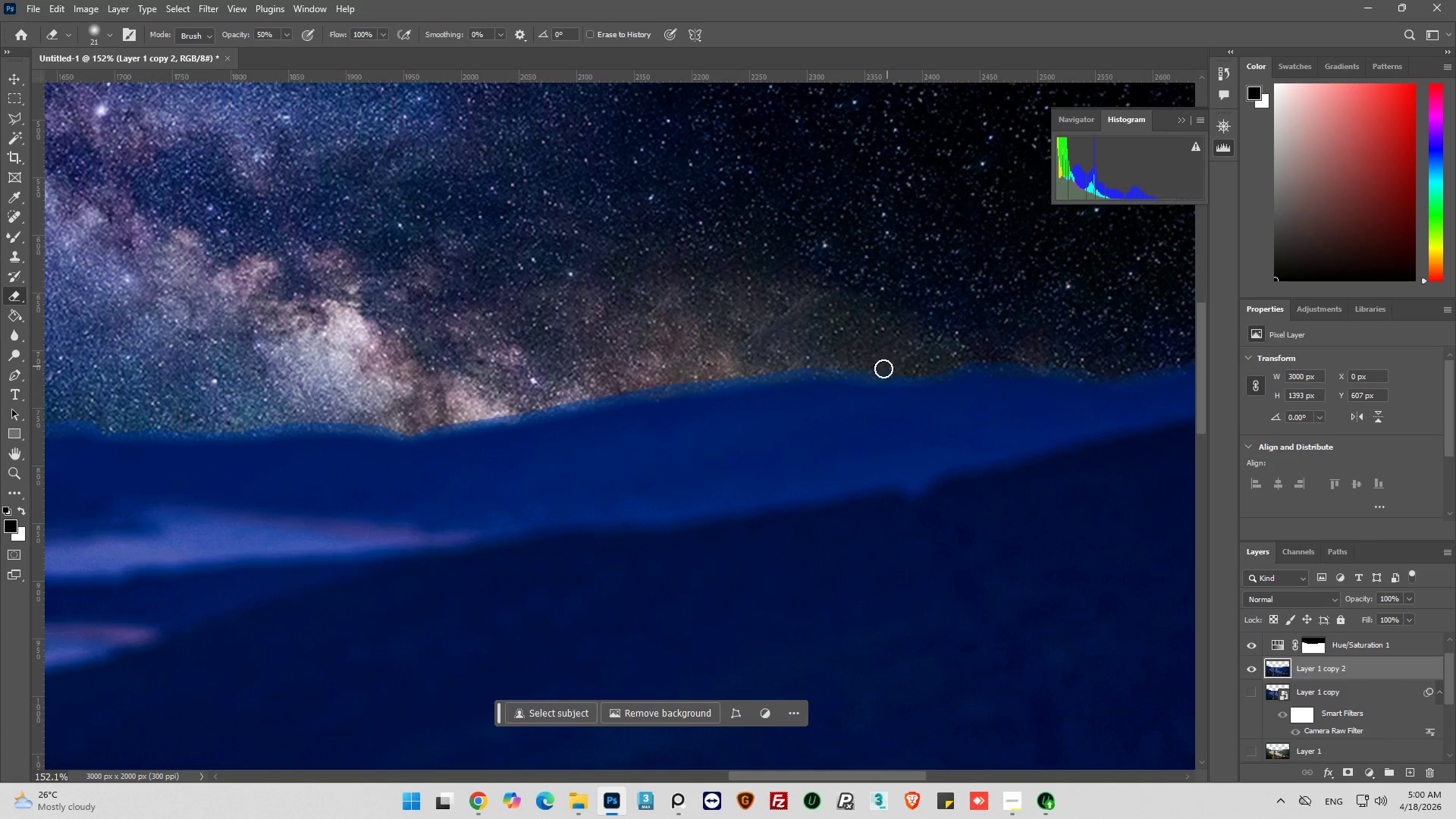 
left_click_drag(start_coordinate=[882, 369], to_coordinate=[666, 374])
 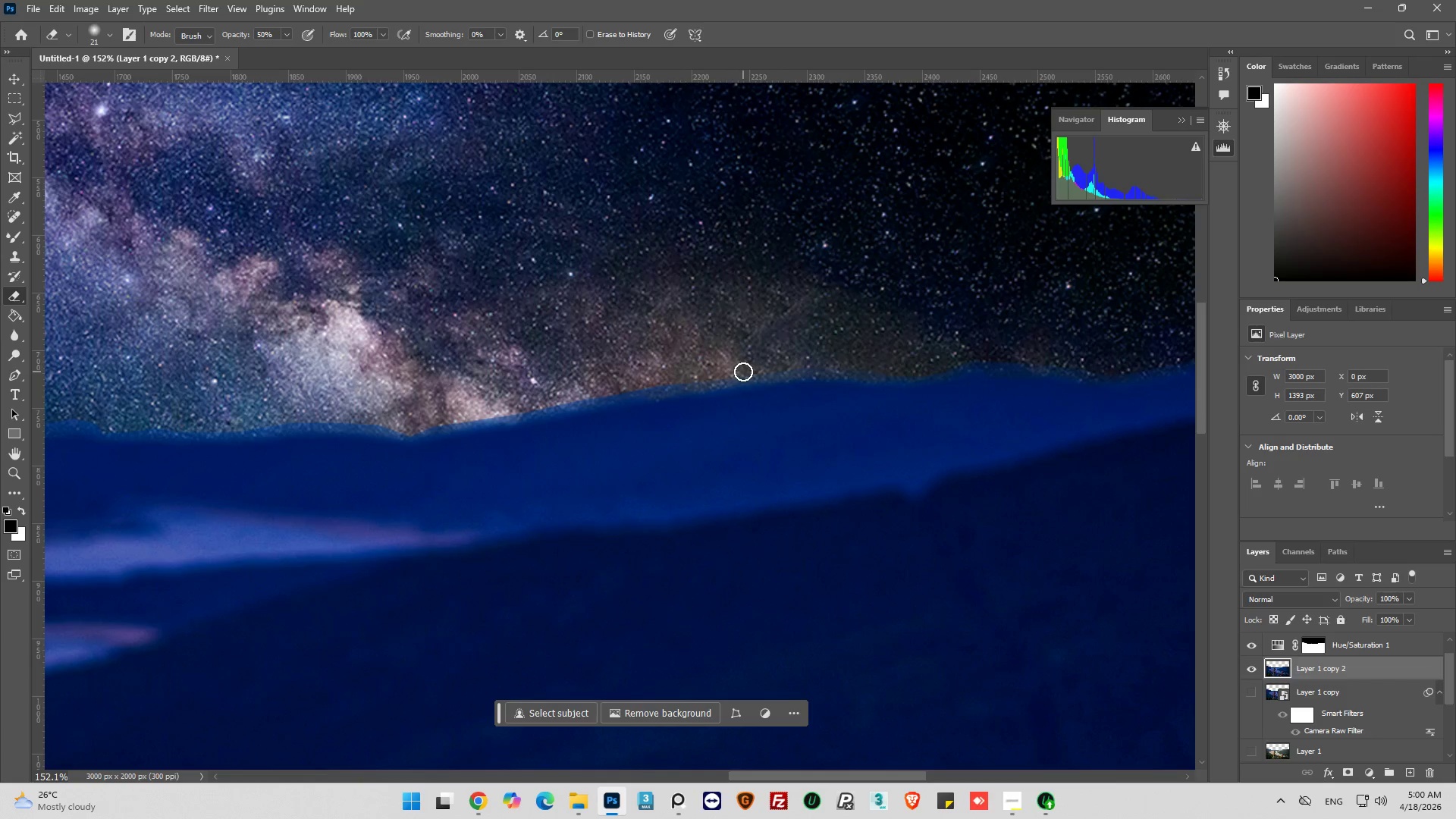 
left_click_drag(start_coordinate=[743, 372], to_coordinate=[447, 419])
 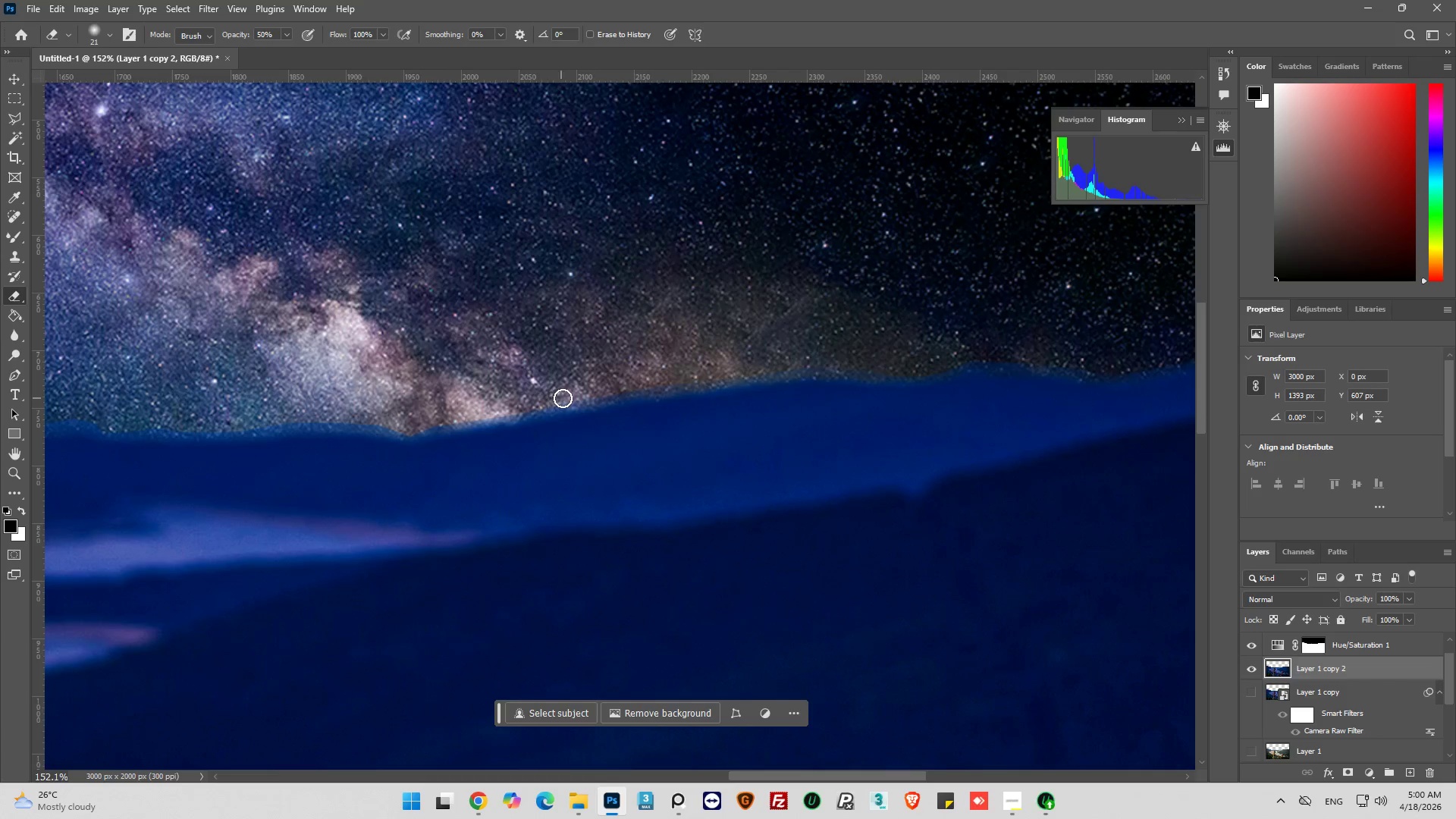 
left_click_drag(start_coordinate=[563, 398], to_coordinate=[736, 366])
 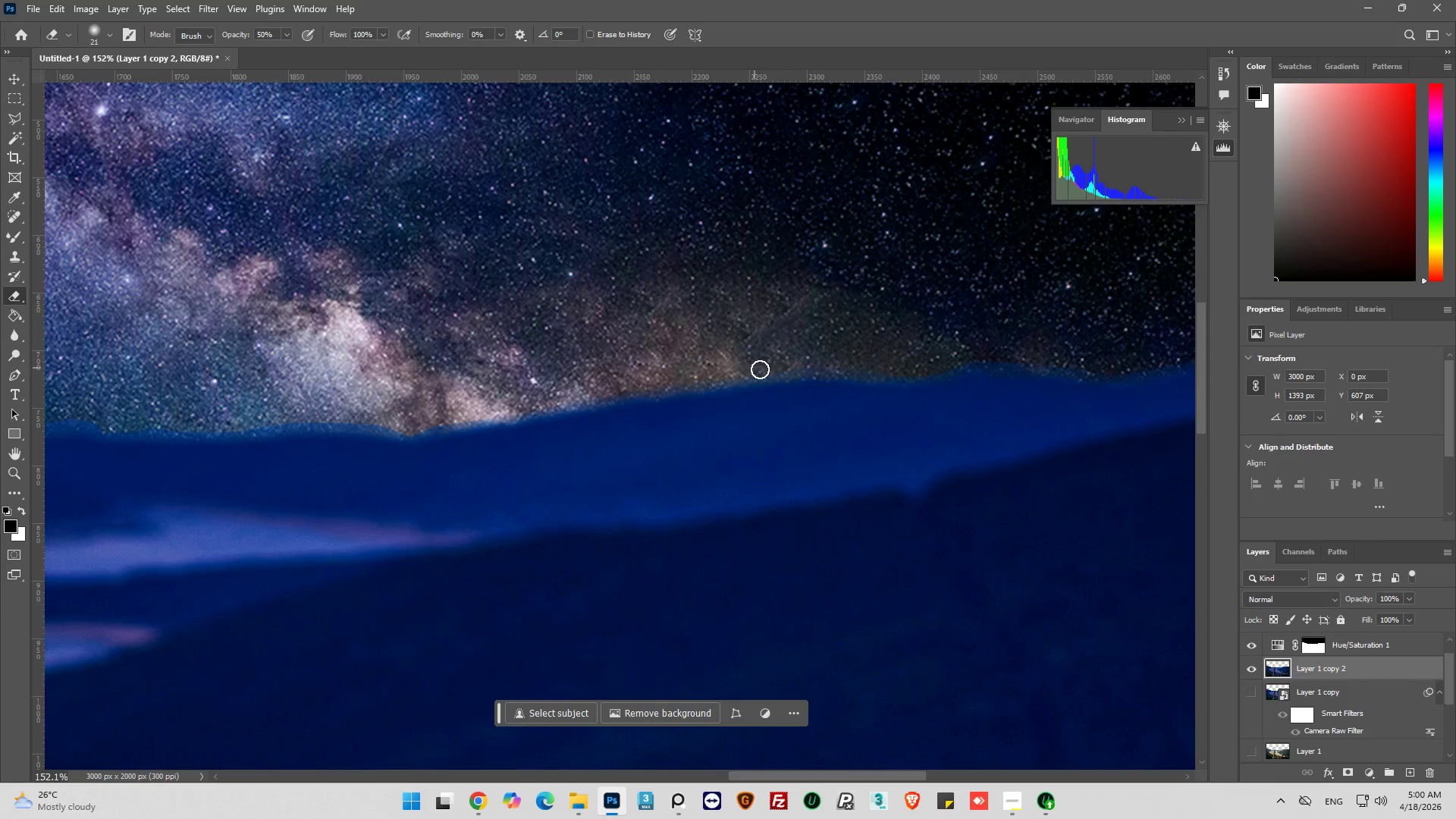 
key(Alt+AltLeft)
 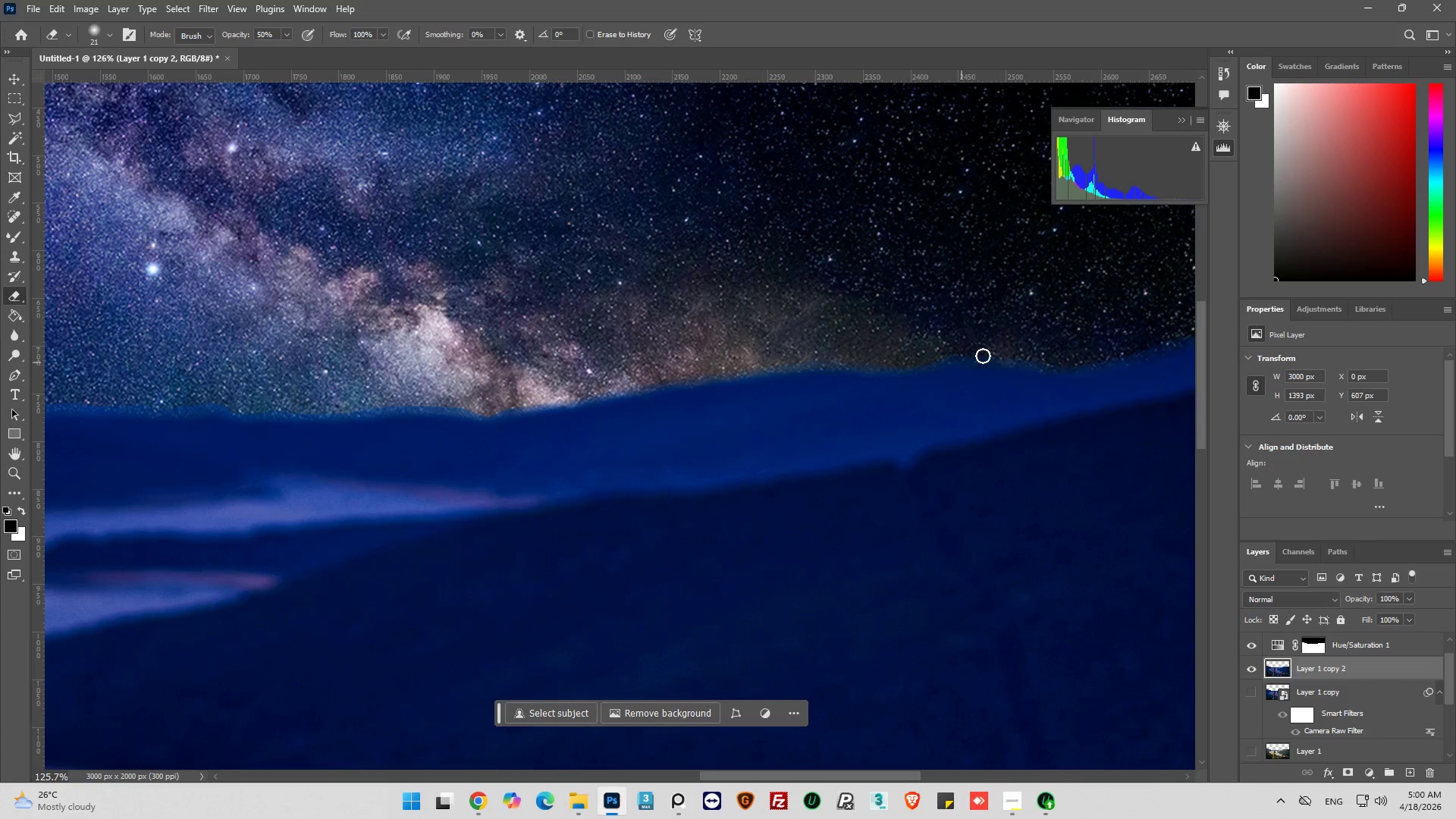 
scroll: coordinate [858, 383], scroll_direction: down, amount: 3.0
 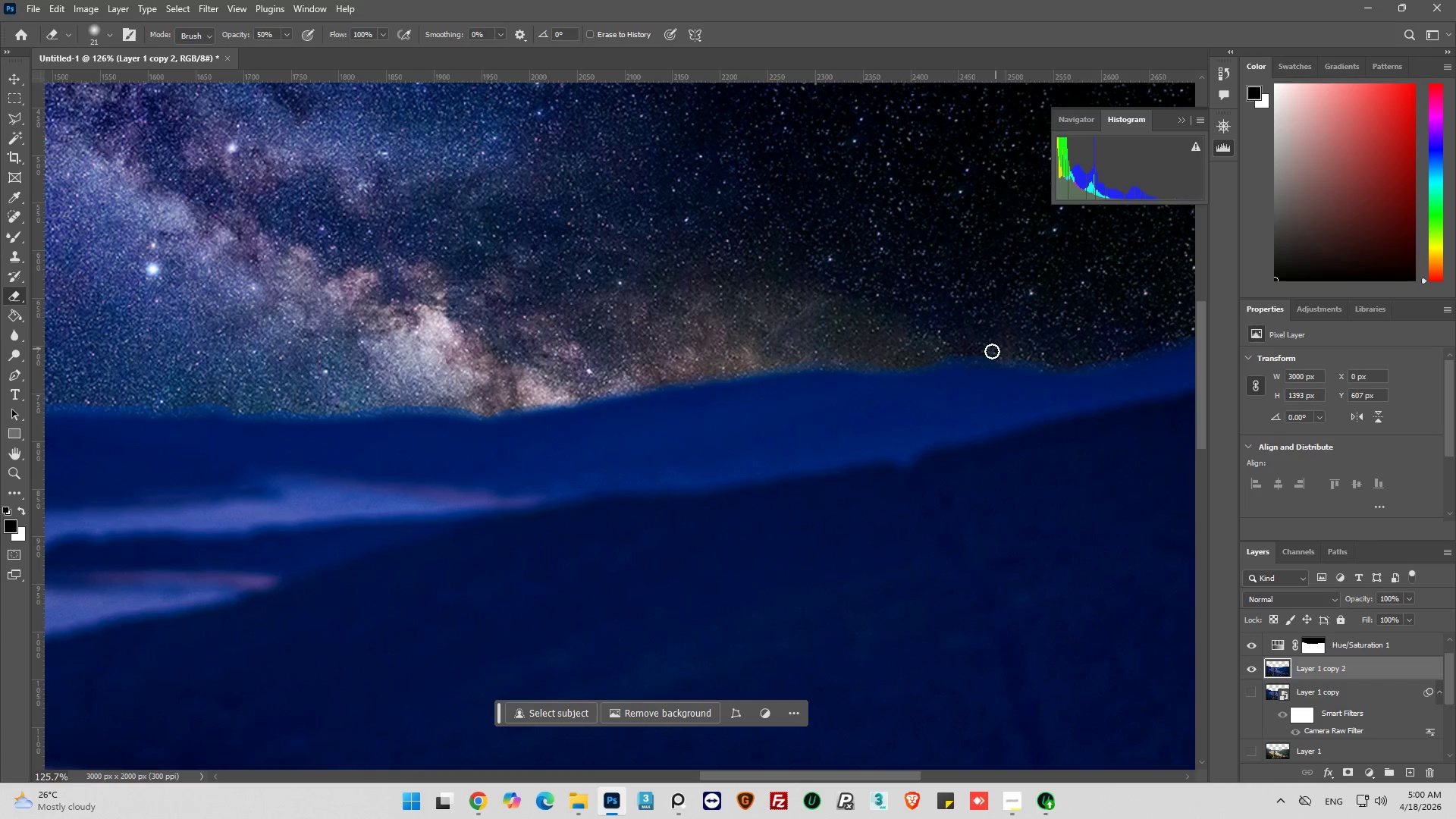 
left_click_drag(start_coordinate=[992, 351], to_coordinate=[921, 355])
 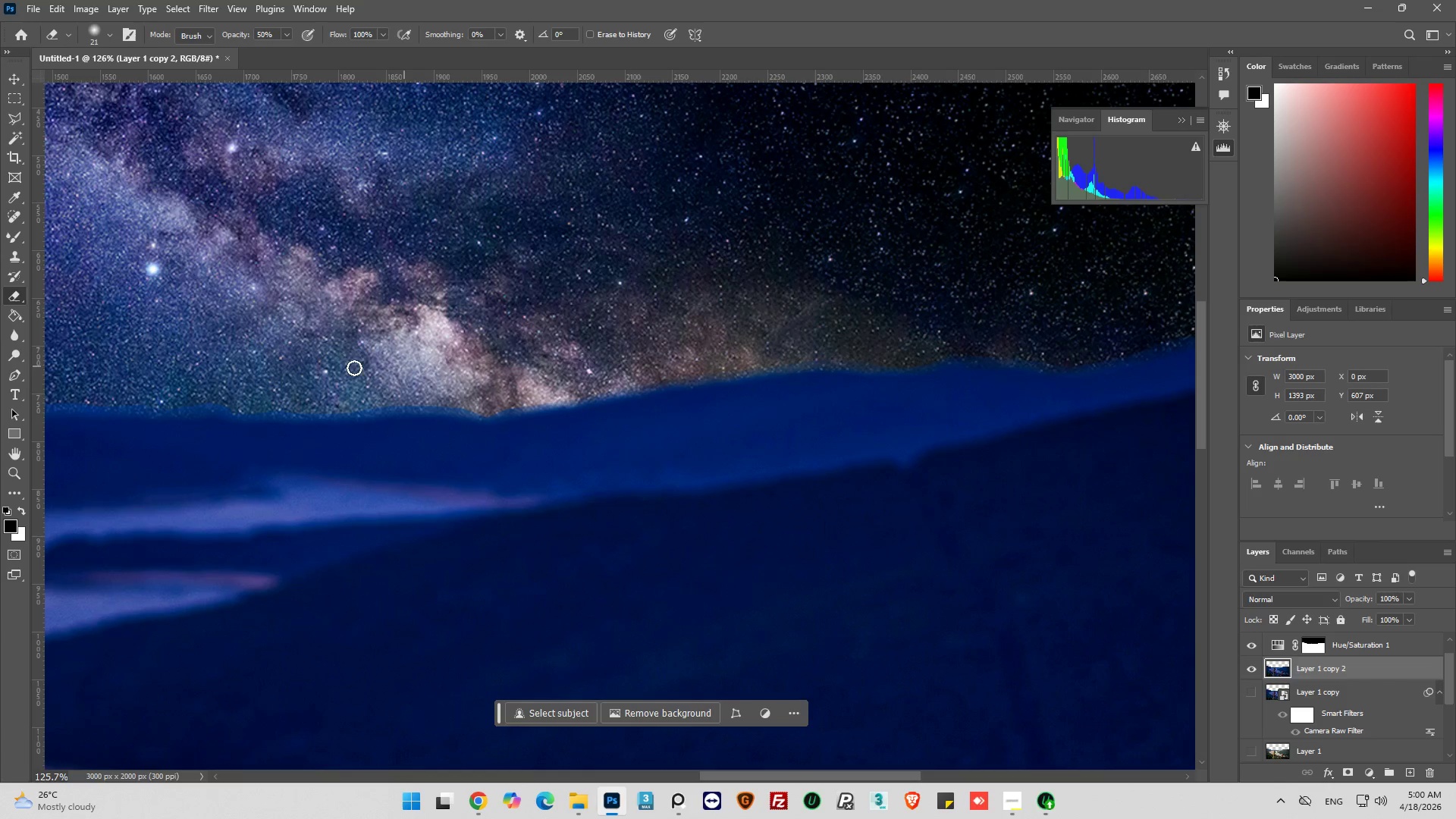 
hold_key(key=AltLeft, duration=0.67)
scroll: coordinate [330, 389], scroll_direction: up, amount: 5.0
 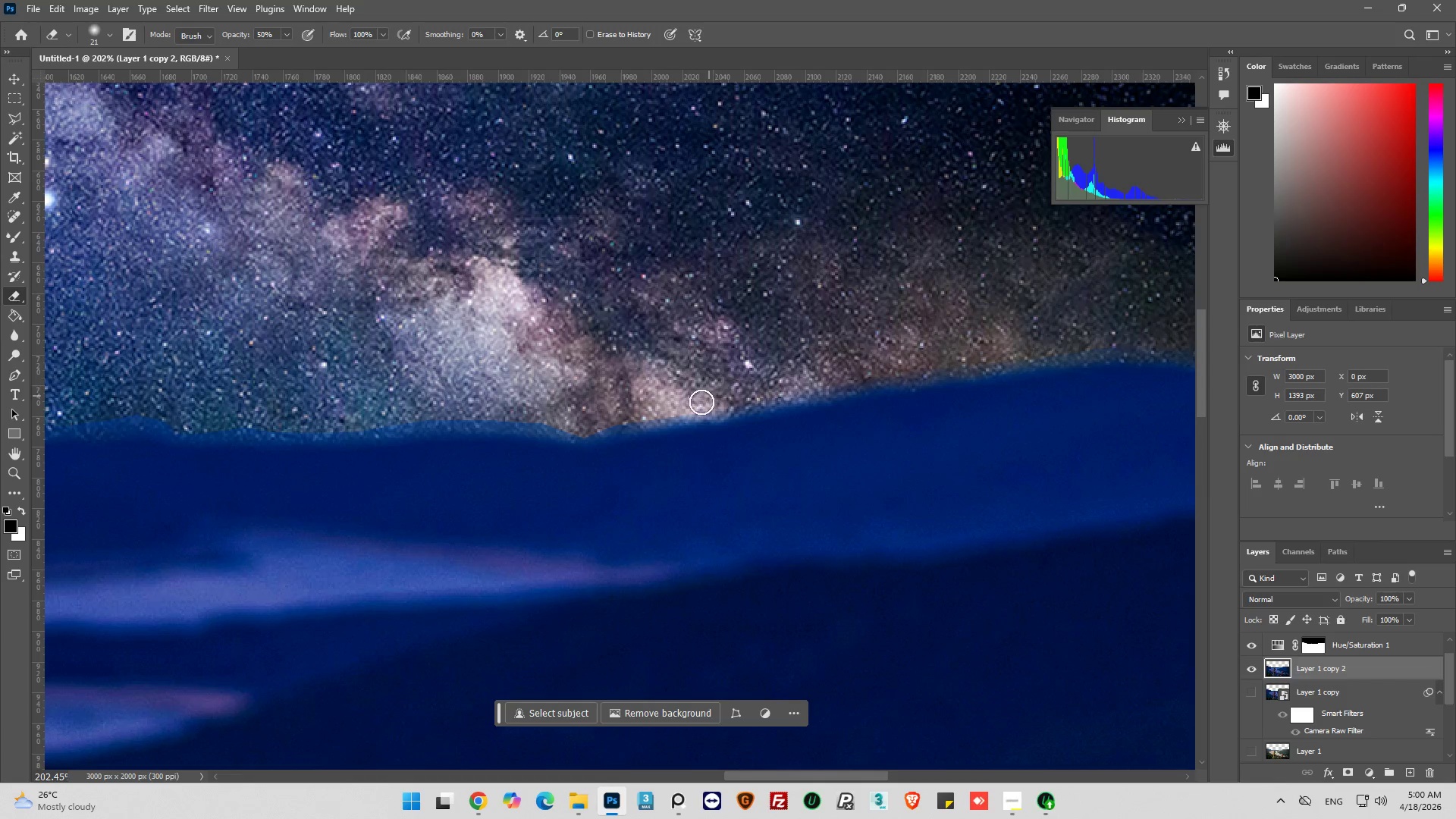 
left_click_drag(start_coordinate=[685, 406], to_coordinate=[634, 424])
 